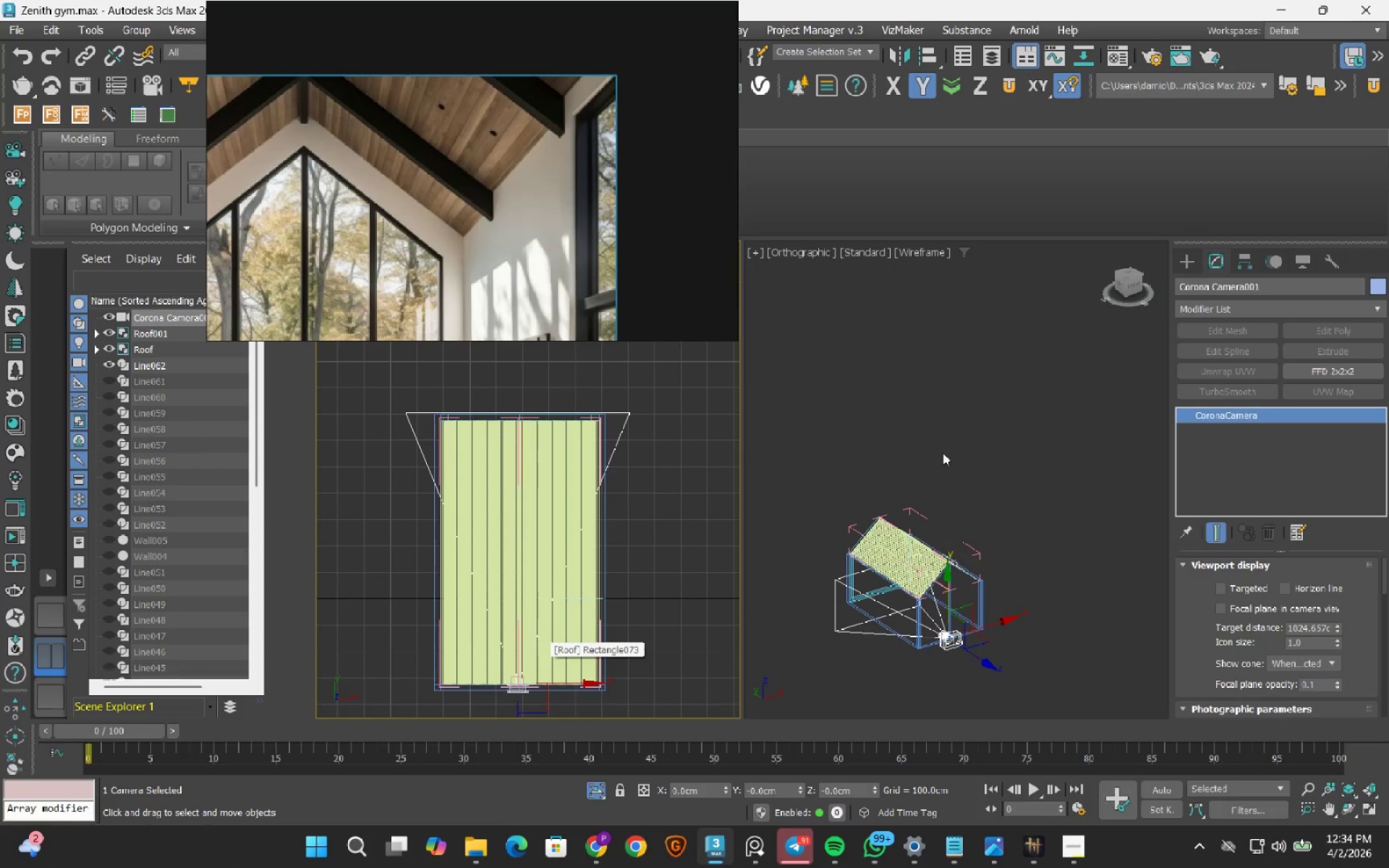 
key(C)
 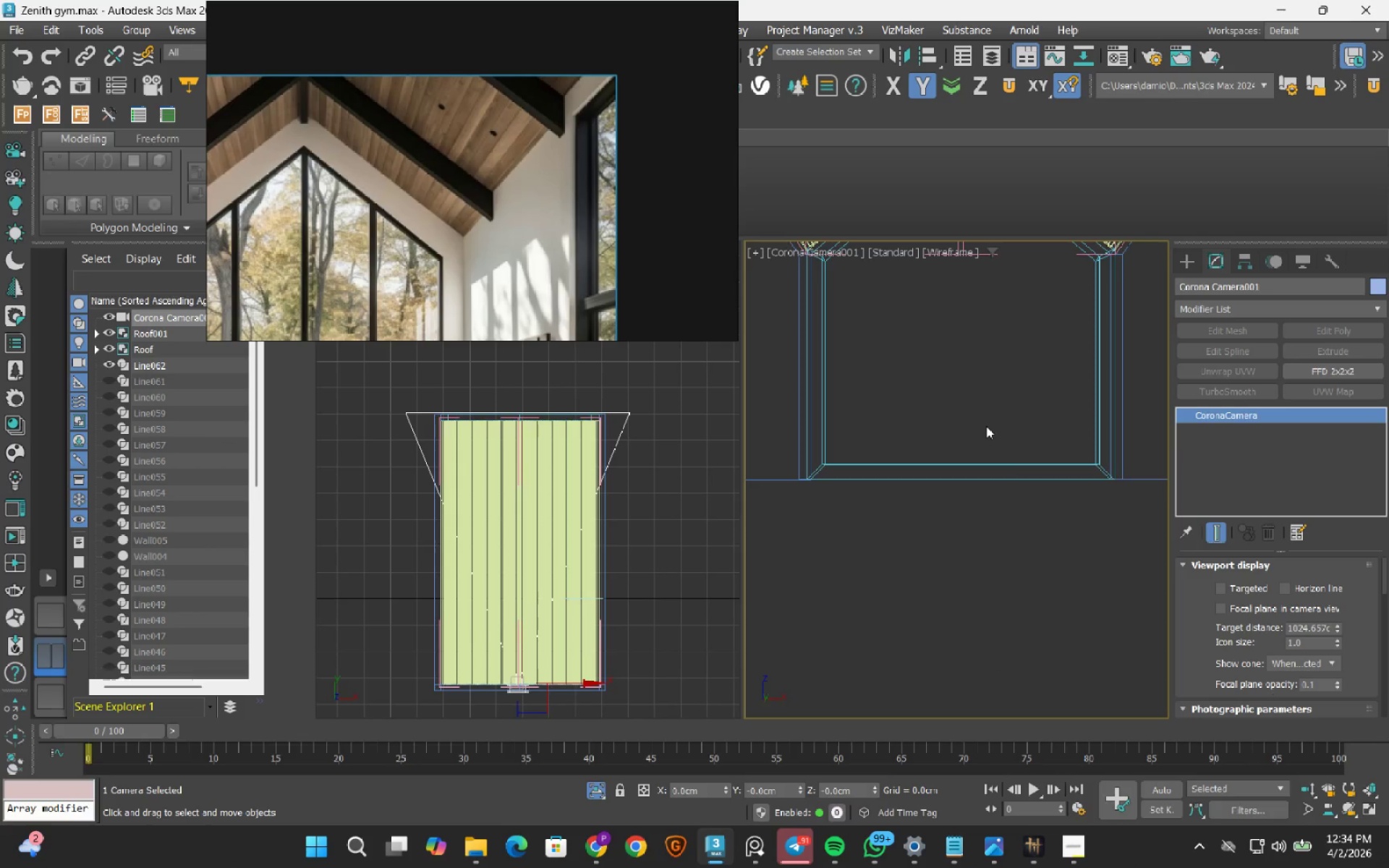 
key(F3)
 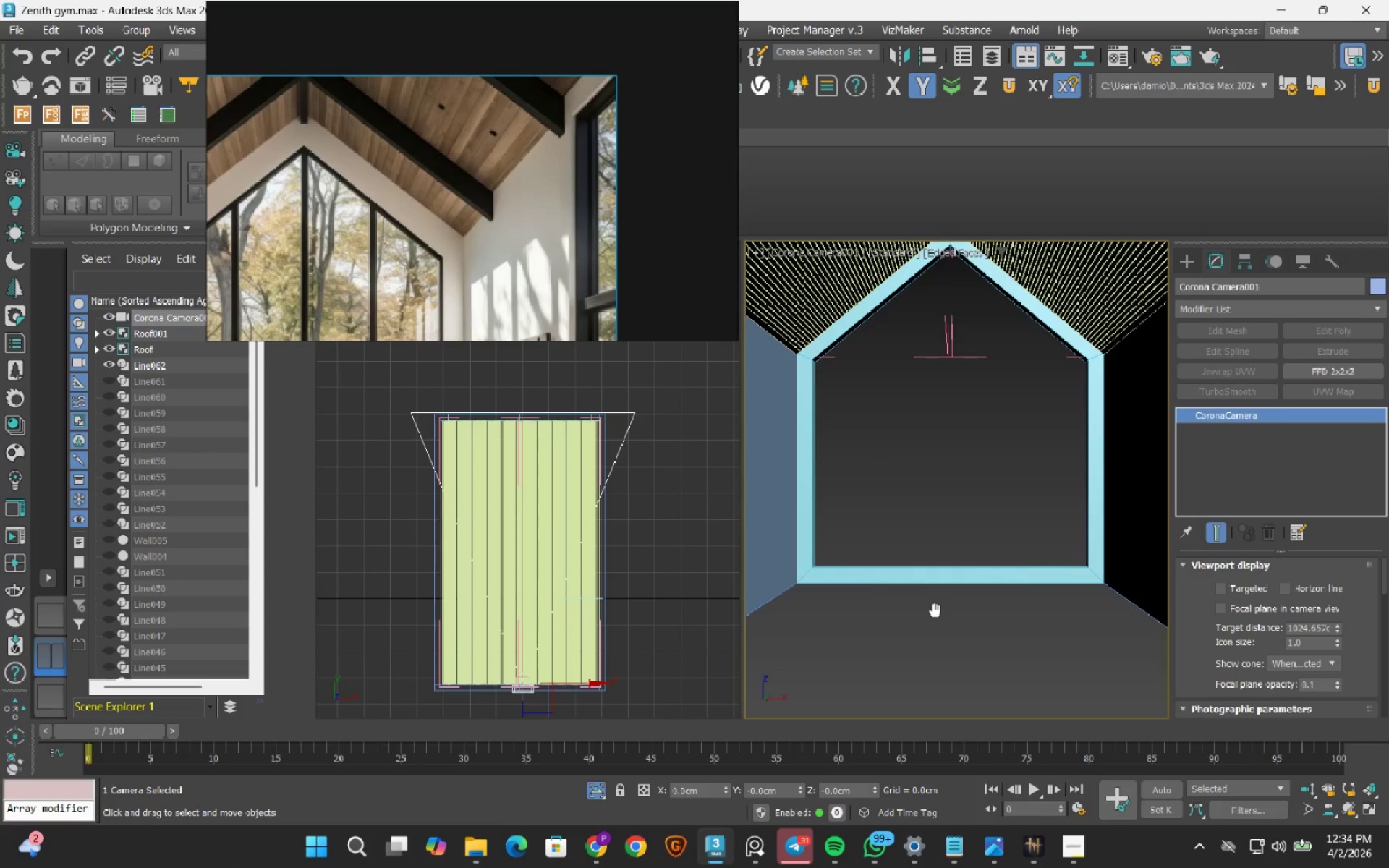 
key(F4)
 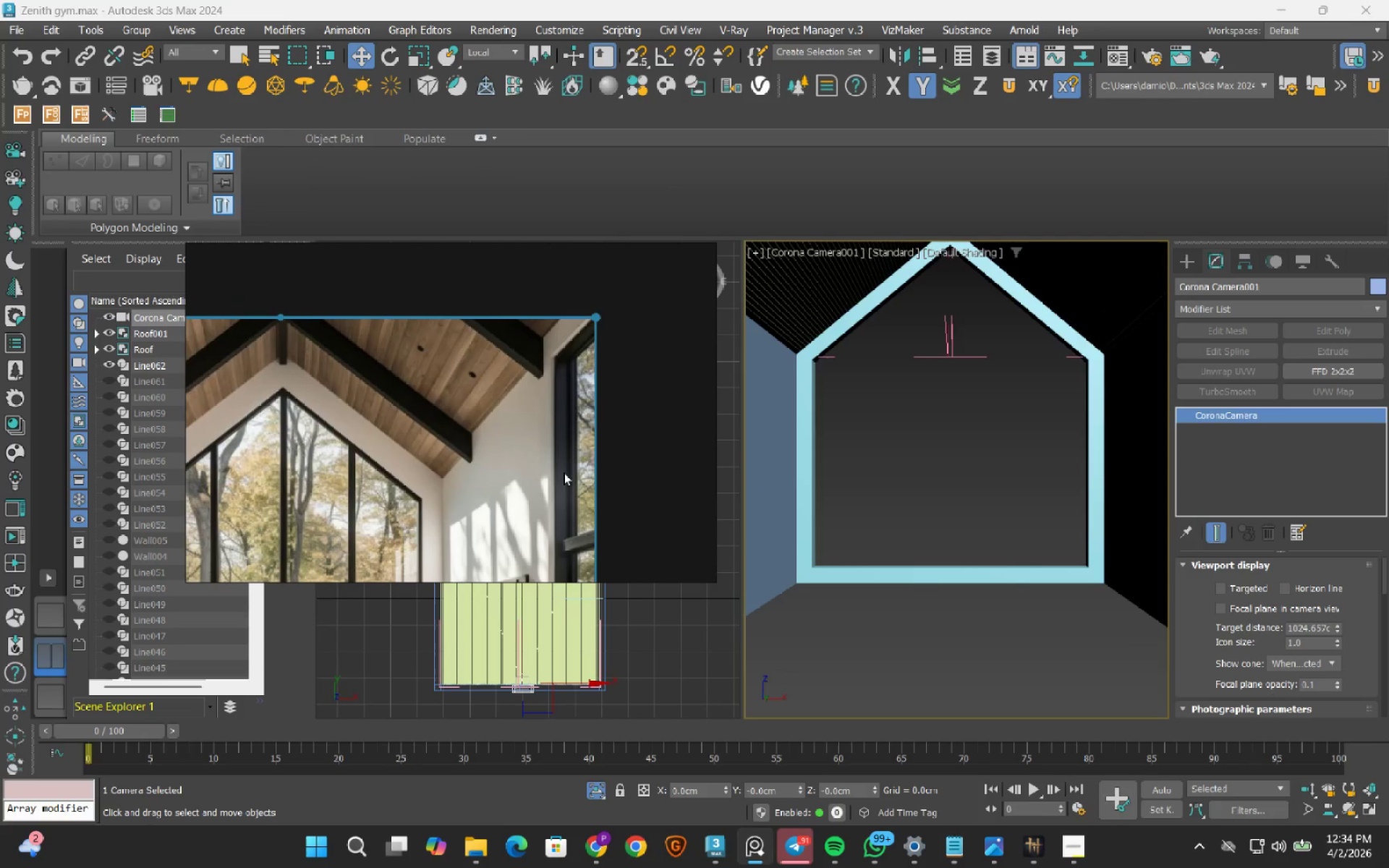 
scroll: coordinate [446, 474], scroll_direction: up, amount: 3.0
 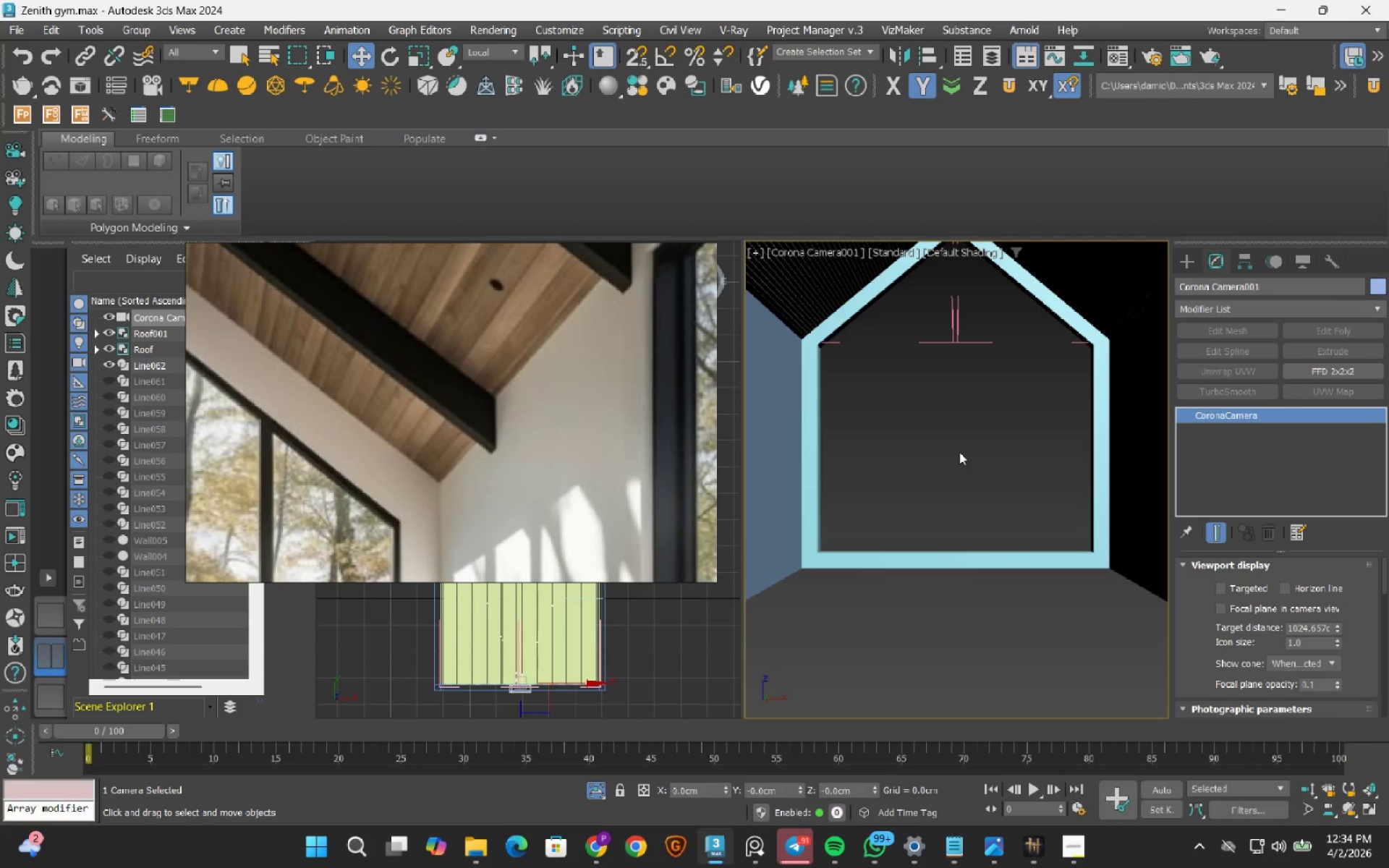 
wait(5.74)
 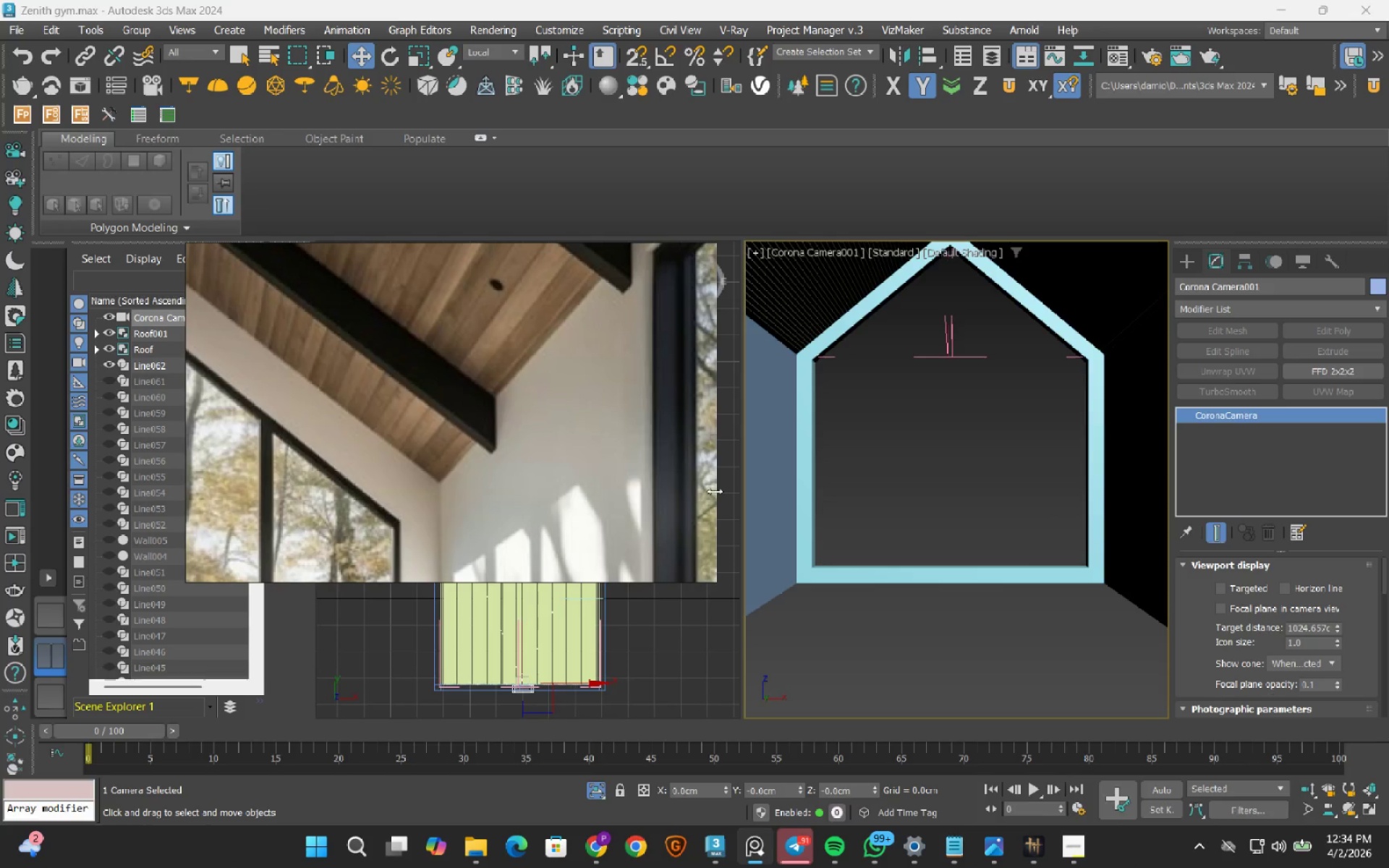 
left_click([1155, 57])
 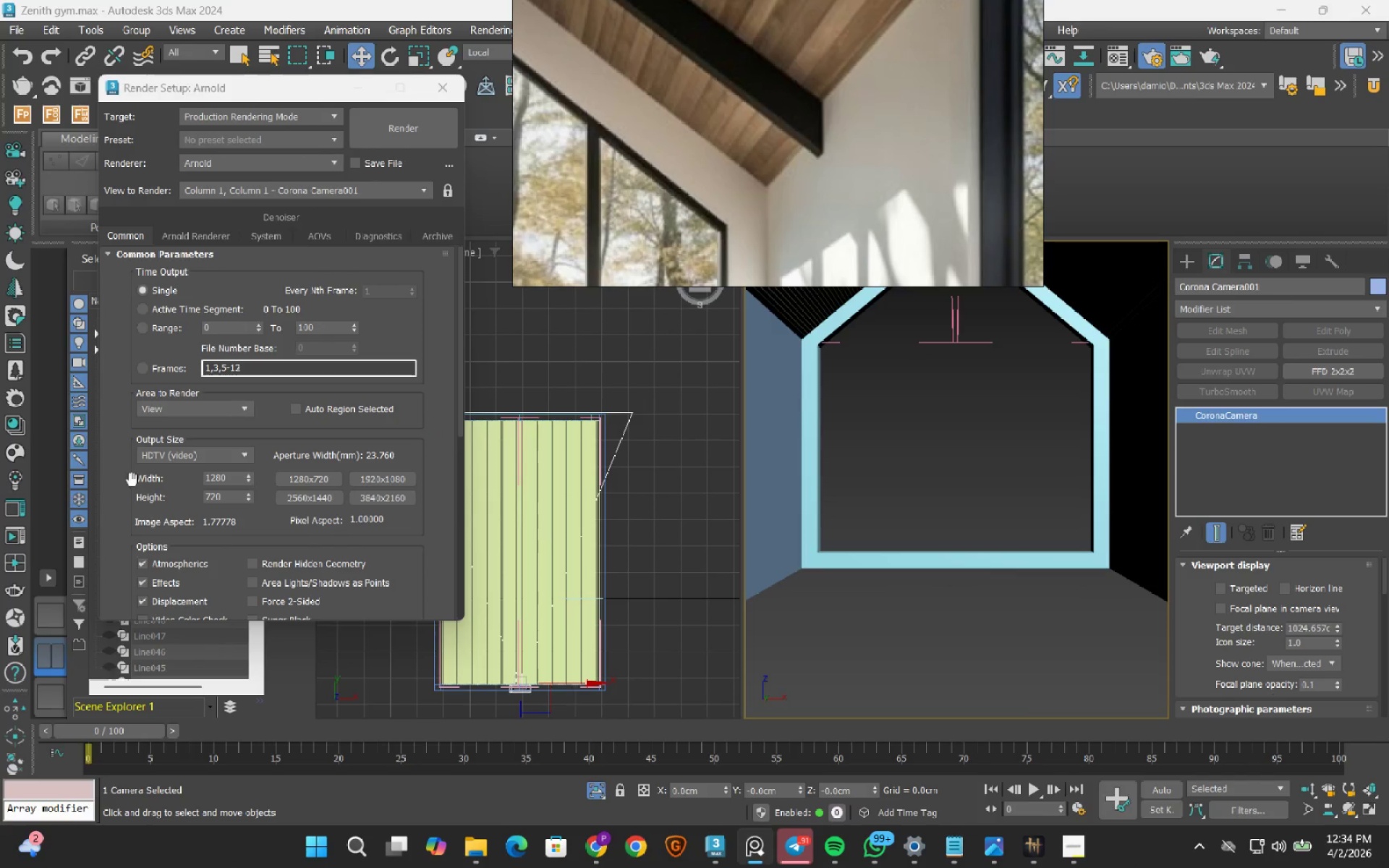 
left_click([220, 454])
 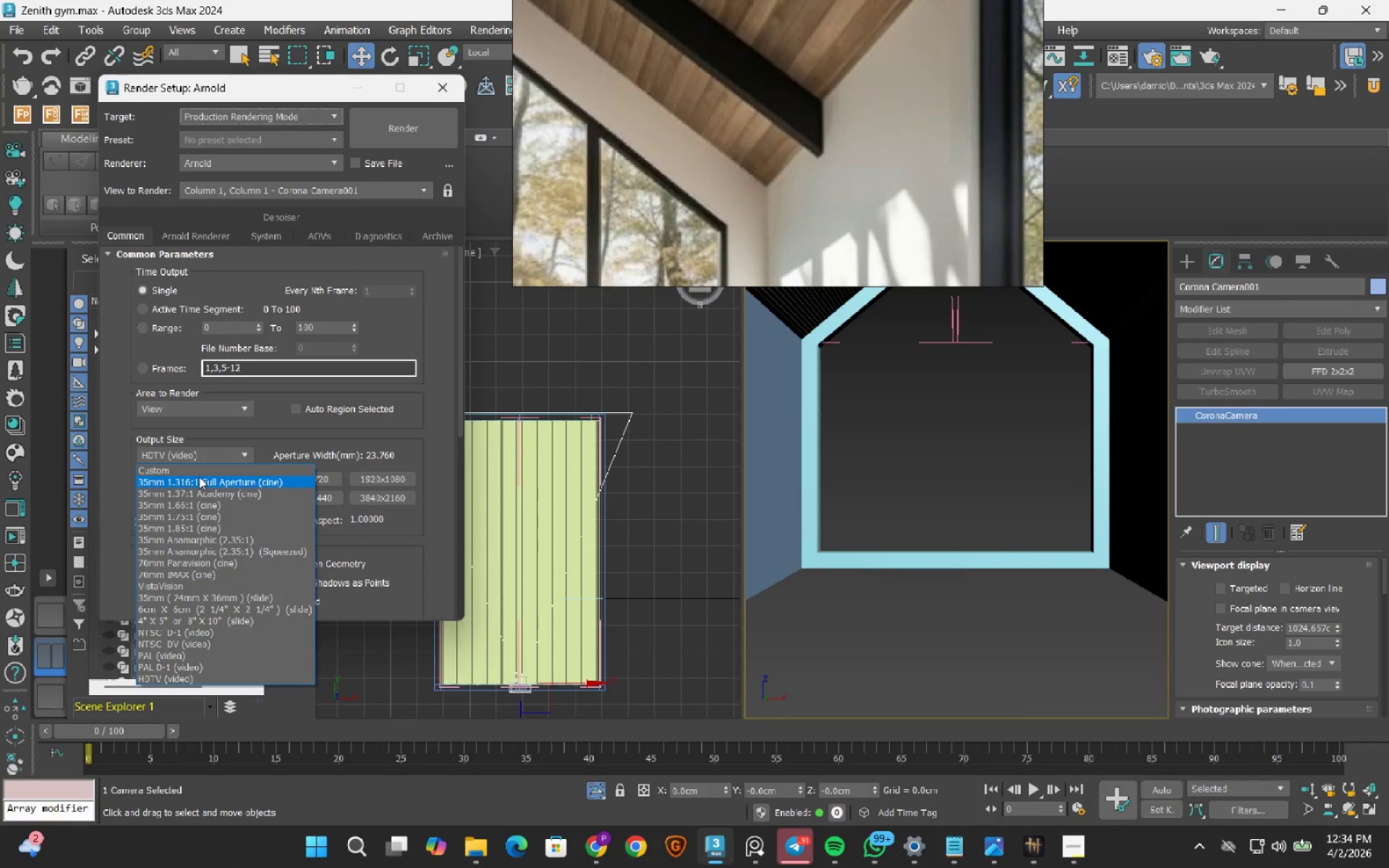 
left_click([195, 472])
 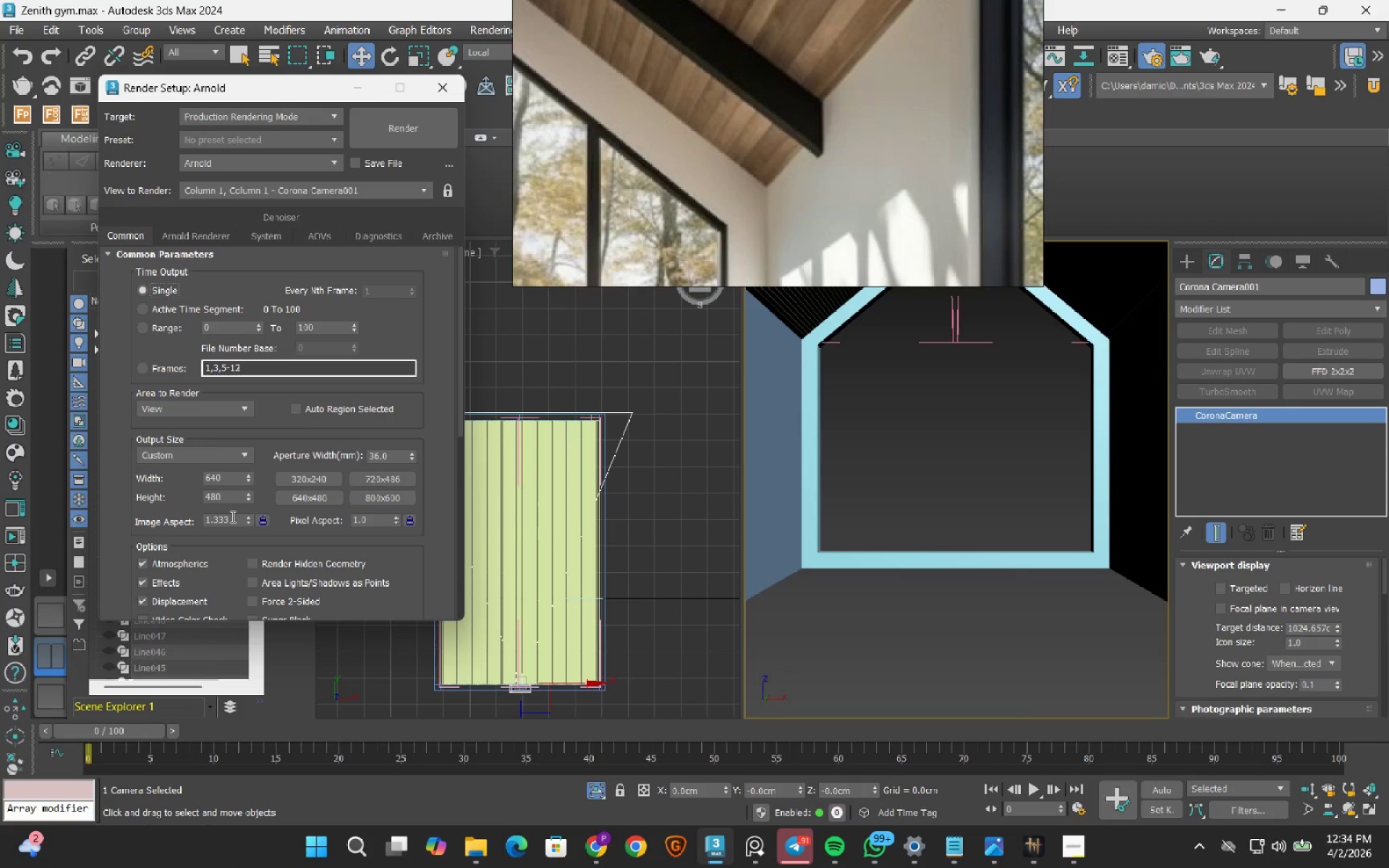 
double_click([232, 516])
 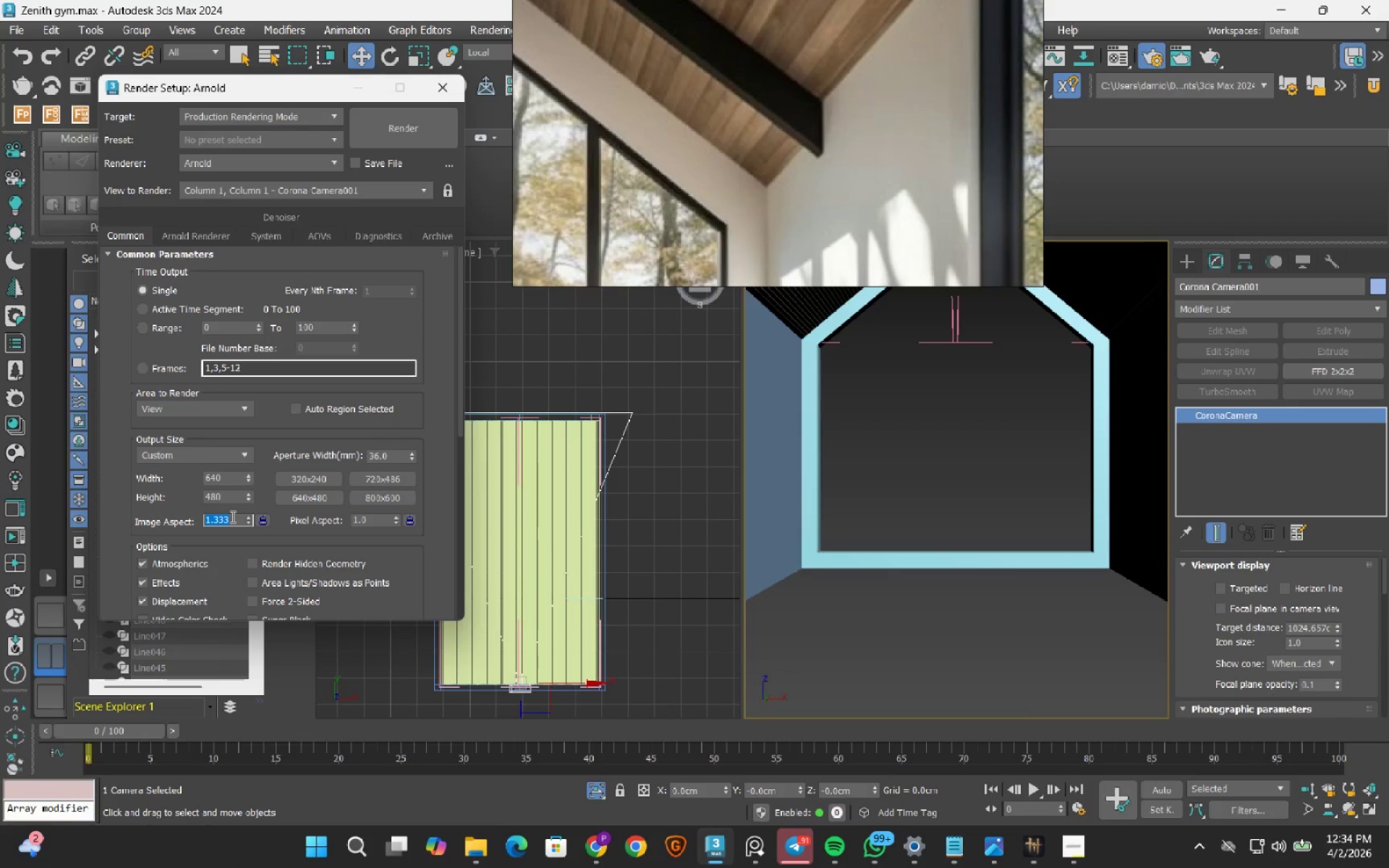 
key(Numpad1)
 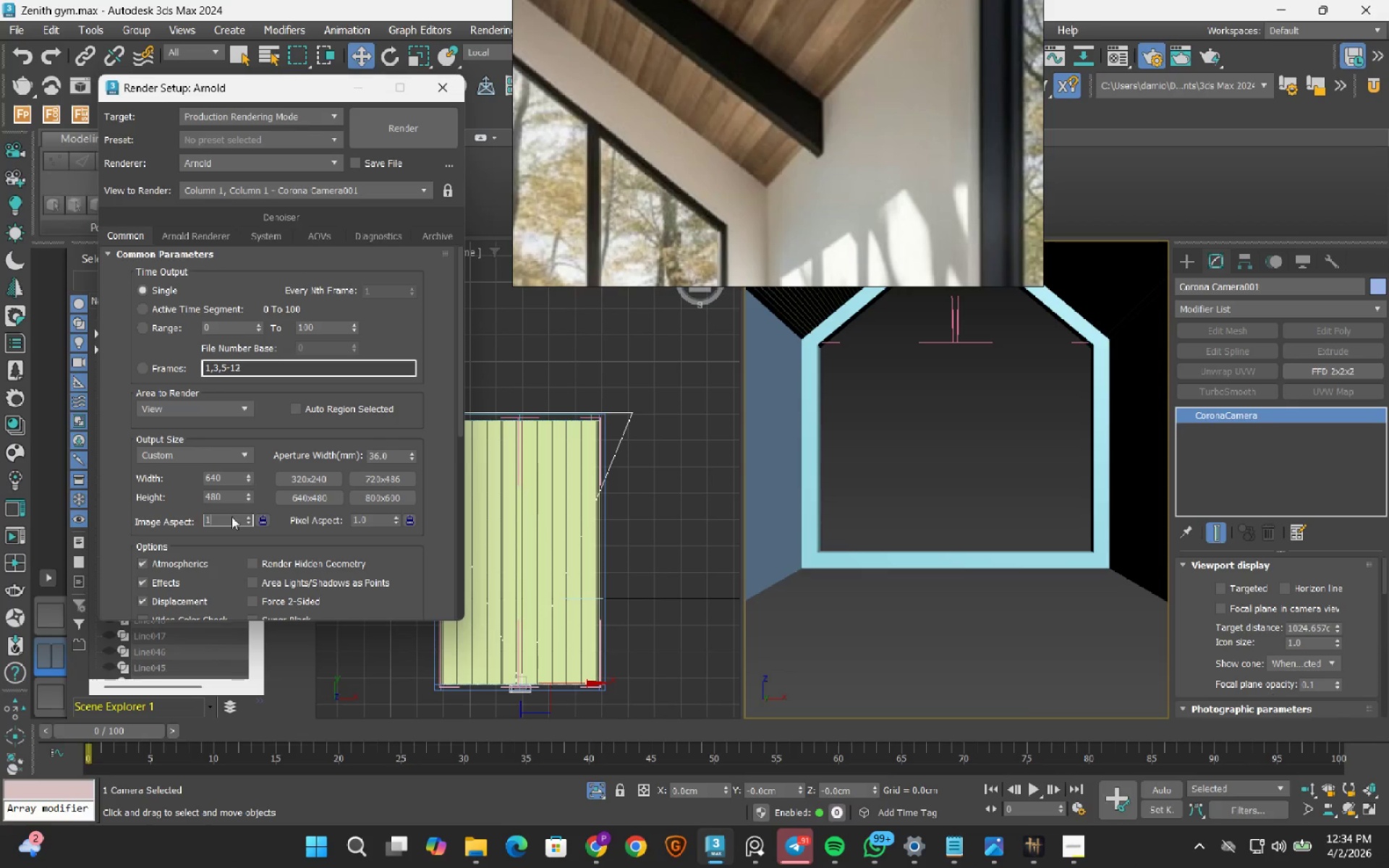 
key(NumpadEnter)
 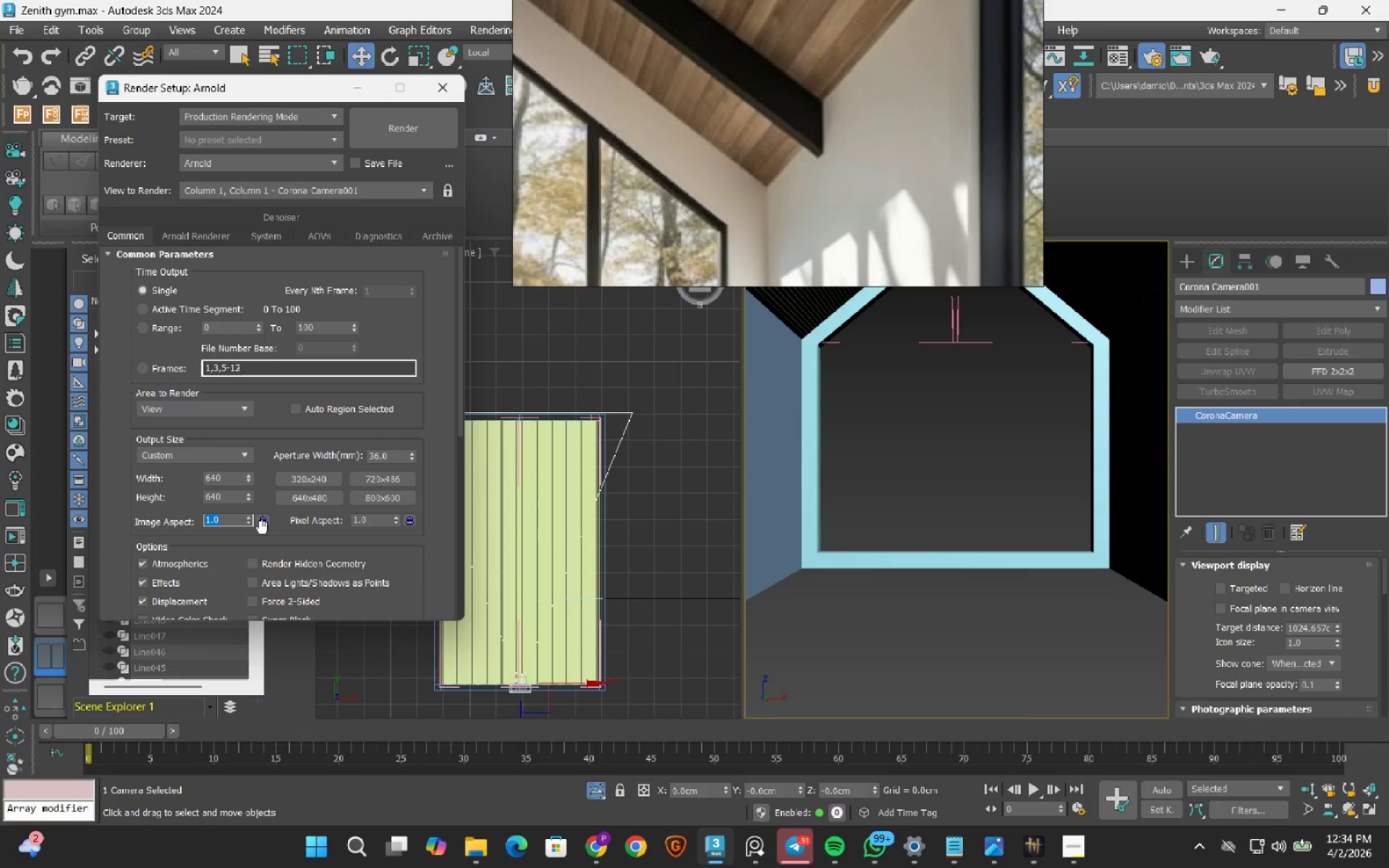 
left_click([262, 522])
 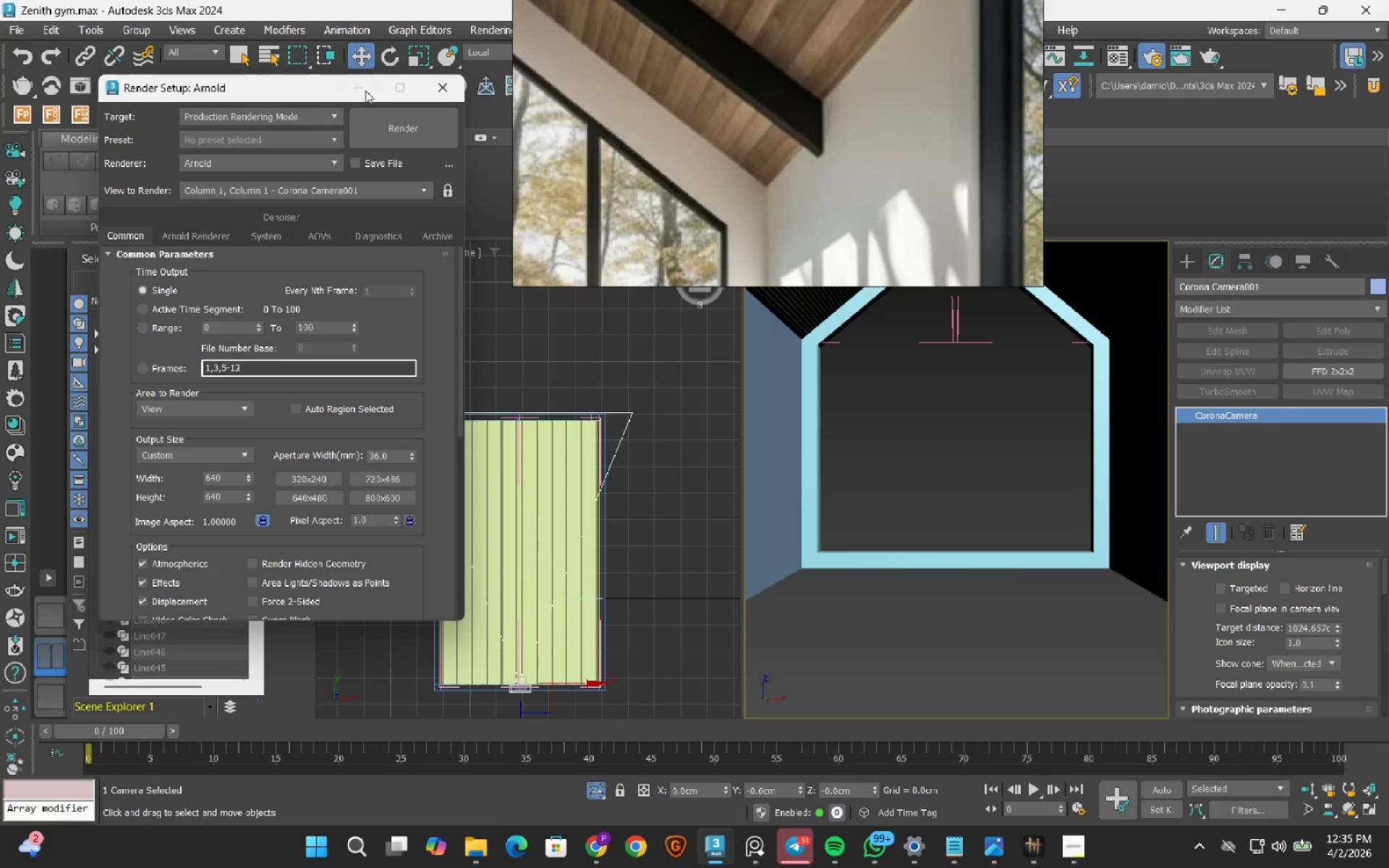 
left_click([365, 90])
 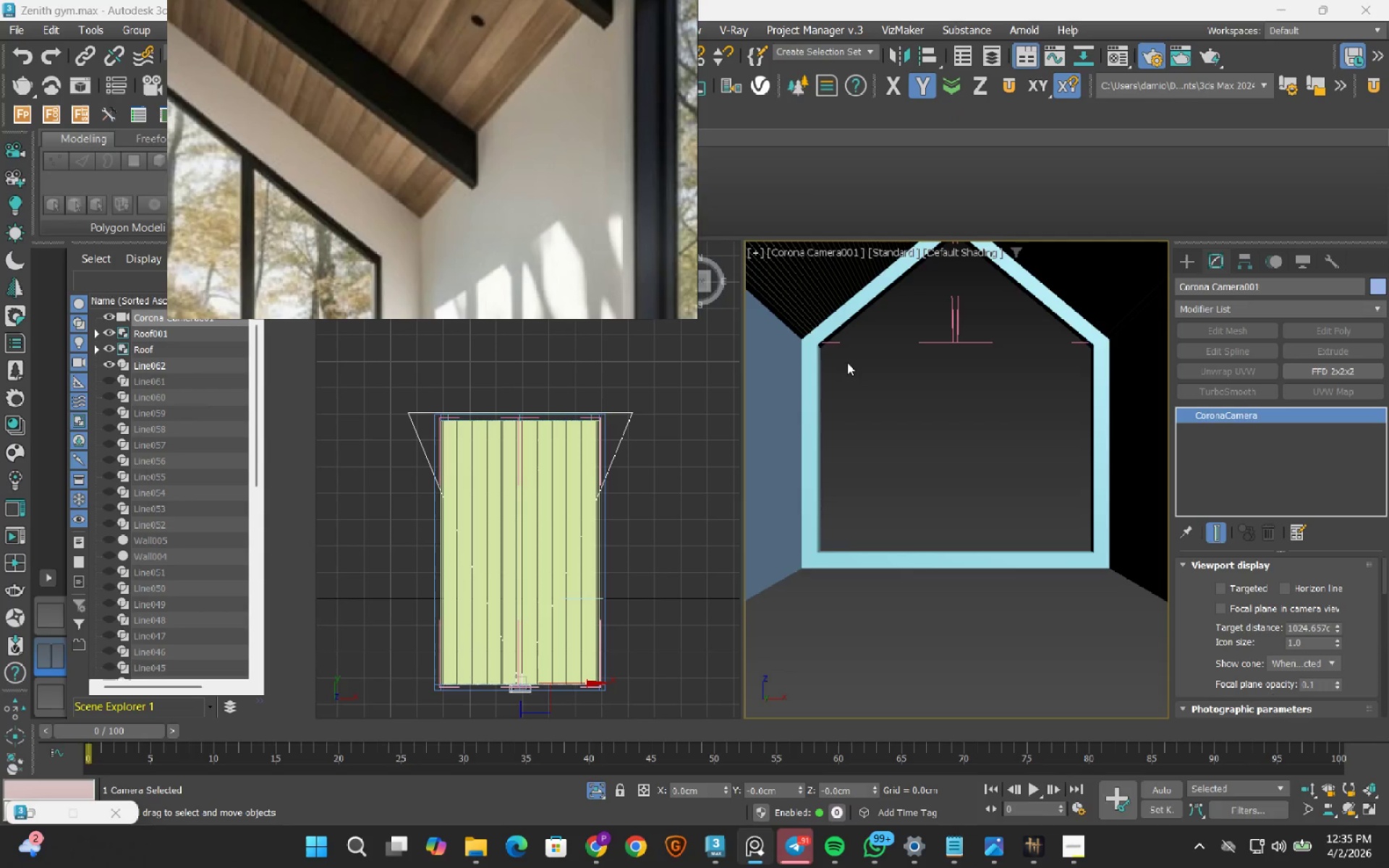 
left_click([990, 481])
 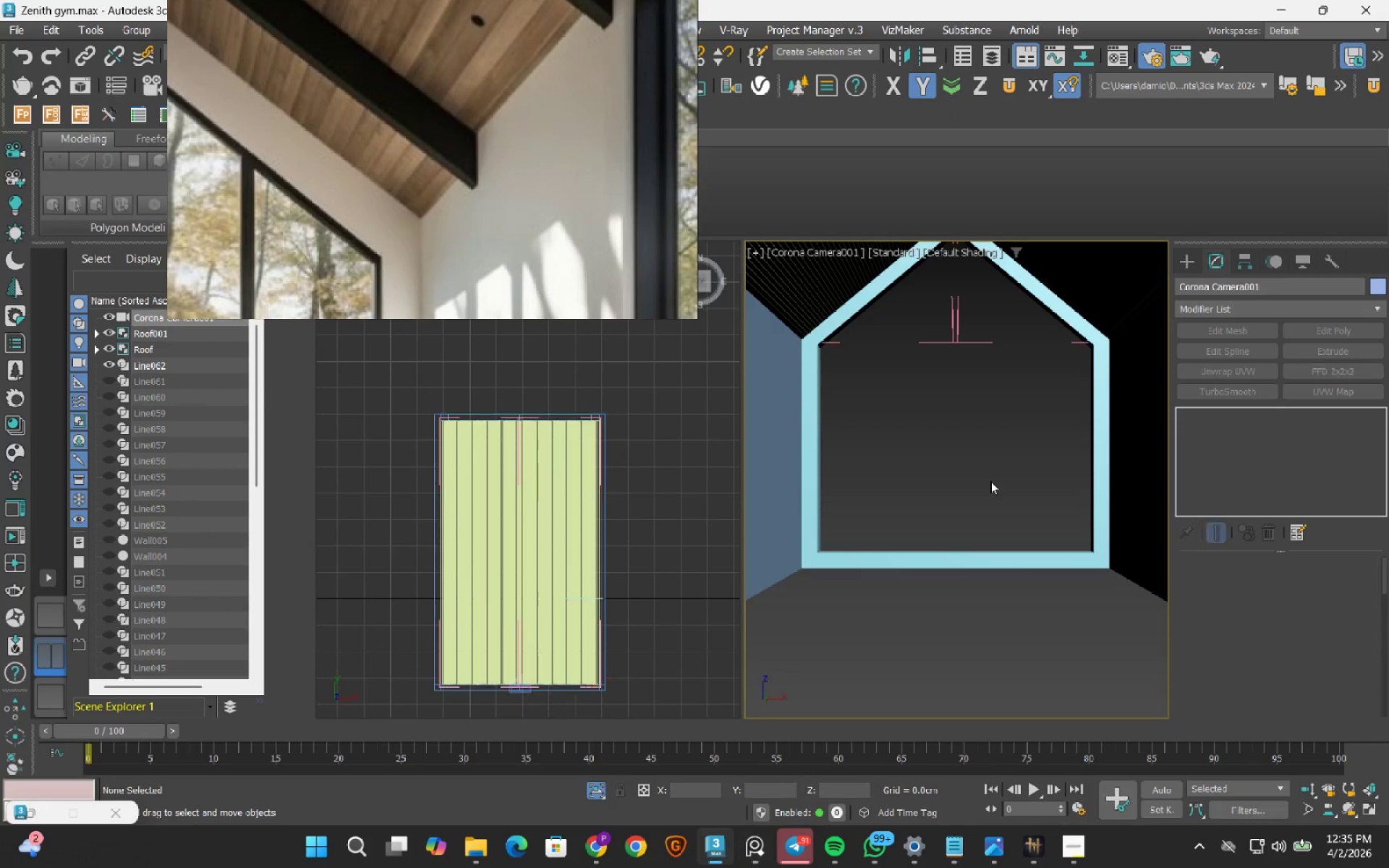 
key(Shift+F)
 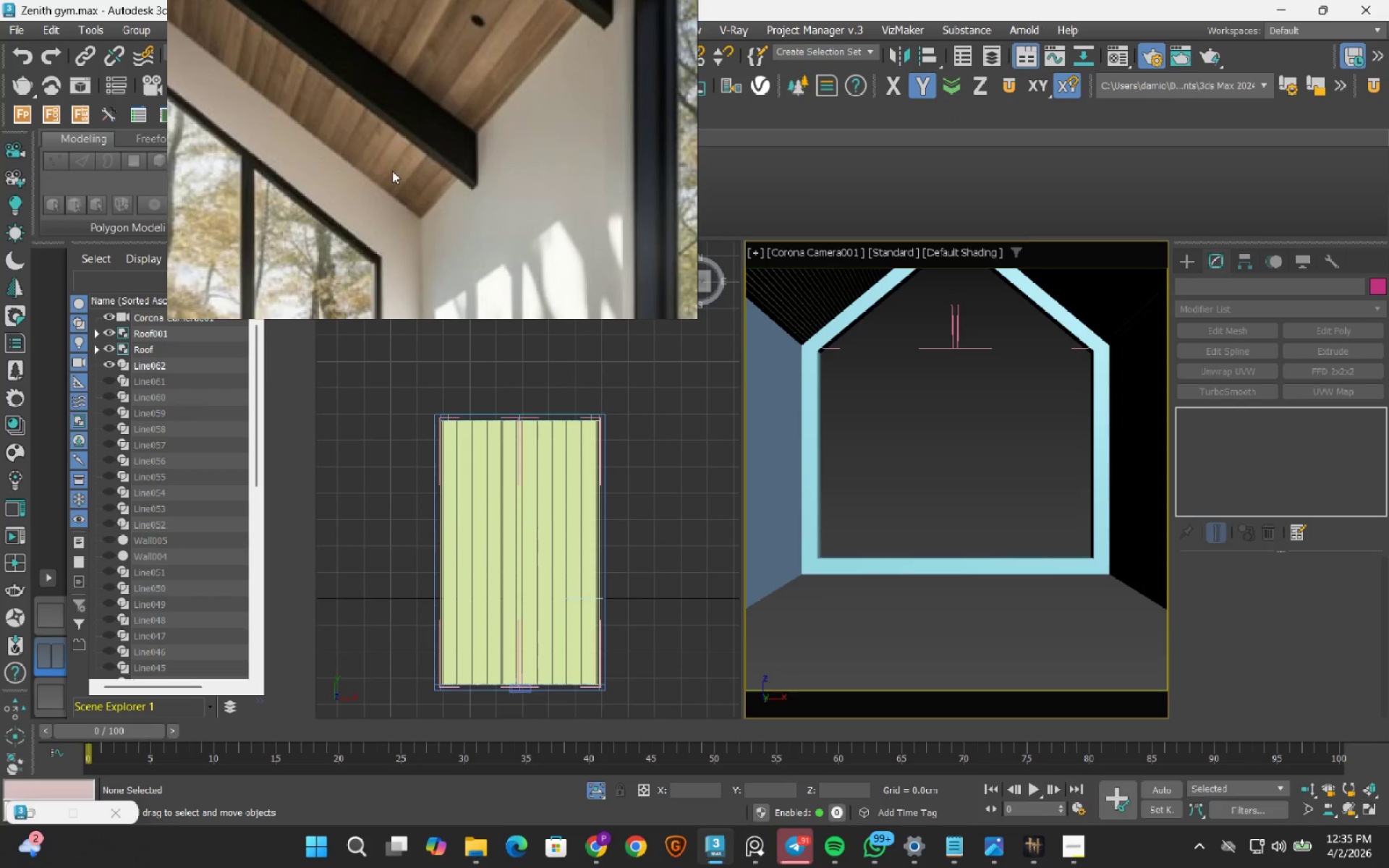 
wait(5.05)
 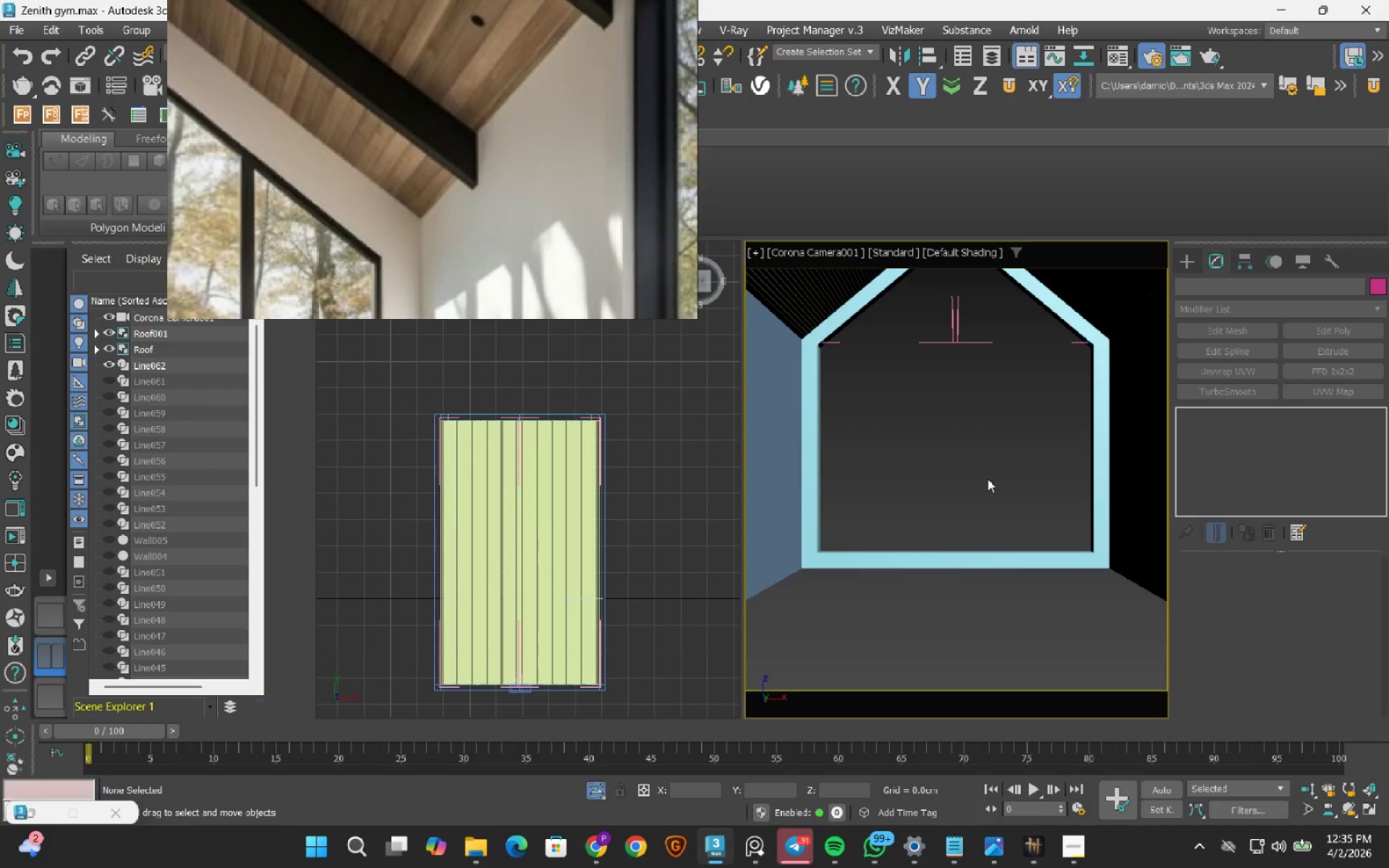 
left_click([923, 464])
 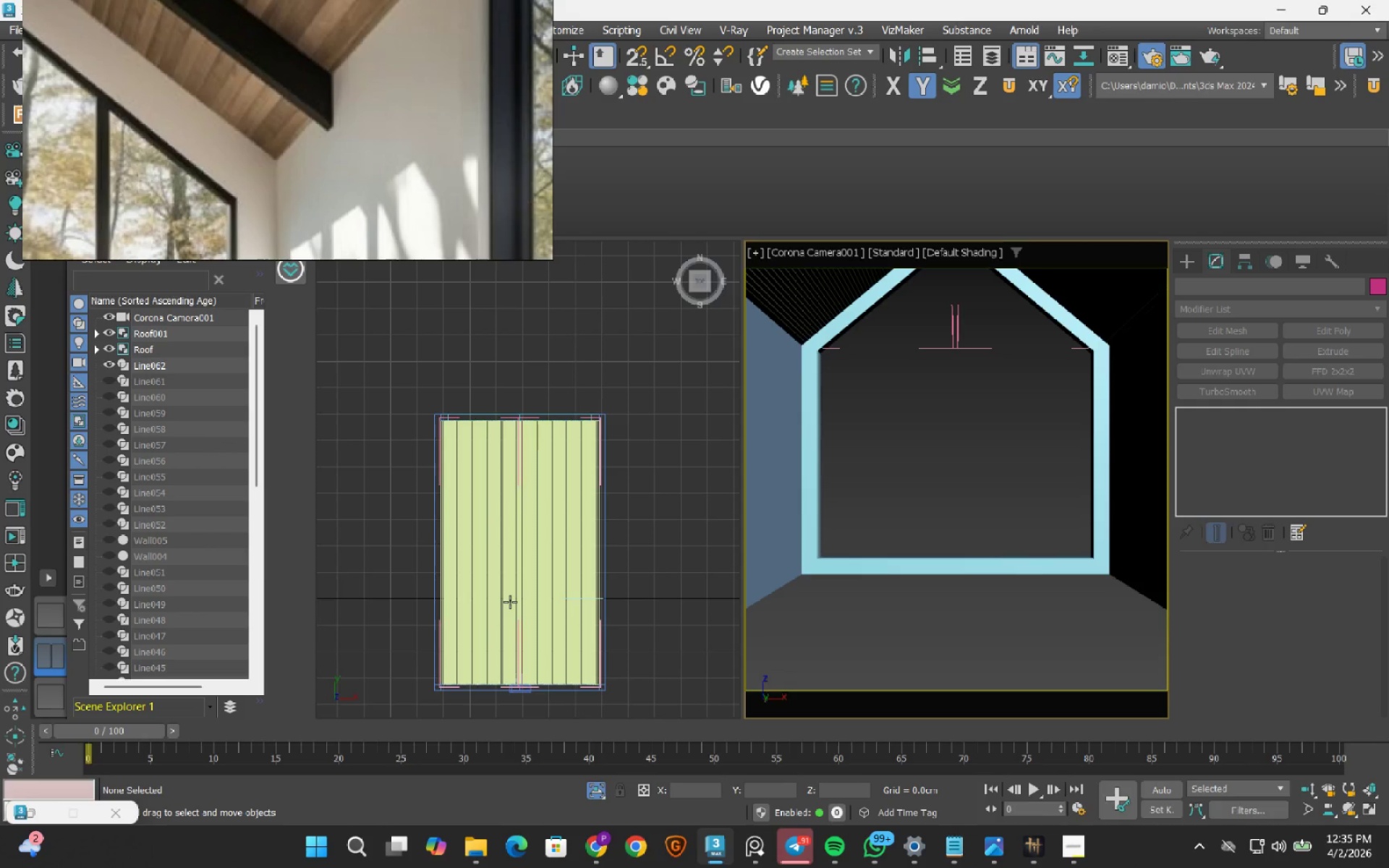 
wait(6.86)
 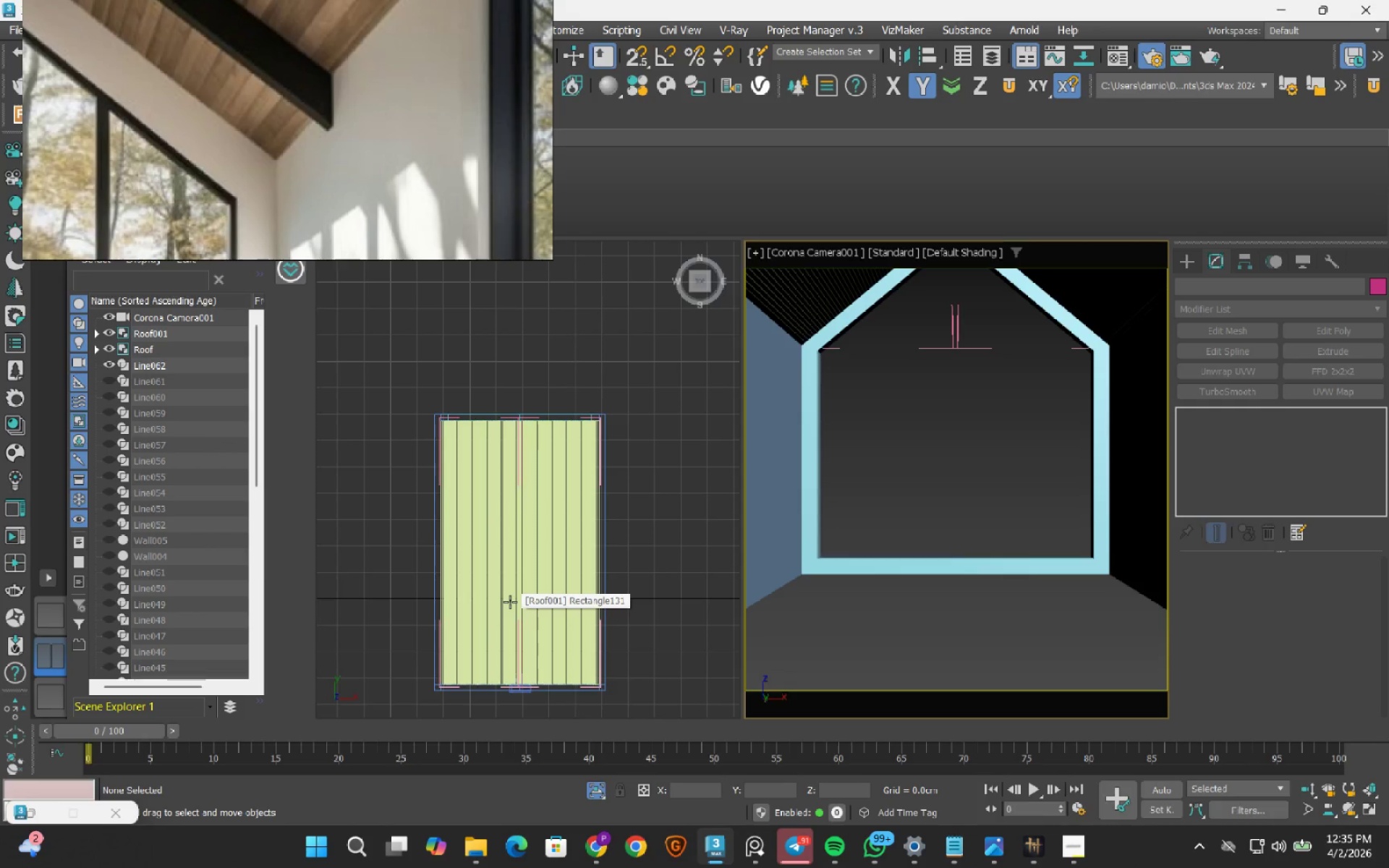 
left_click([59, 615])
 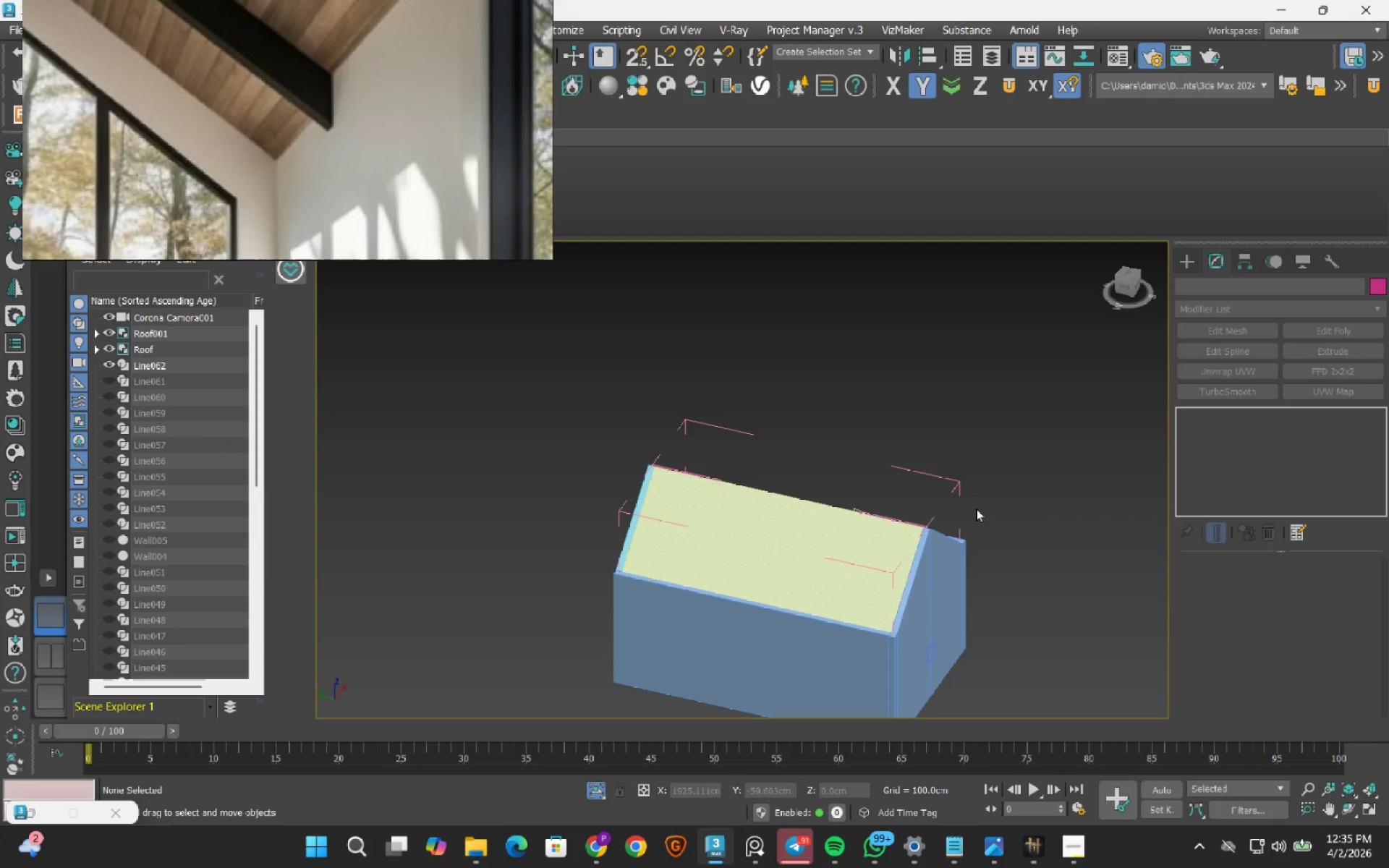 
wait(10.09)
 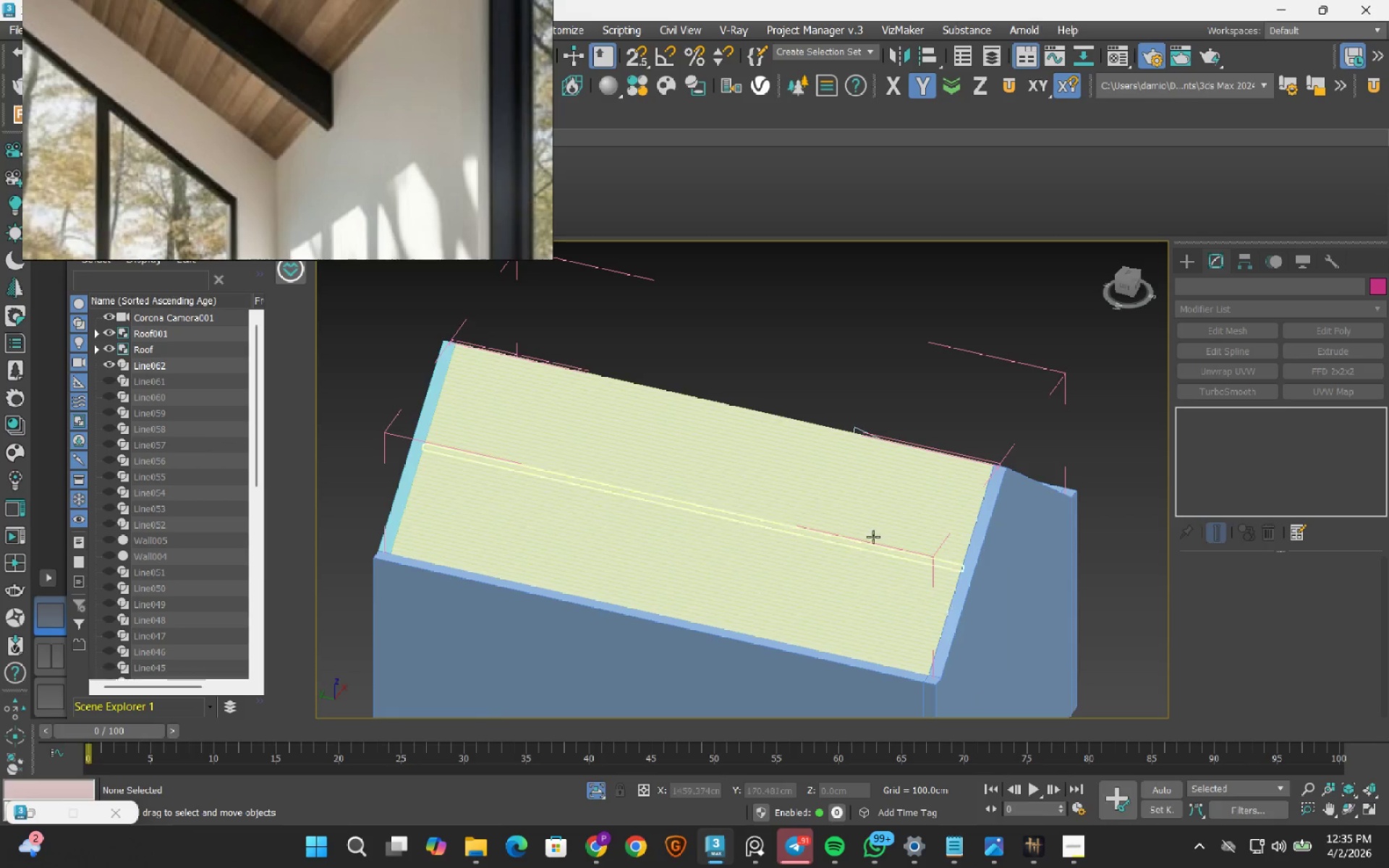 
hold_key(key=AltLeft, duration=0.61)
 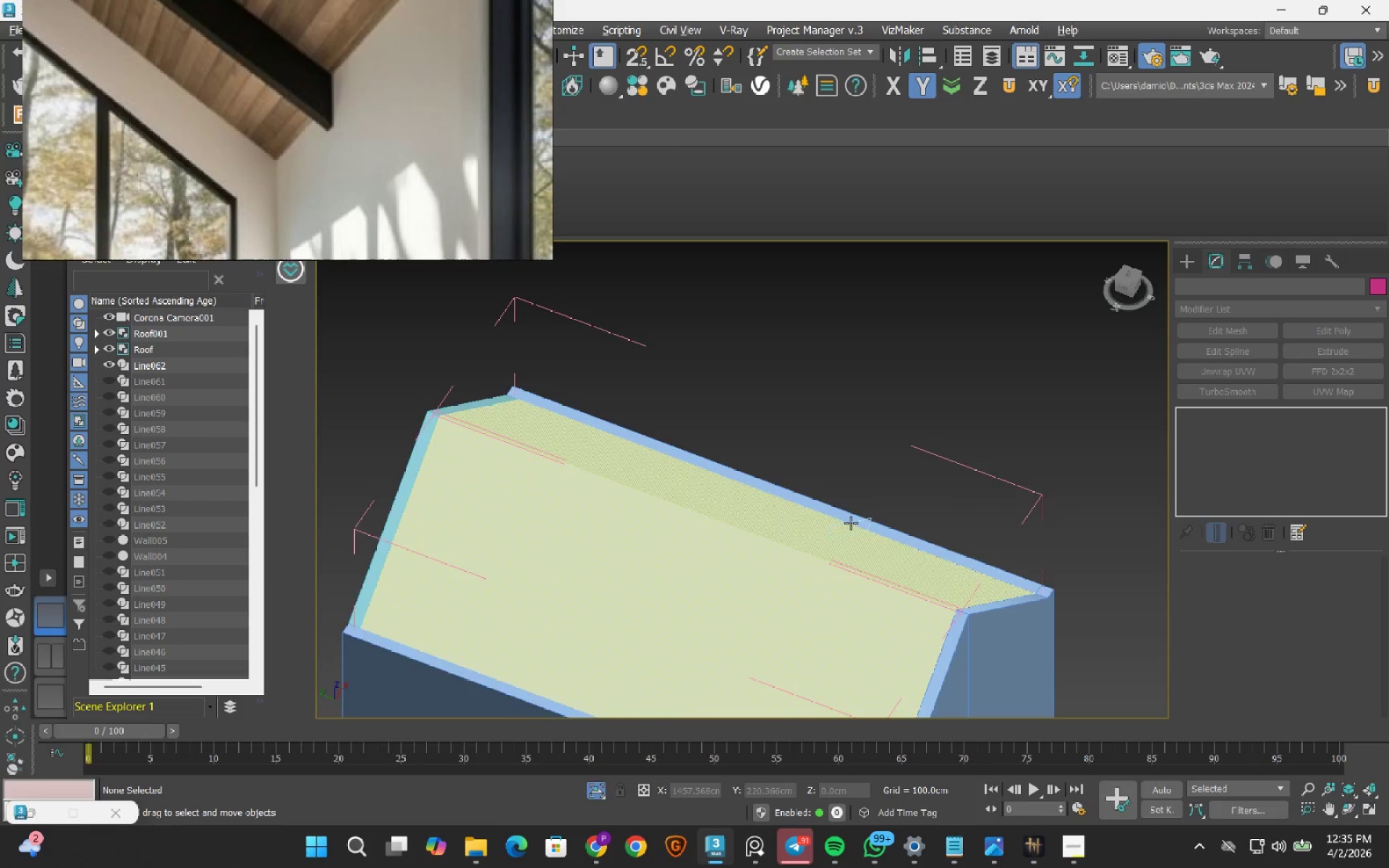 
scroll: coordinate [880, 514], scroll_direction: up, amount: 7.0
 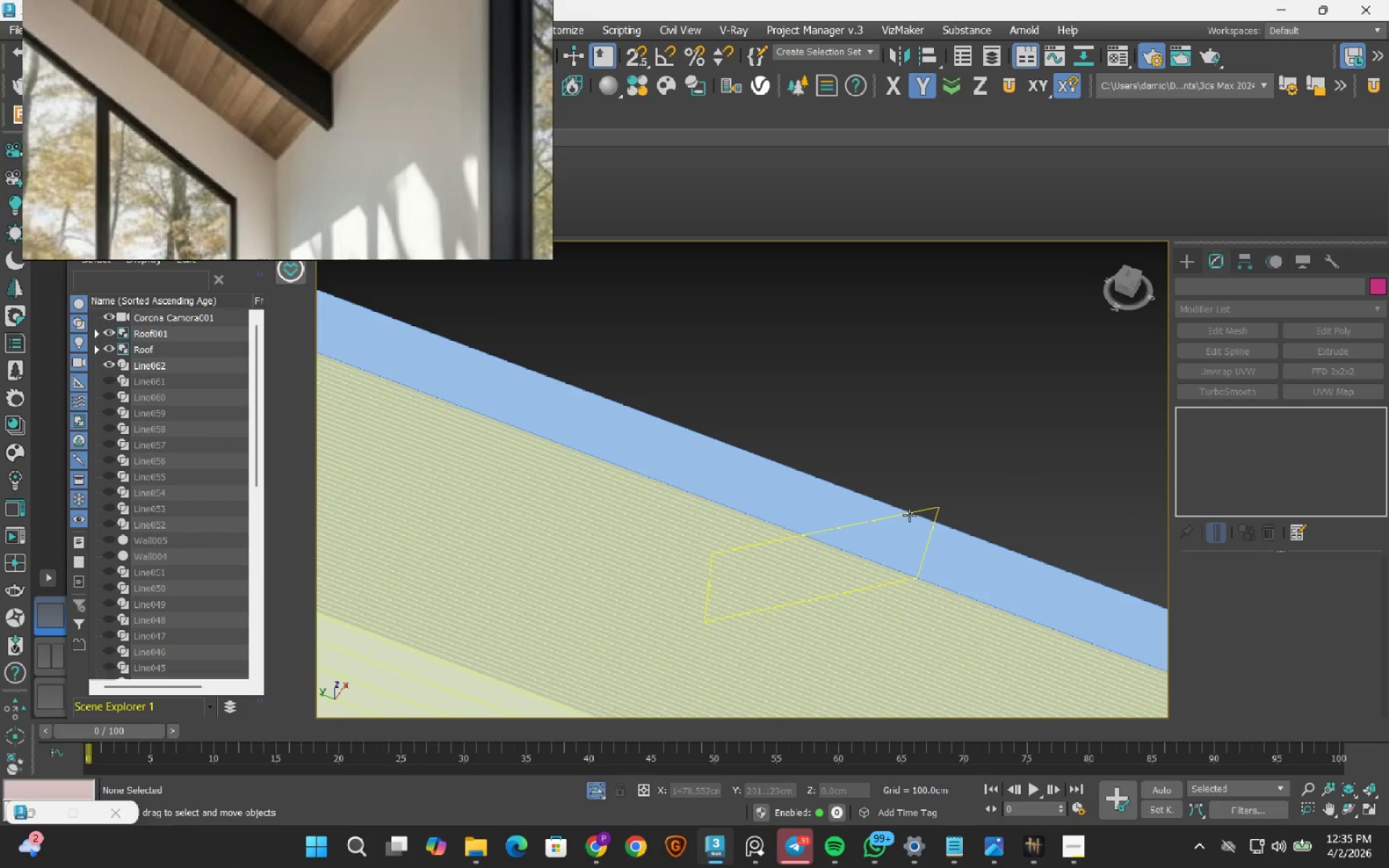 
left_click([909, 515])
 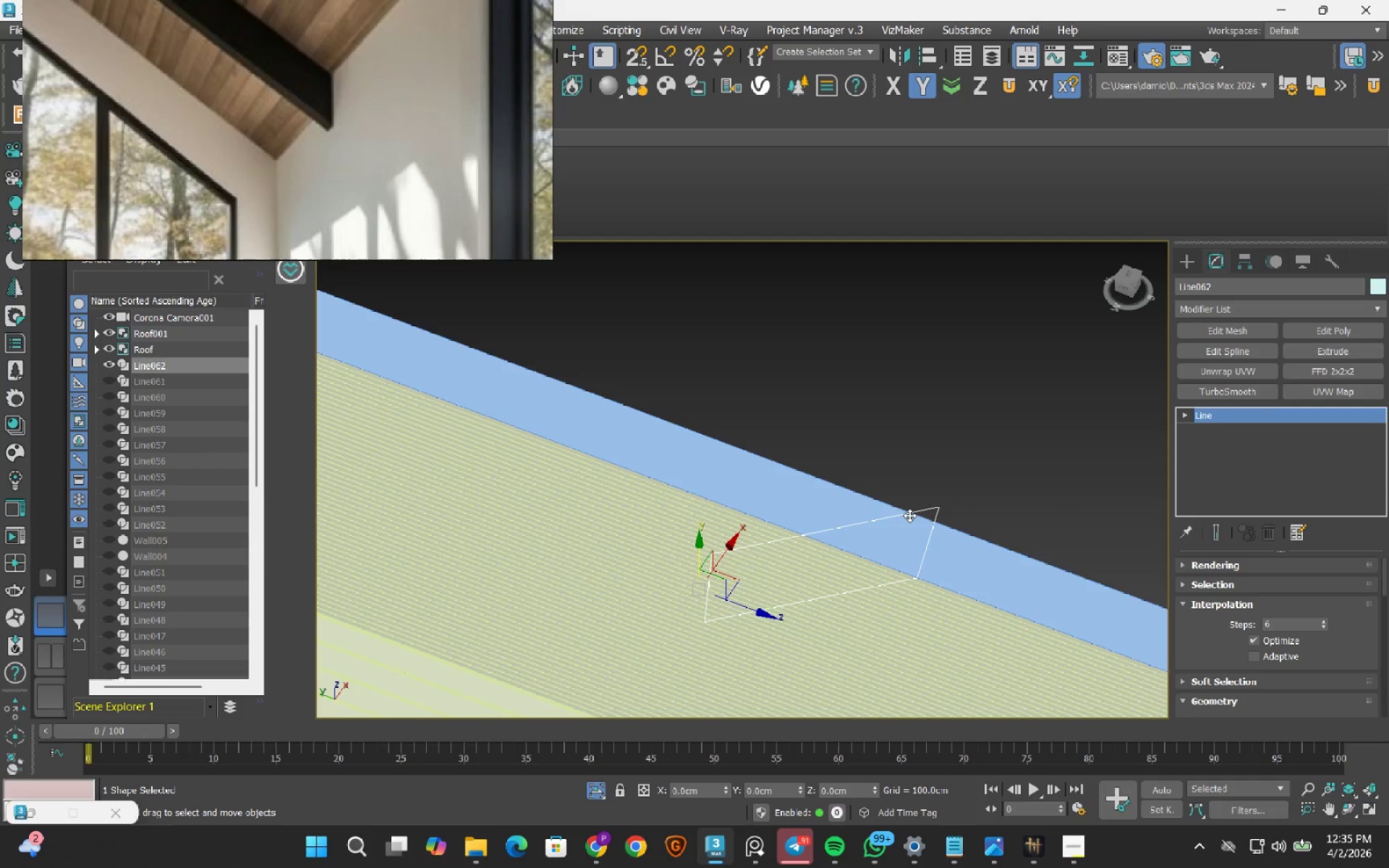 
hold_key(key=AltLeft, duration=1.5)
 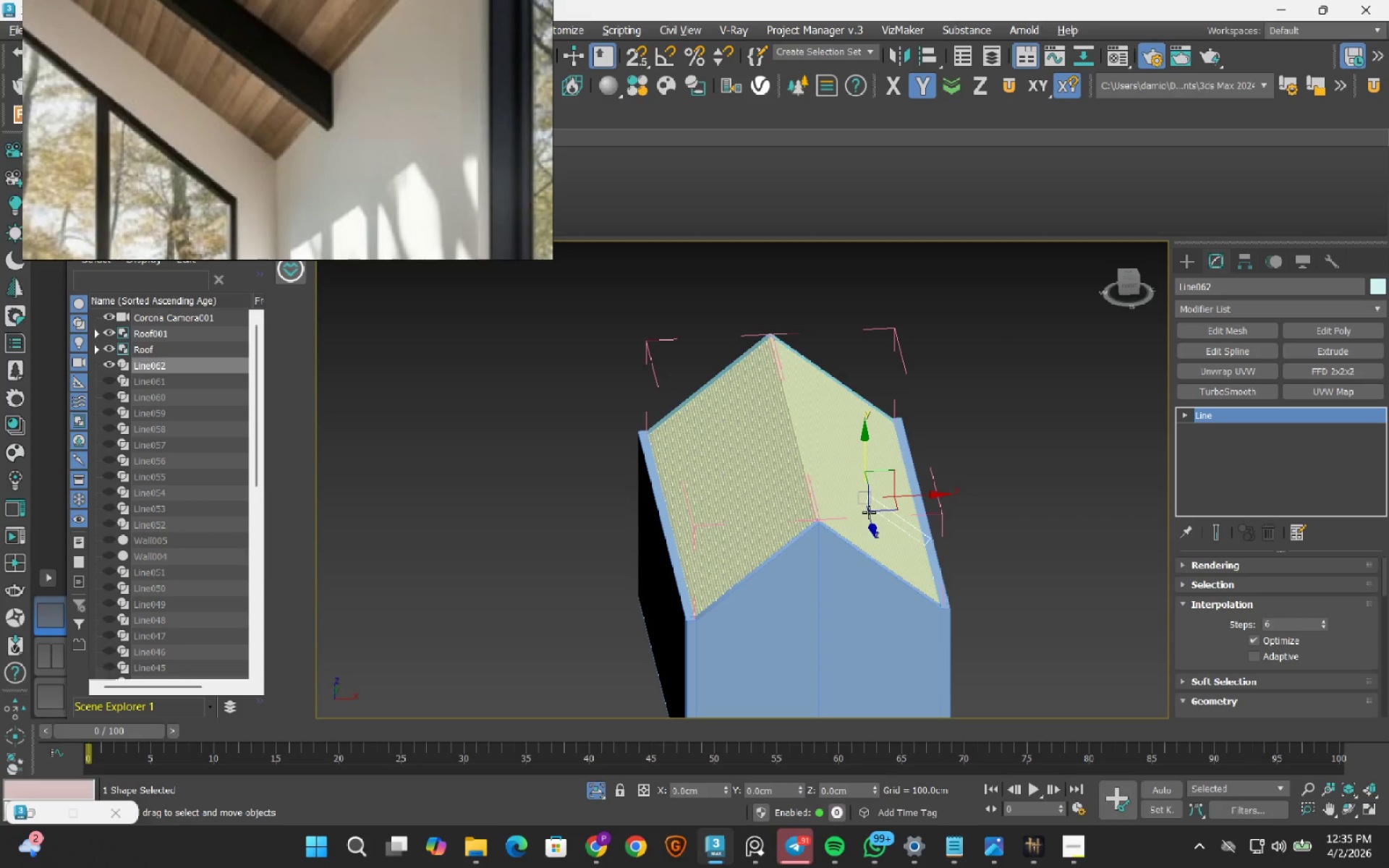 
scroll: coordinate [909, 515], scroll_direction: down, amount: 6.0
 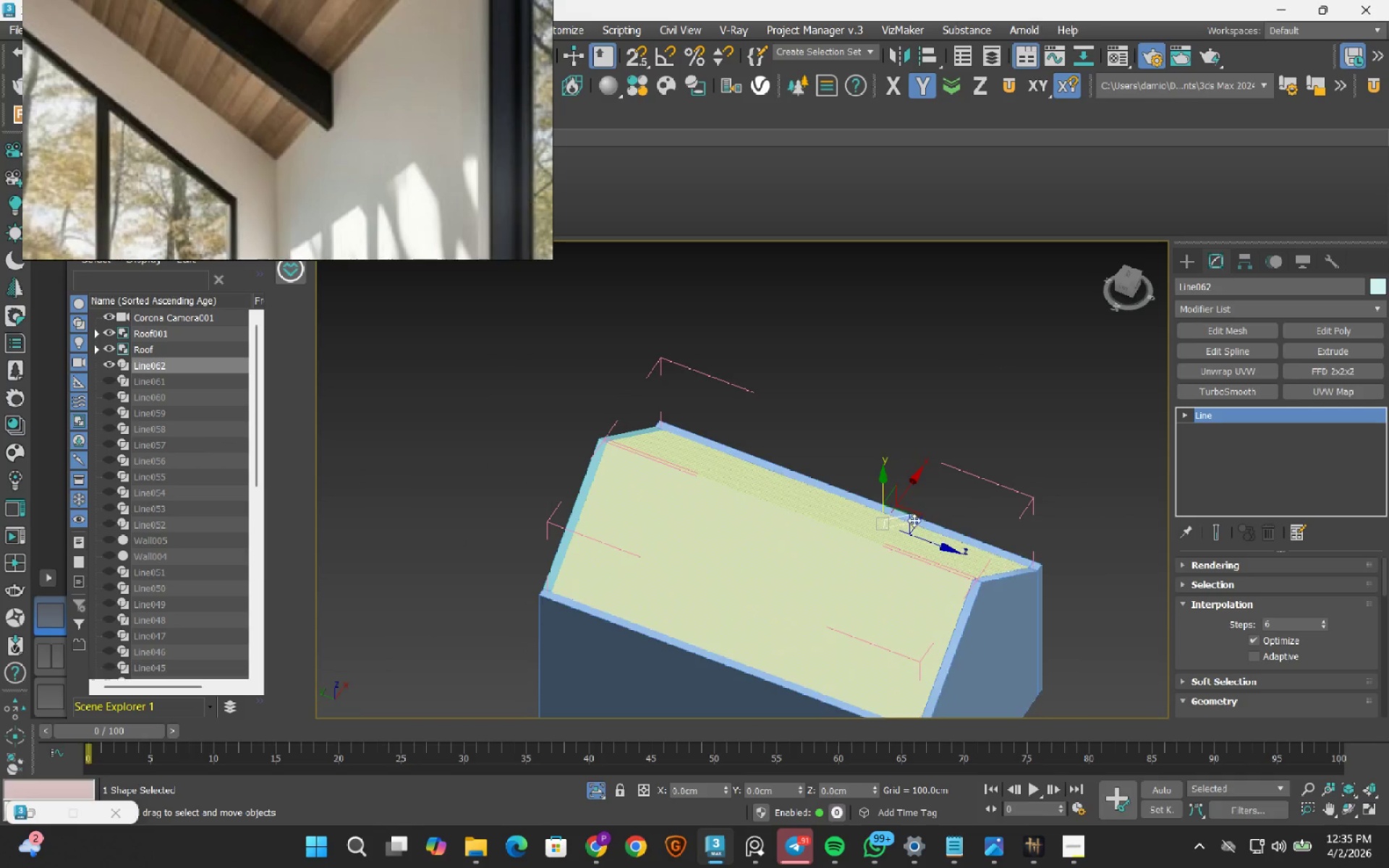 
hold_key(key=AltLeft, duration=1.2)
 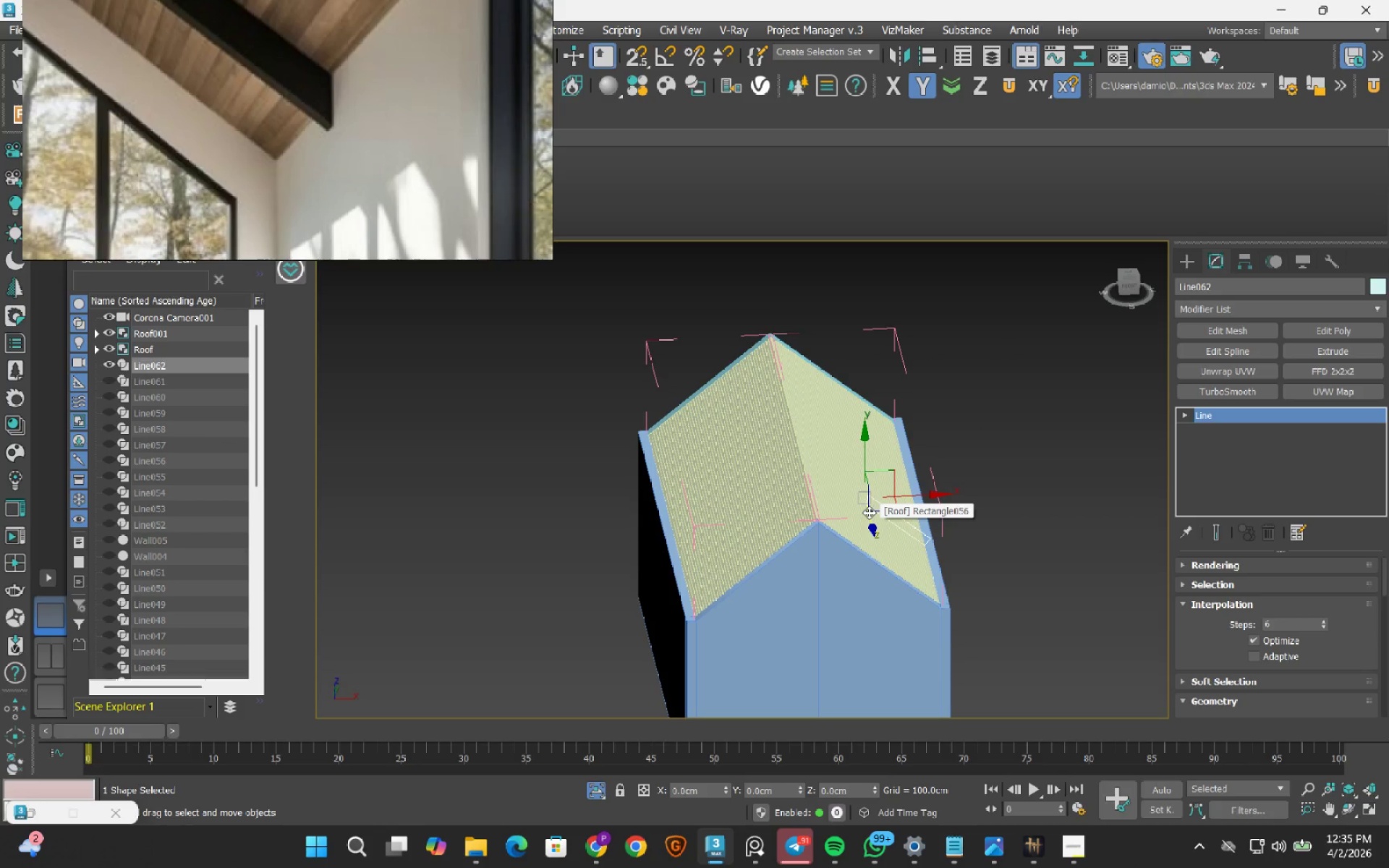 
wait(12.12)
 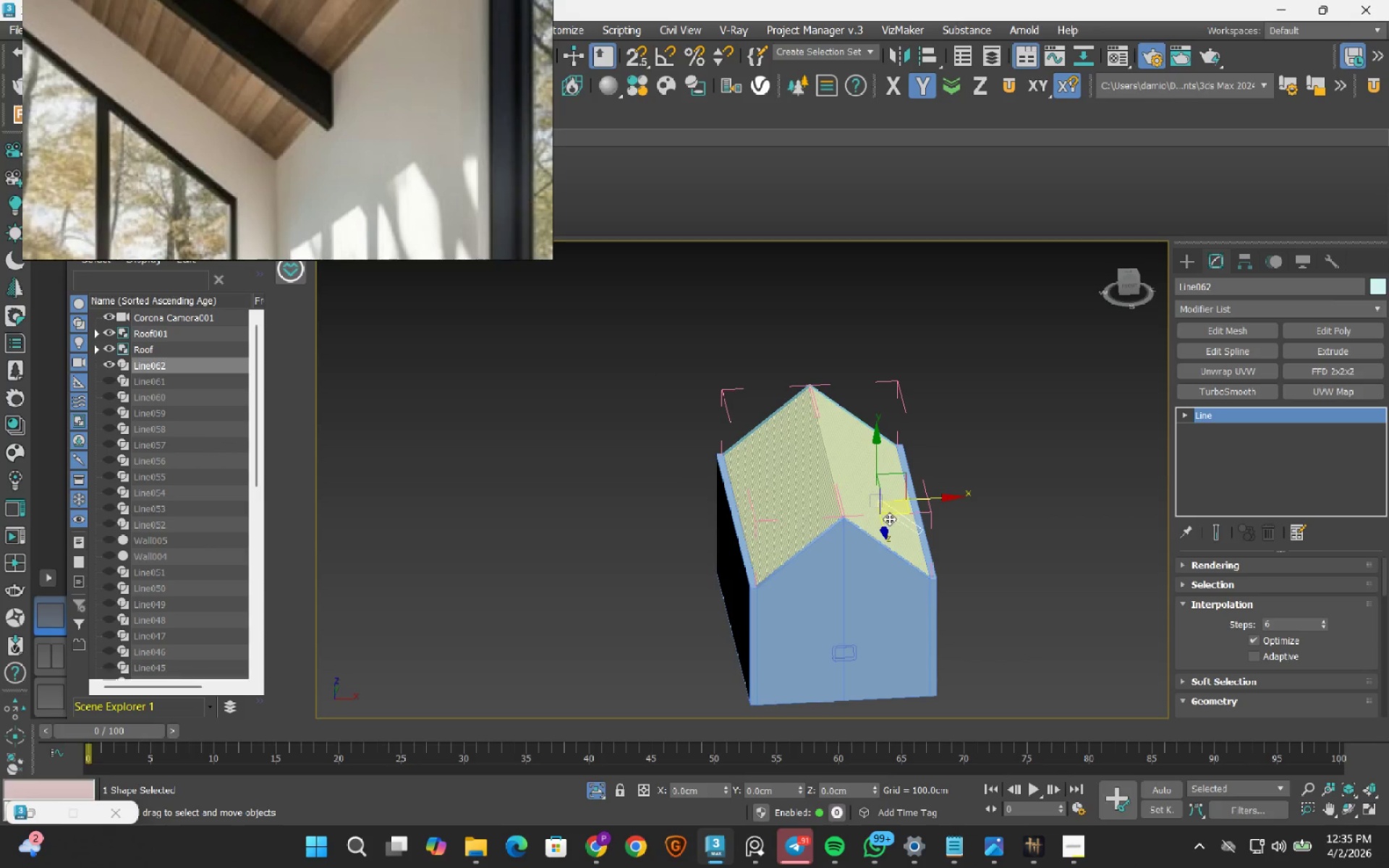 
hold_key(key=AltLeft, duration=0.94)
 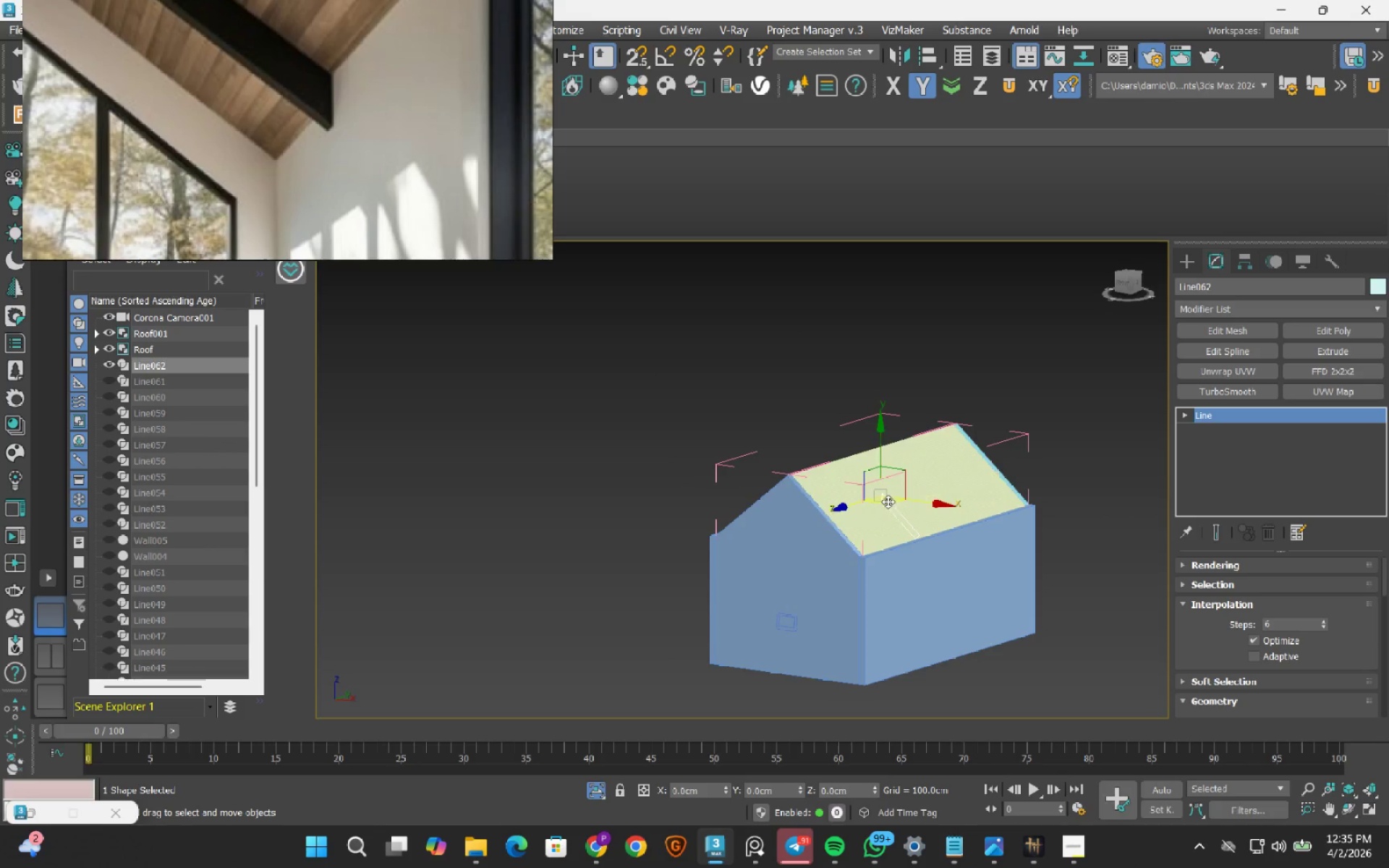 
scroll: coordinate [905, 509], scroll_direction: down, amount: 1.0
 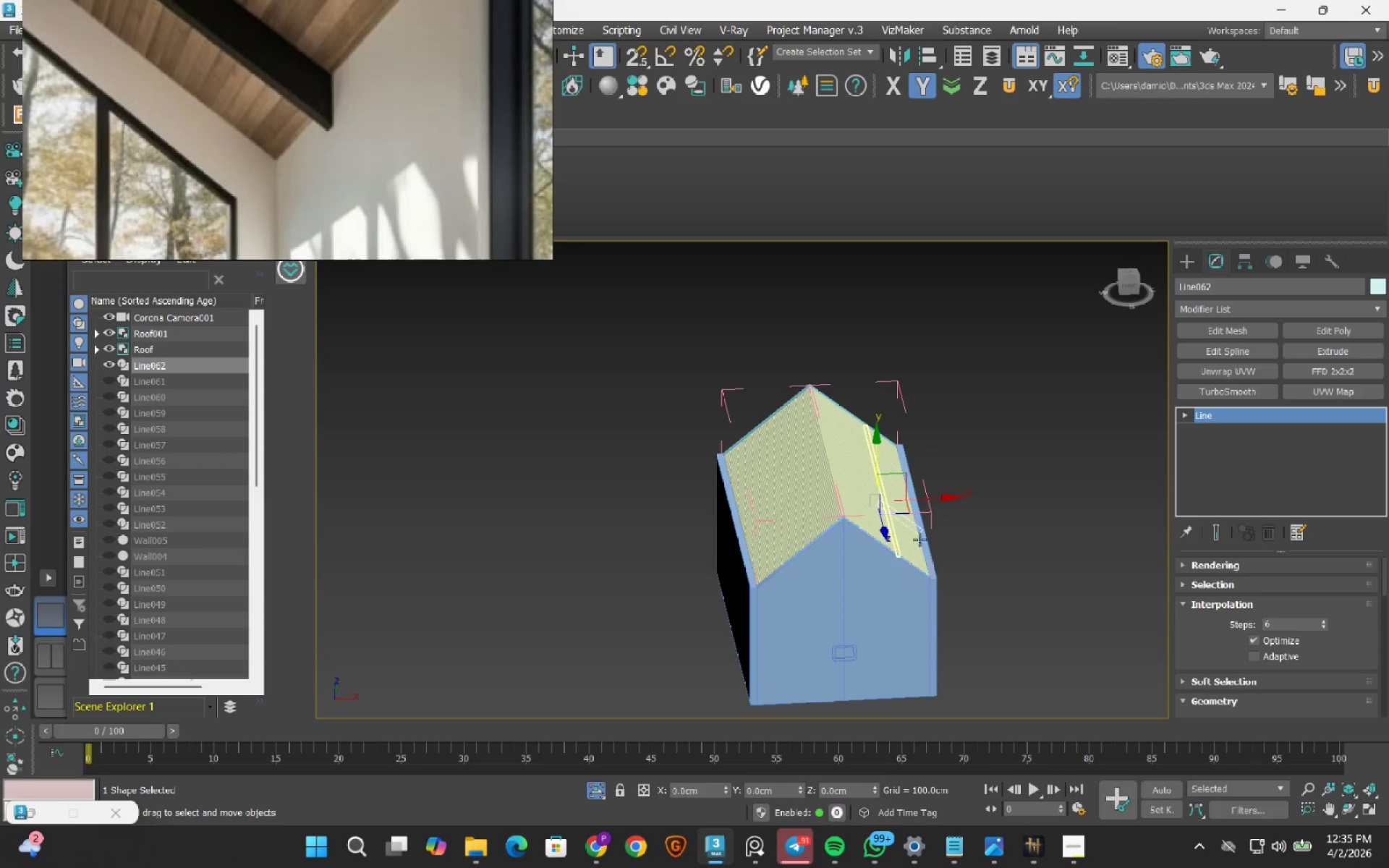 
scroll: coordinate [888, 501], scroll_direction: up, amount: 2.0
 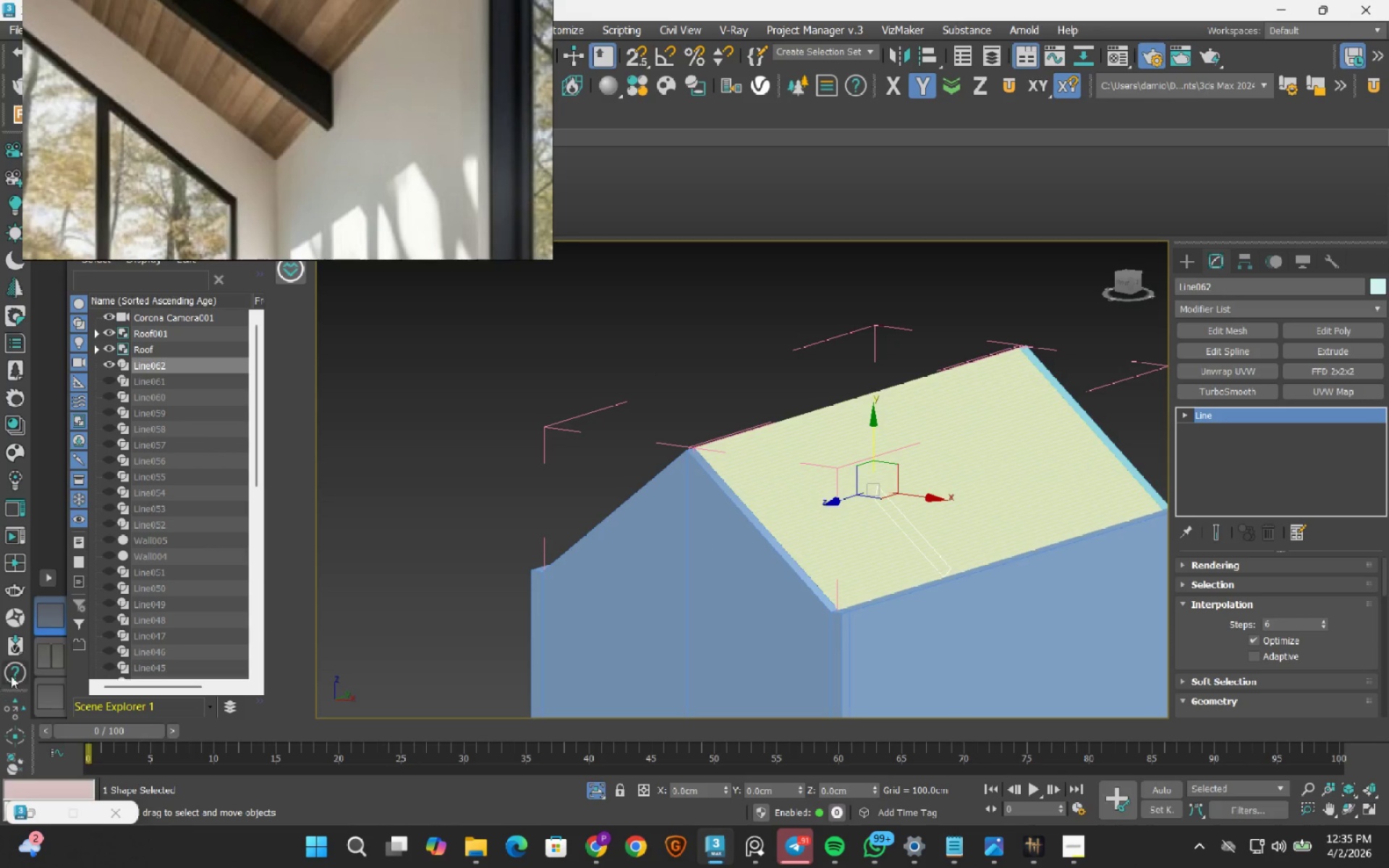 
left_click([58, 658])
 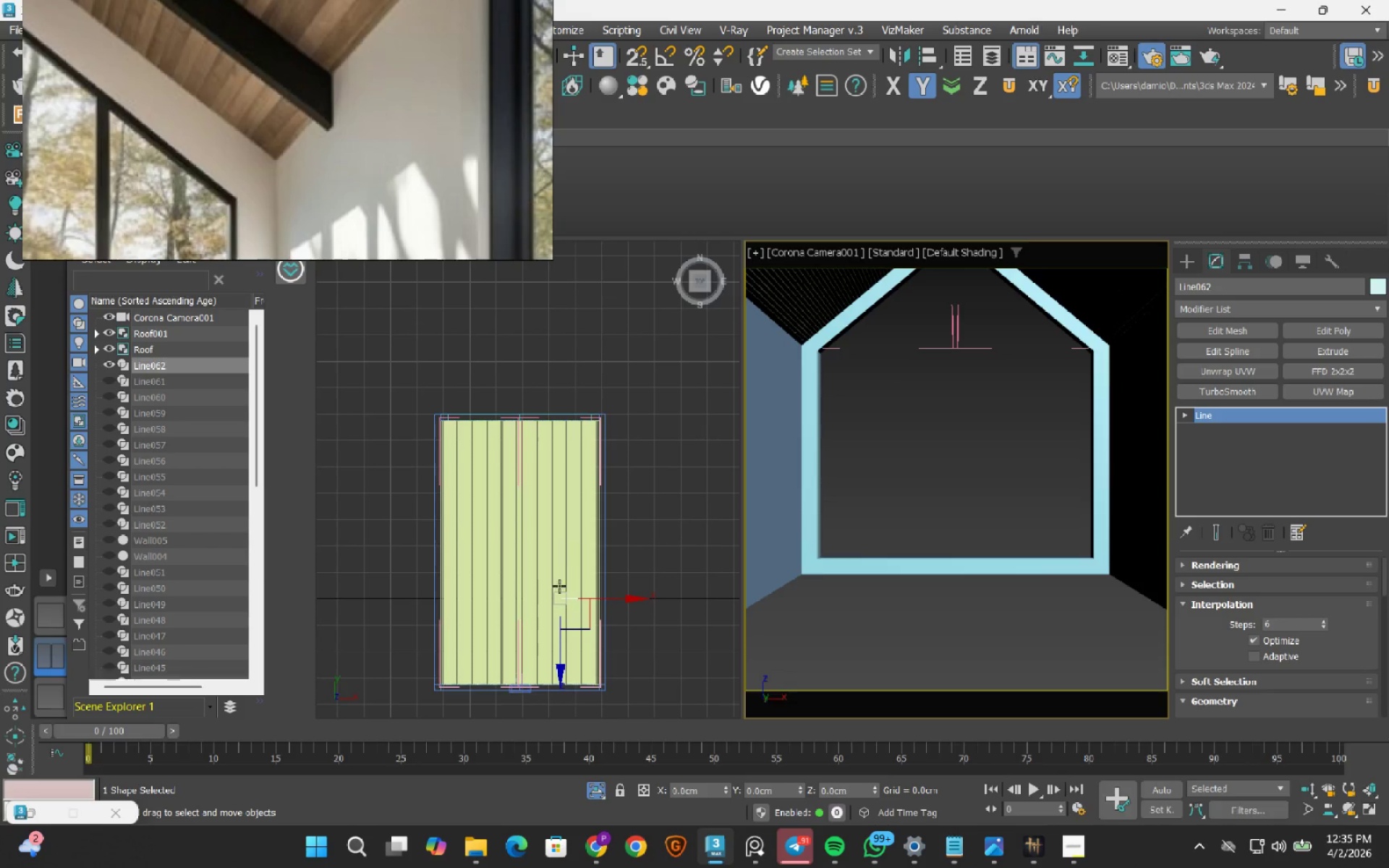 
hold_key(key=AltLeft, duration=0.58)
 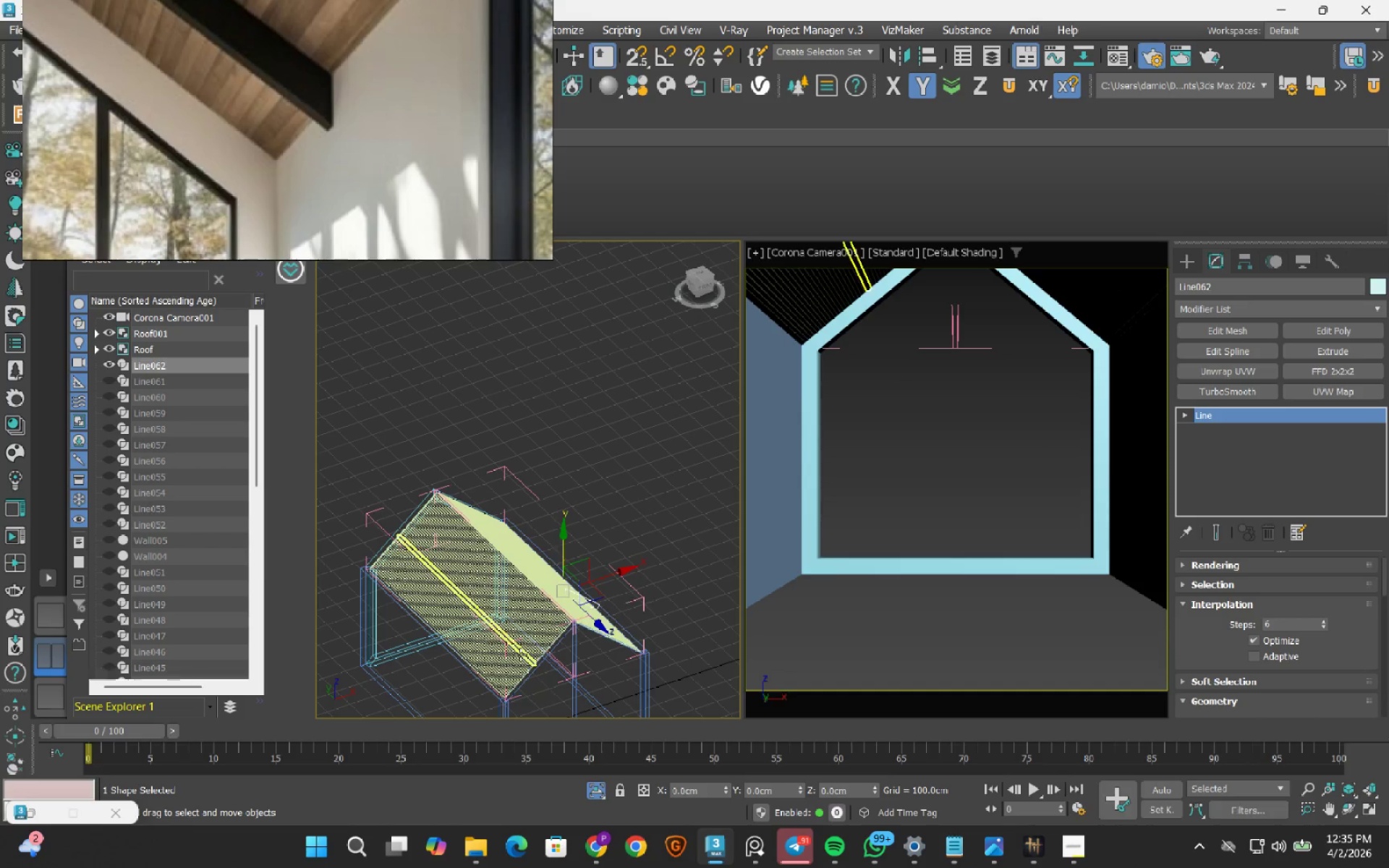 
hold_key(key=AltLeft, duration=1.08)
 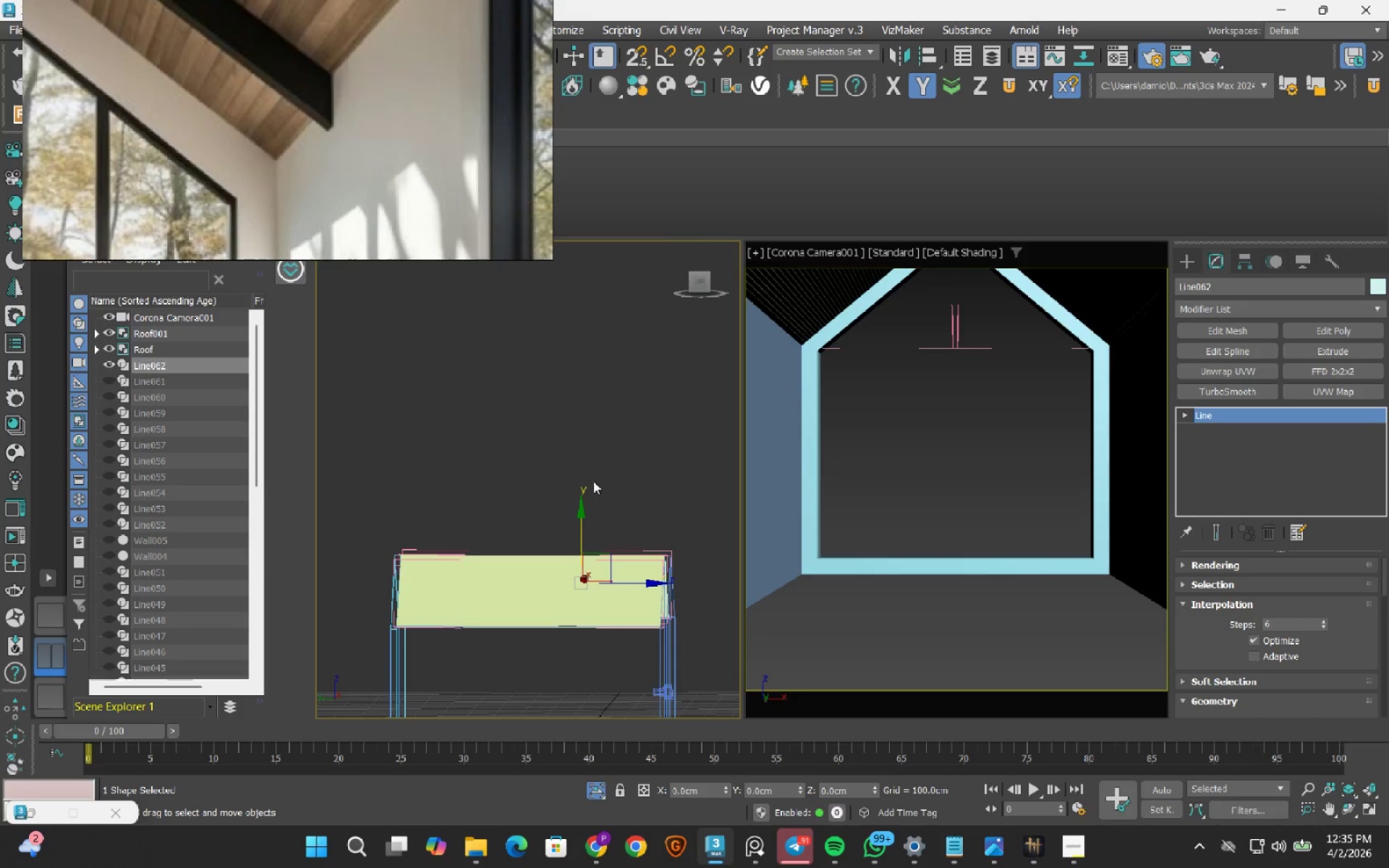 
left_click([594, 477])
 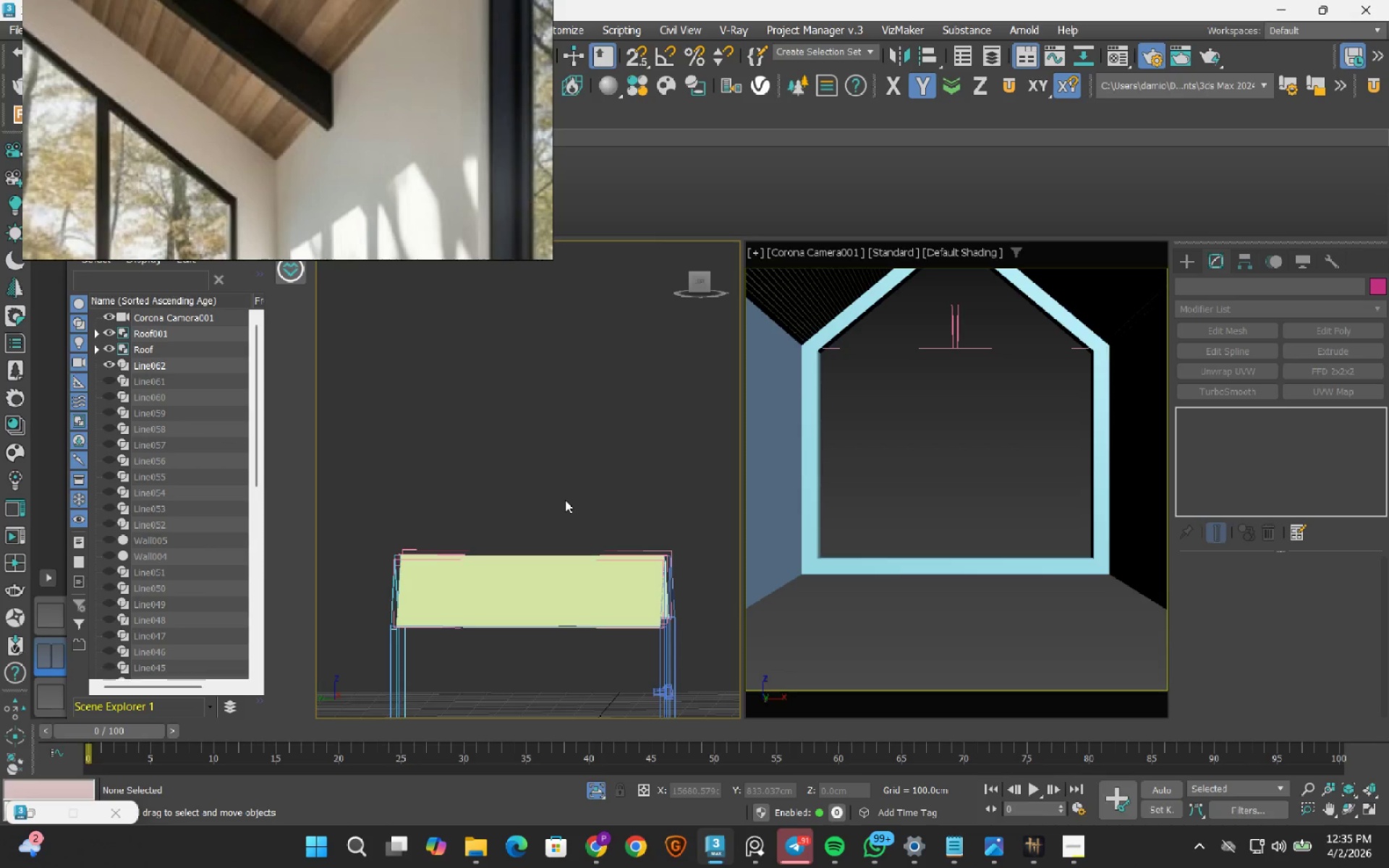 
left_click_drag(start_coordinate=[603, 467], to_coordinate=[503, 691])
 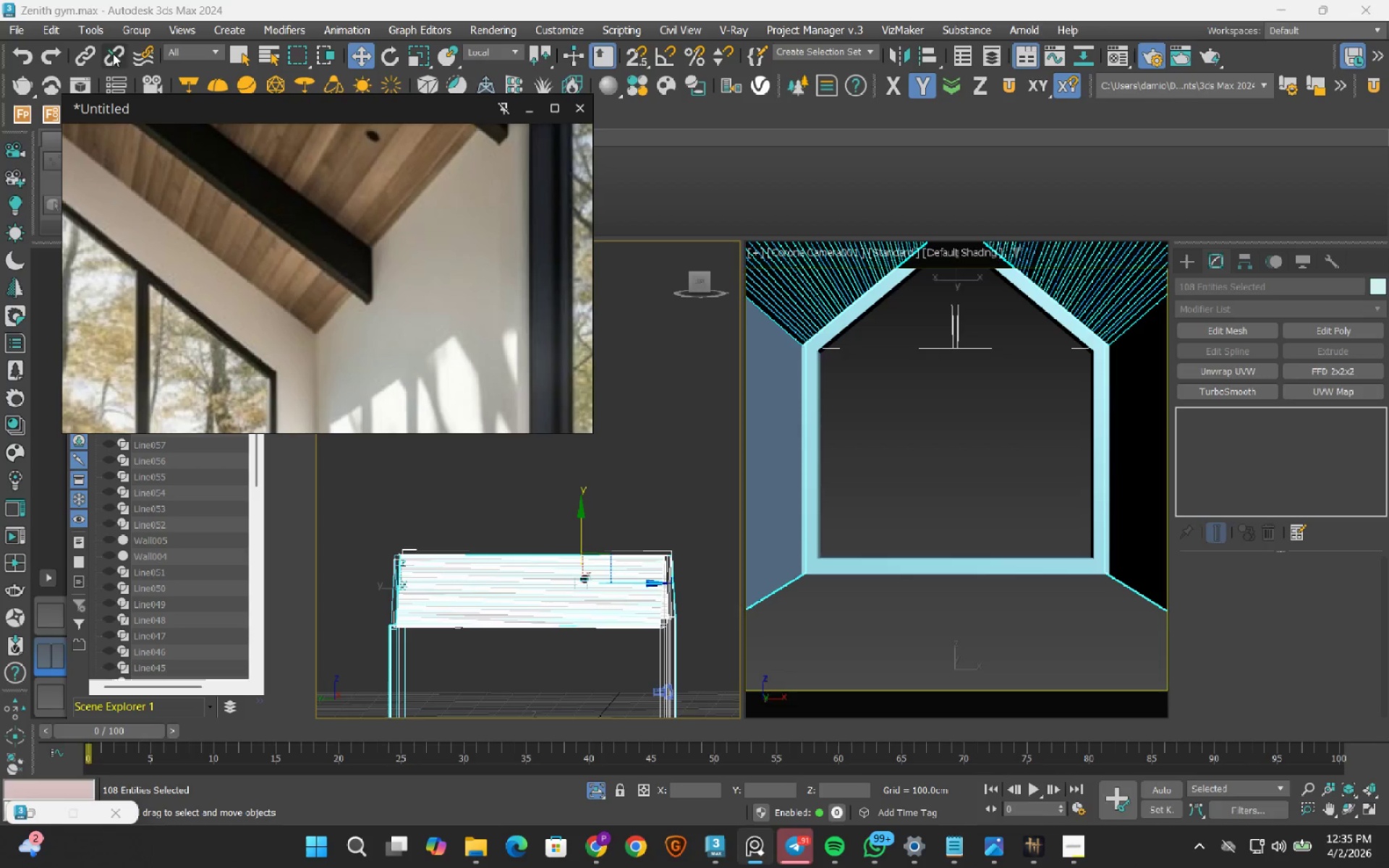 
left_click([124, 34])
 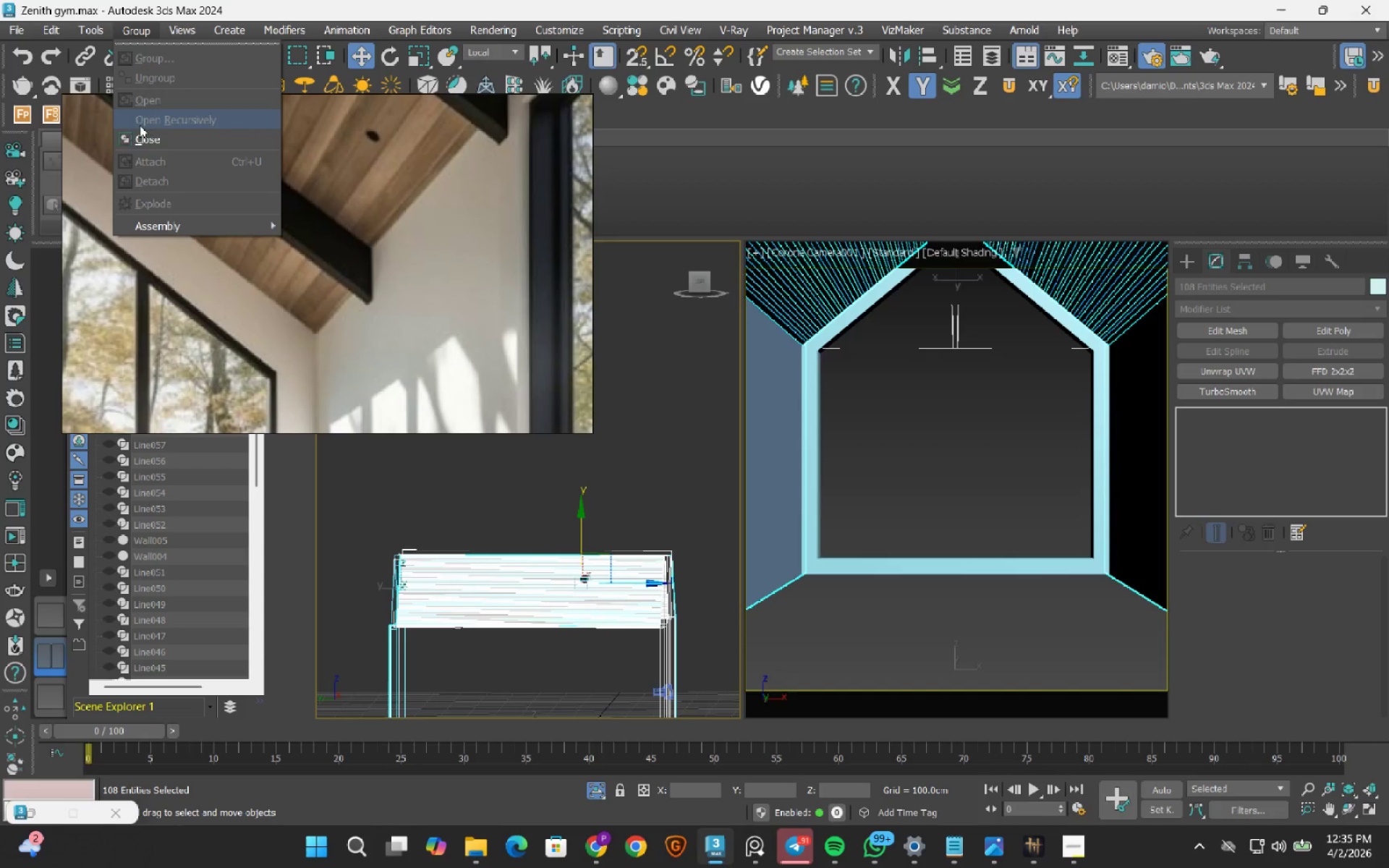 
left_click([151, 140])
 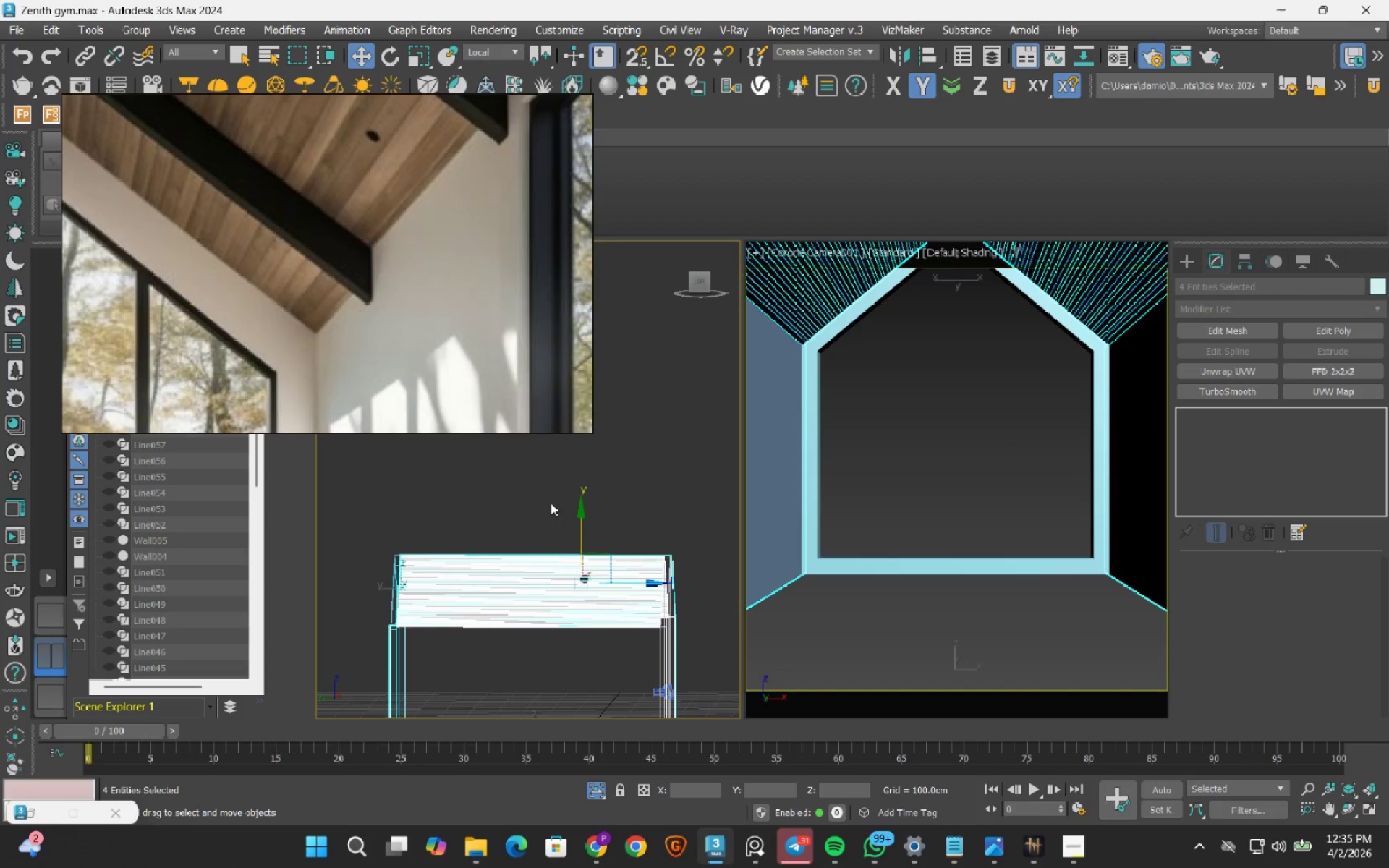 
left_click([558, 499])
 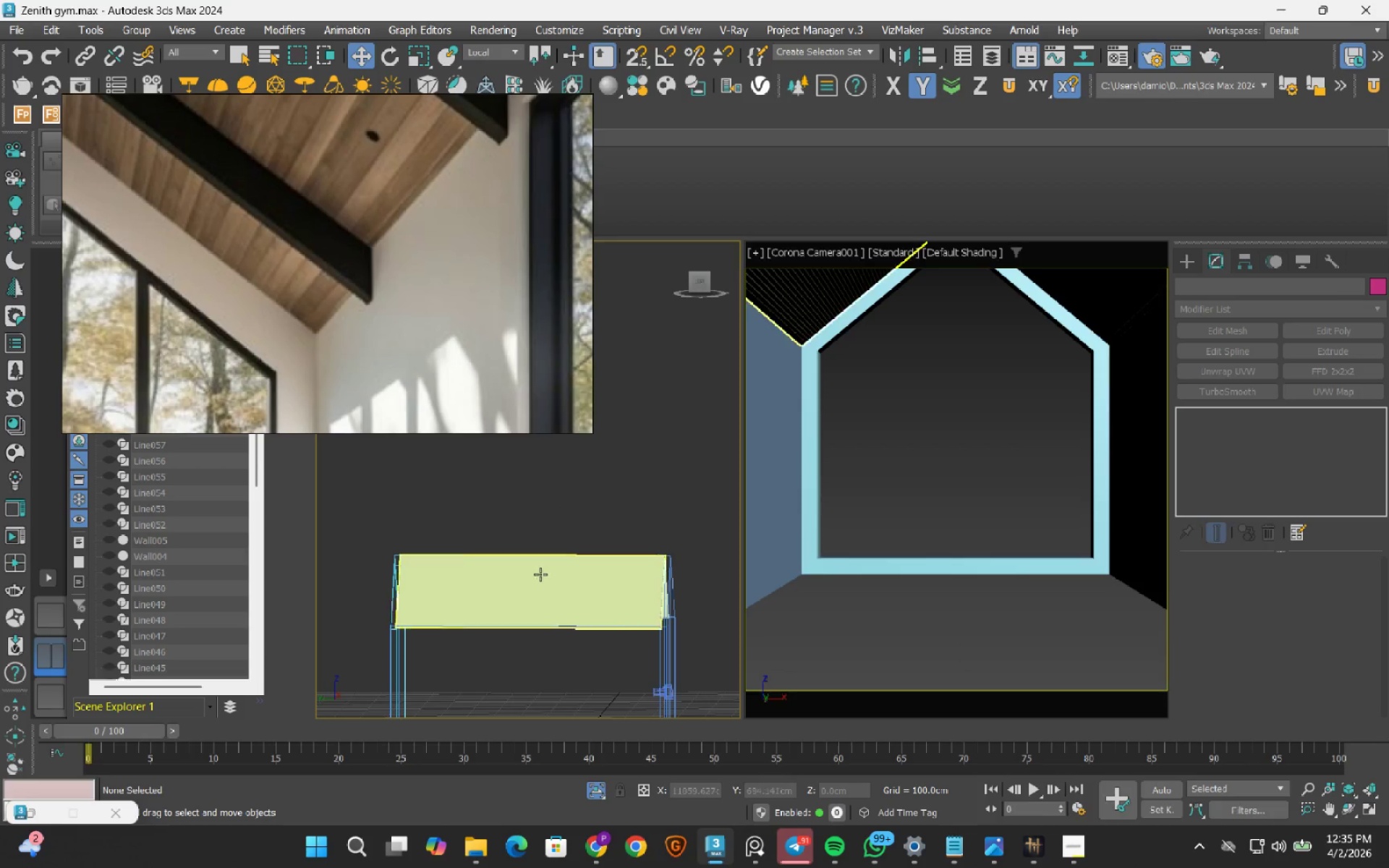 
left_click([540, 574])
 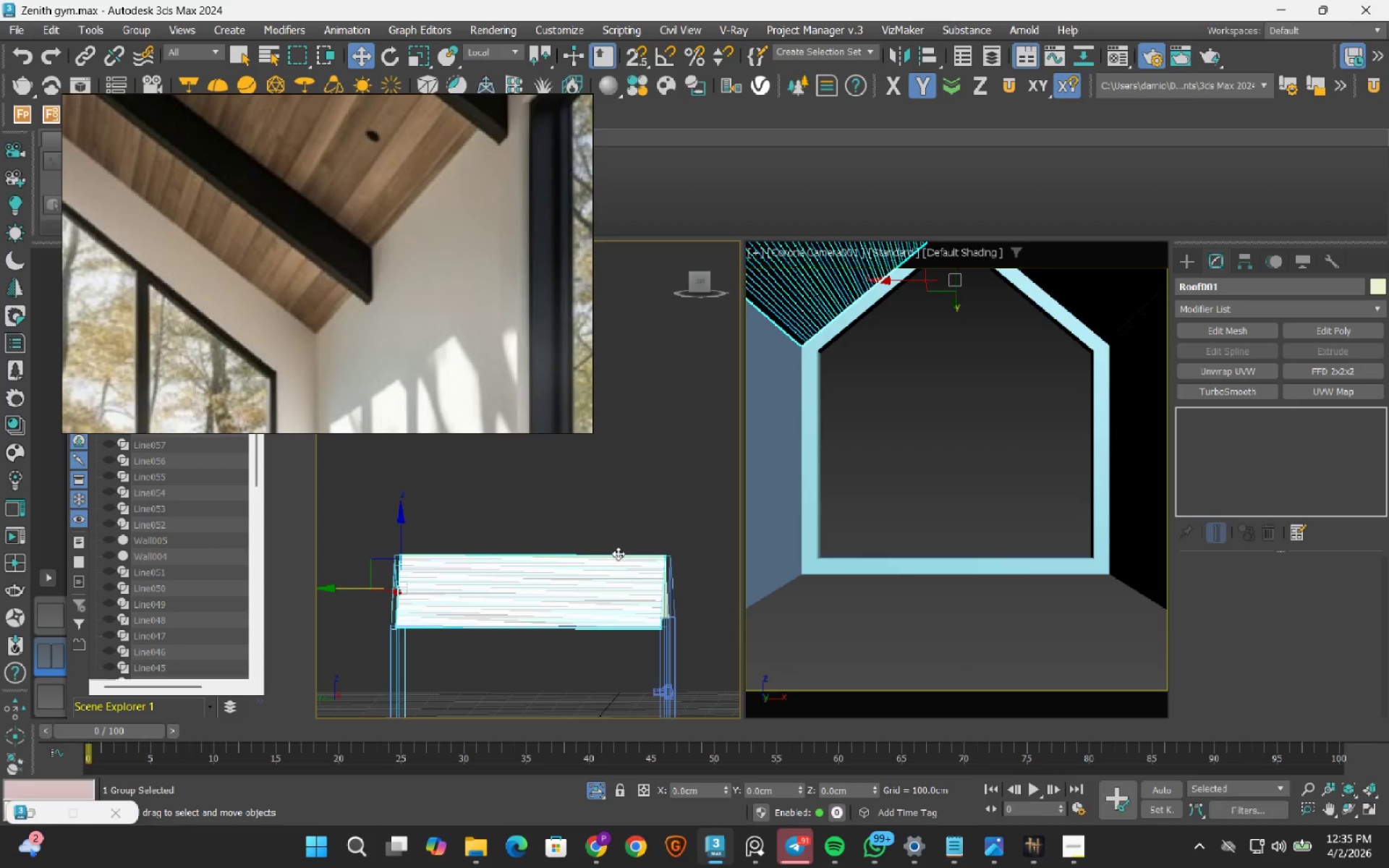 
hold_key(key=AltLeft, duration=0.44)
 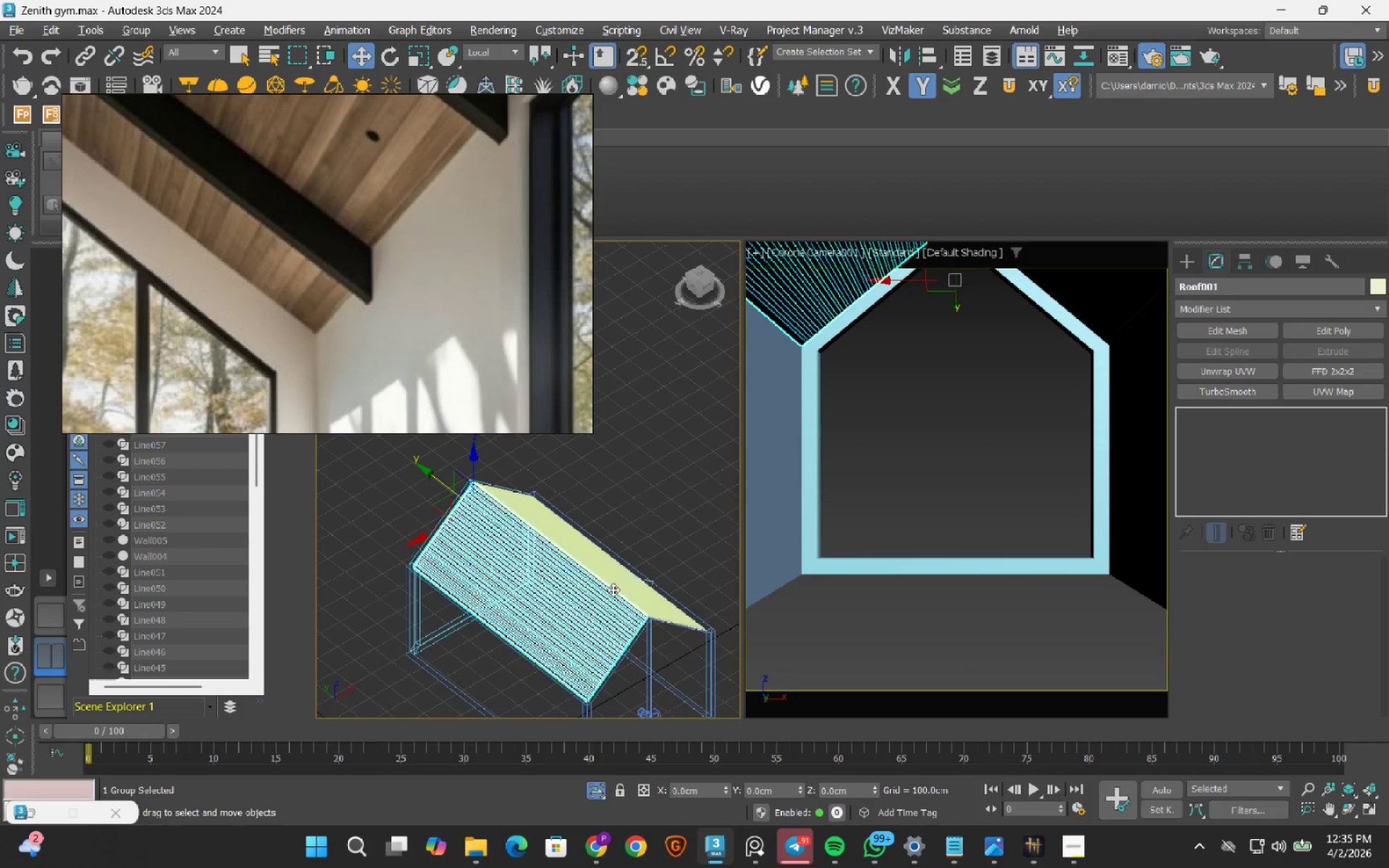 
hold_key(key=ControlLeft, duration=0.88)
 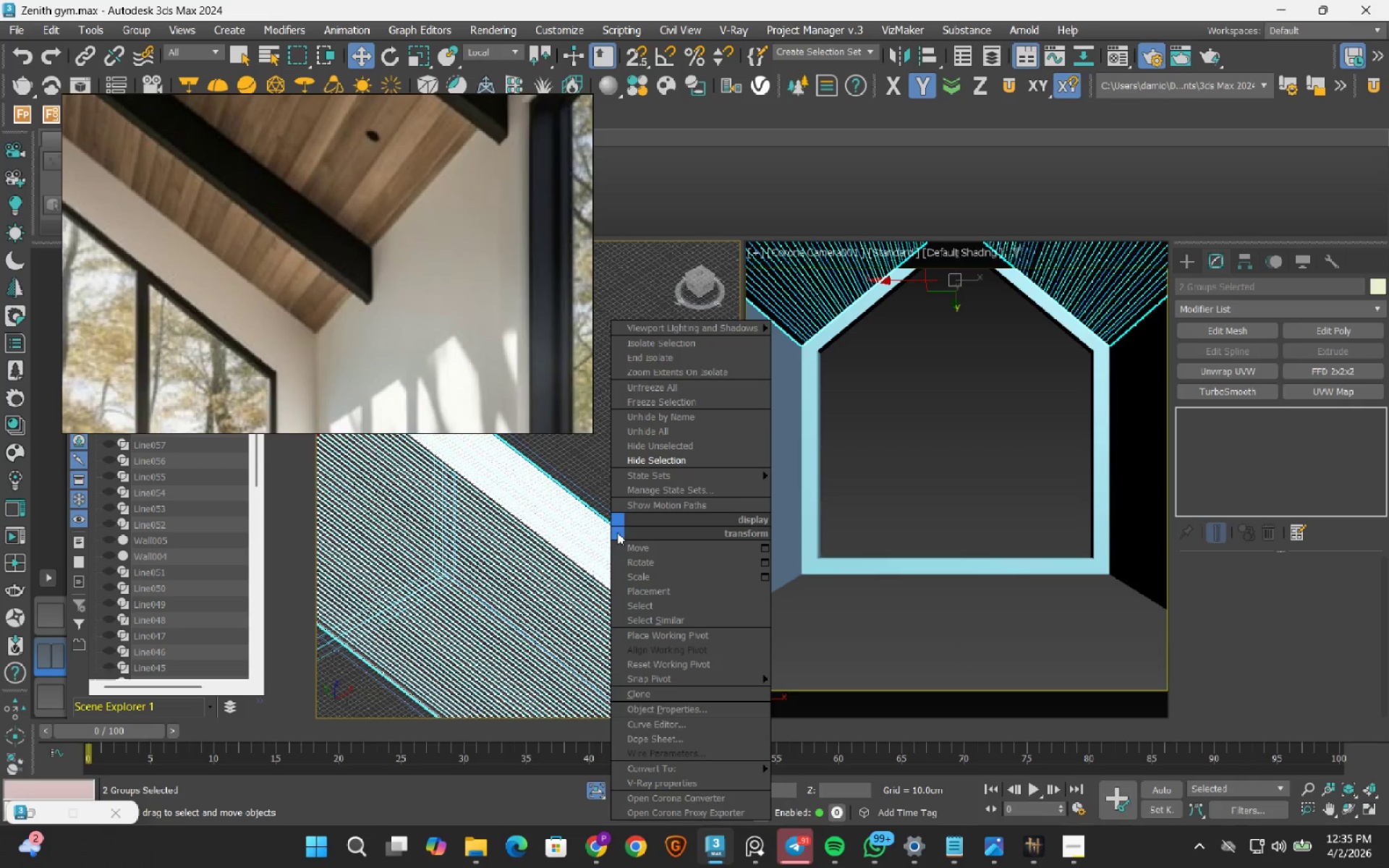 
scroll: coordinate [613, 590], scroll_direction: up, amount: 2.0
 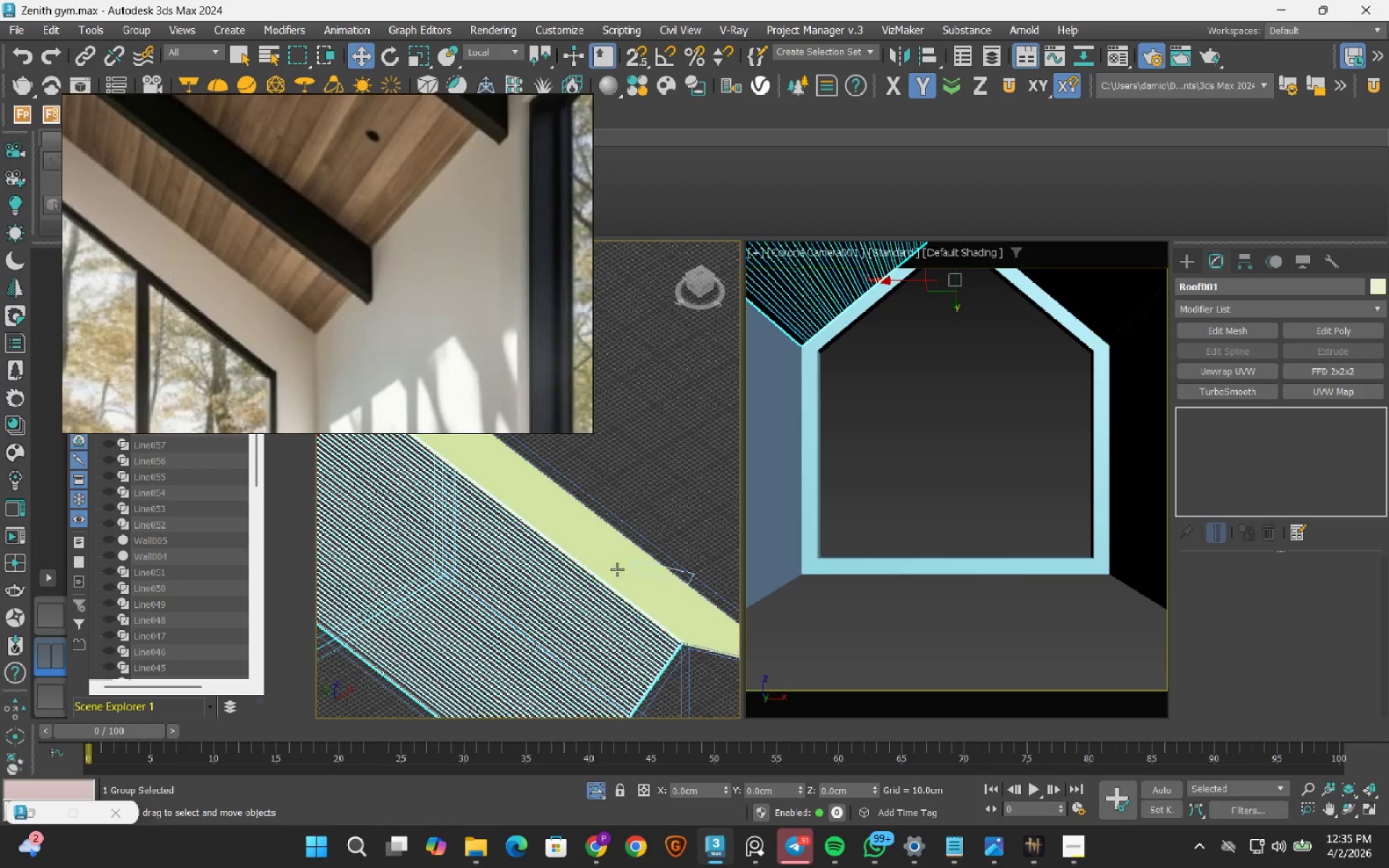 
left_click([617, 532])
 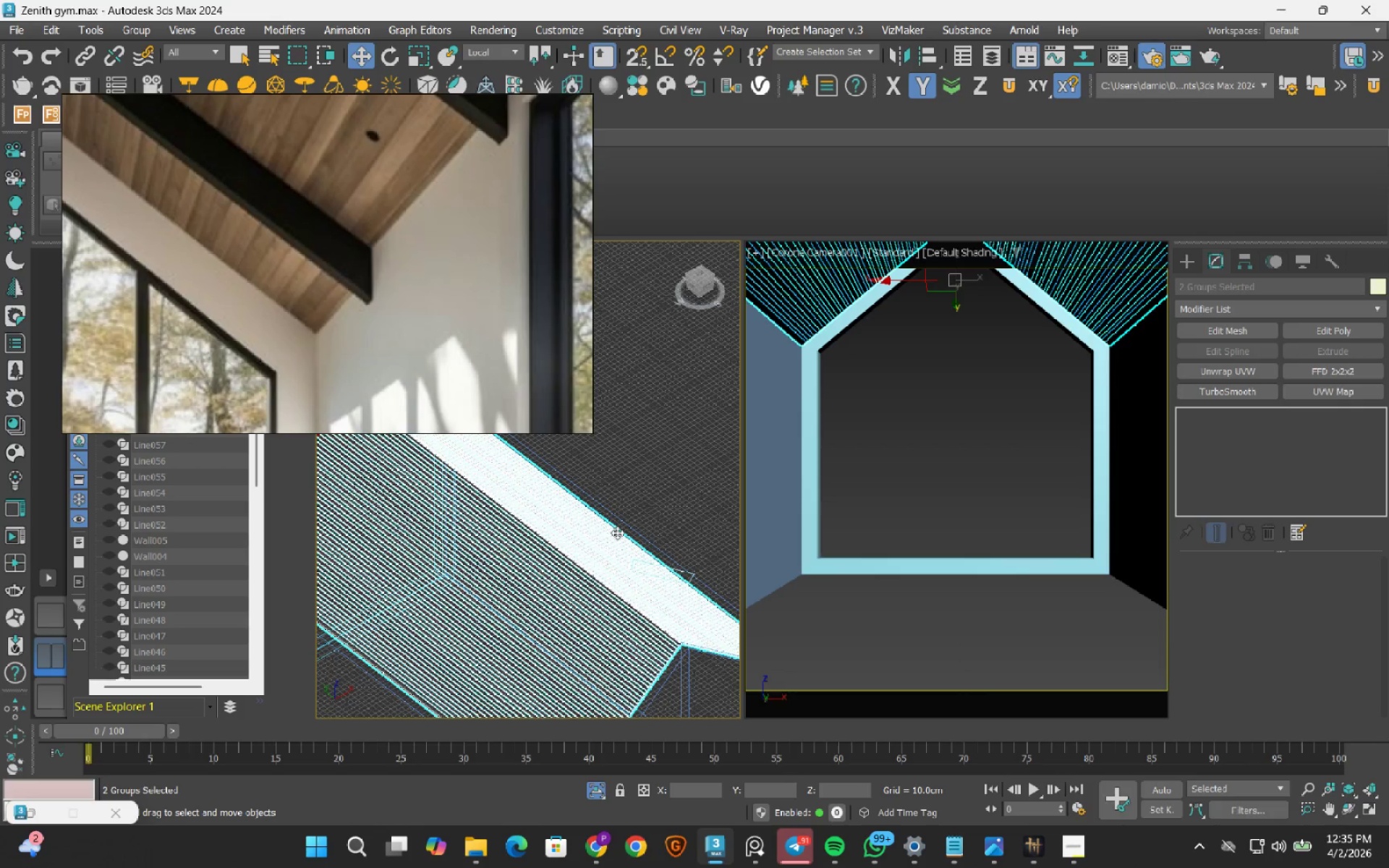 
right_click([617, 532])
 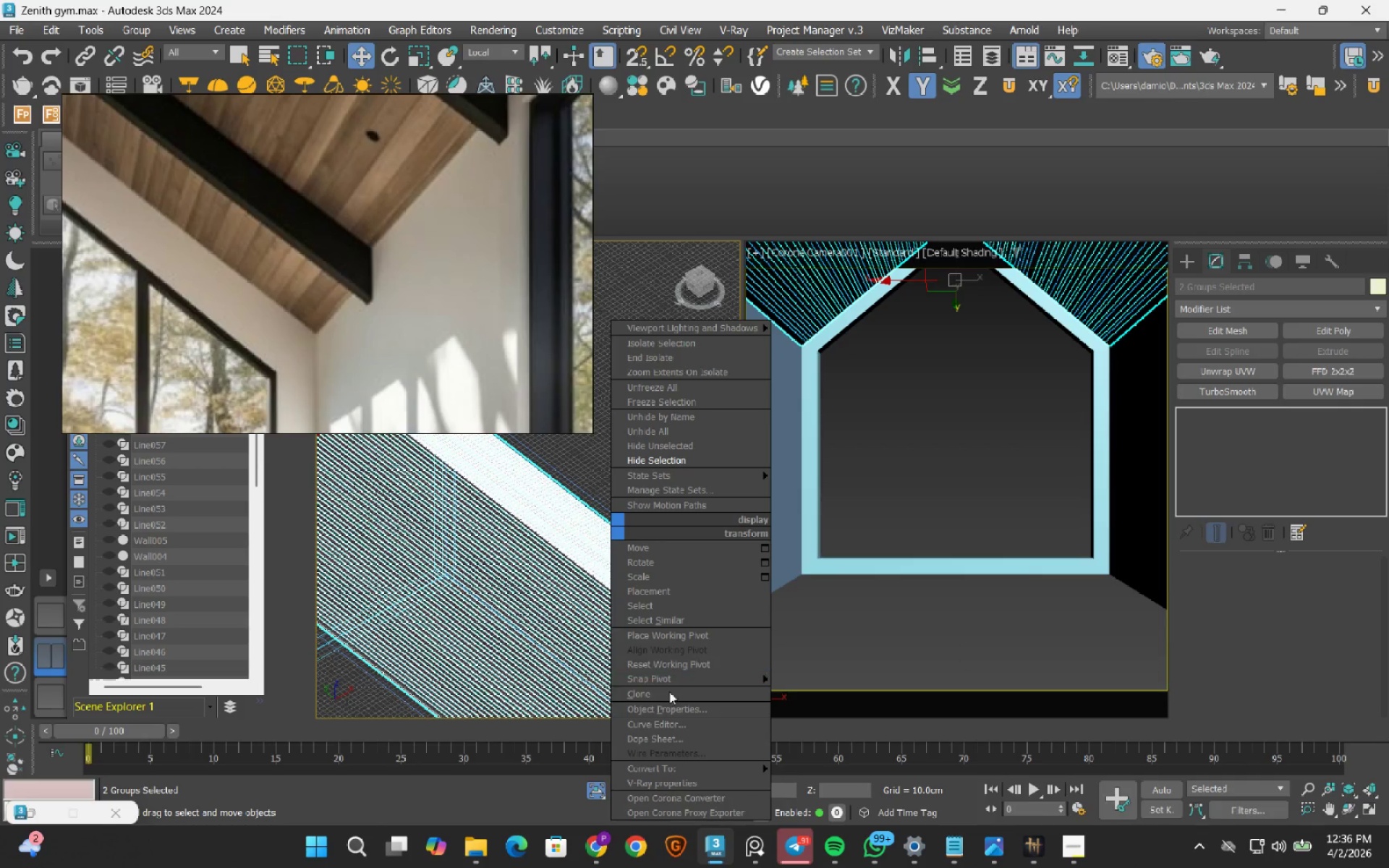 
left_click([673, 705])
 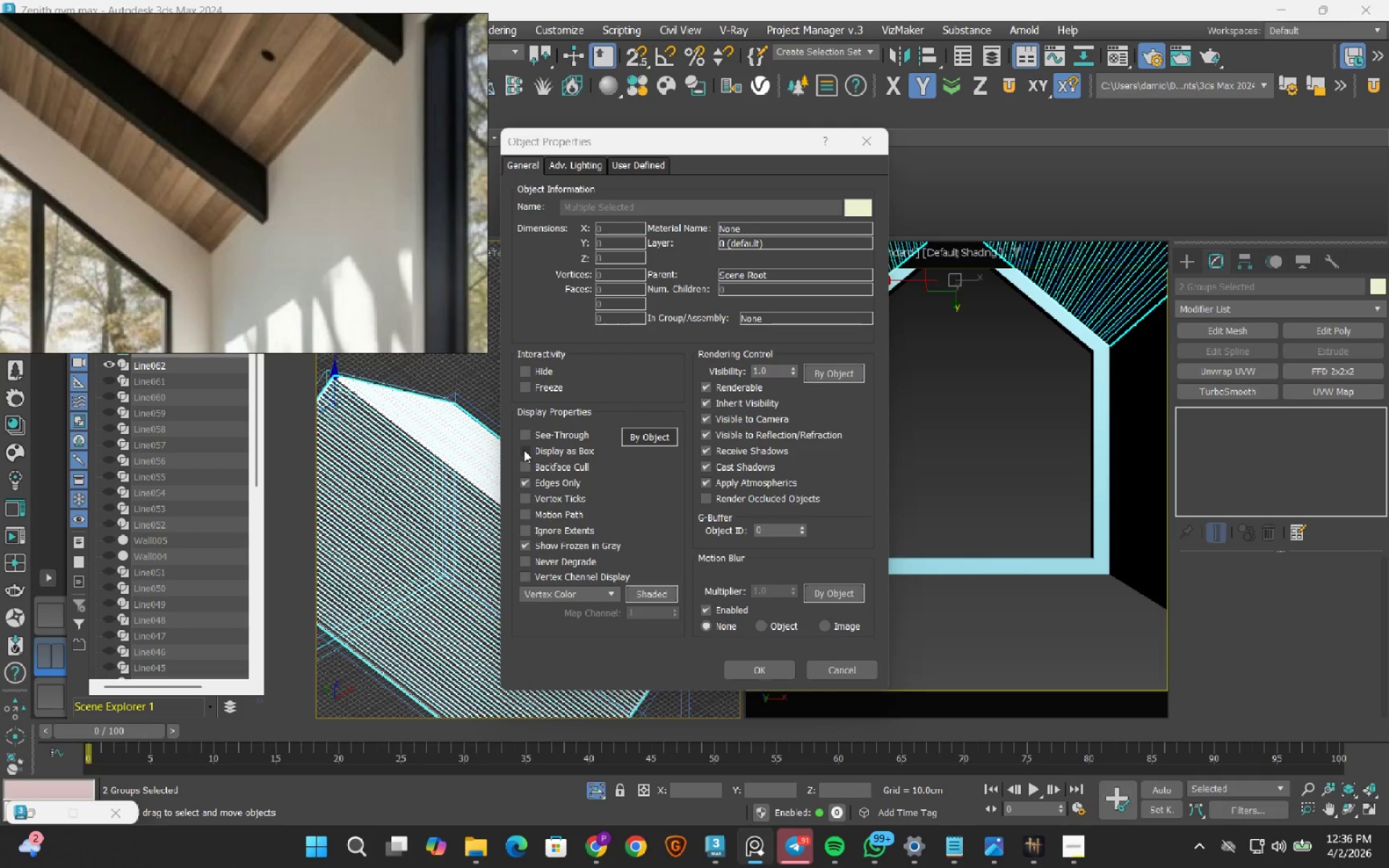 
wait(7.56)
 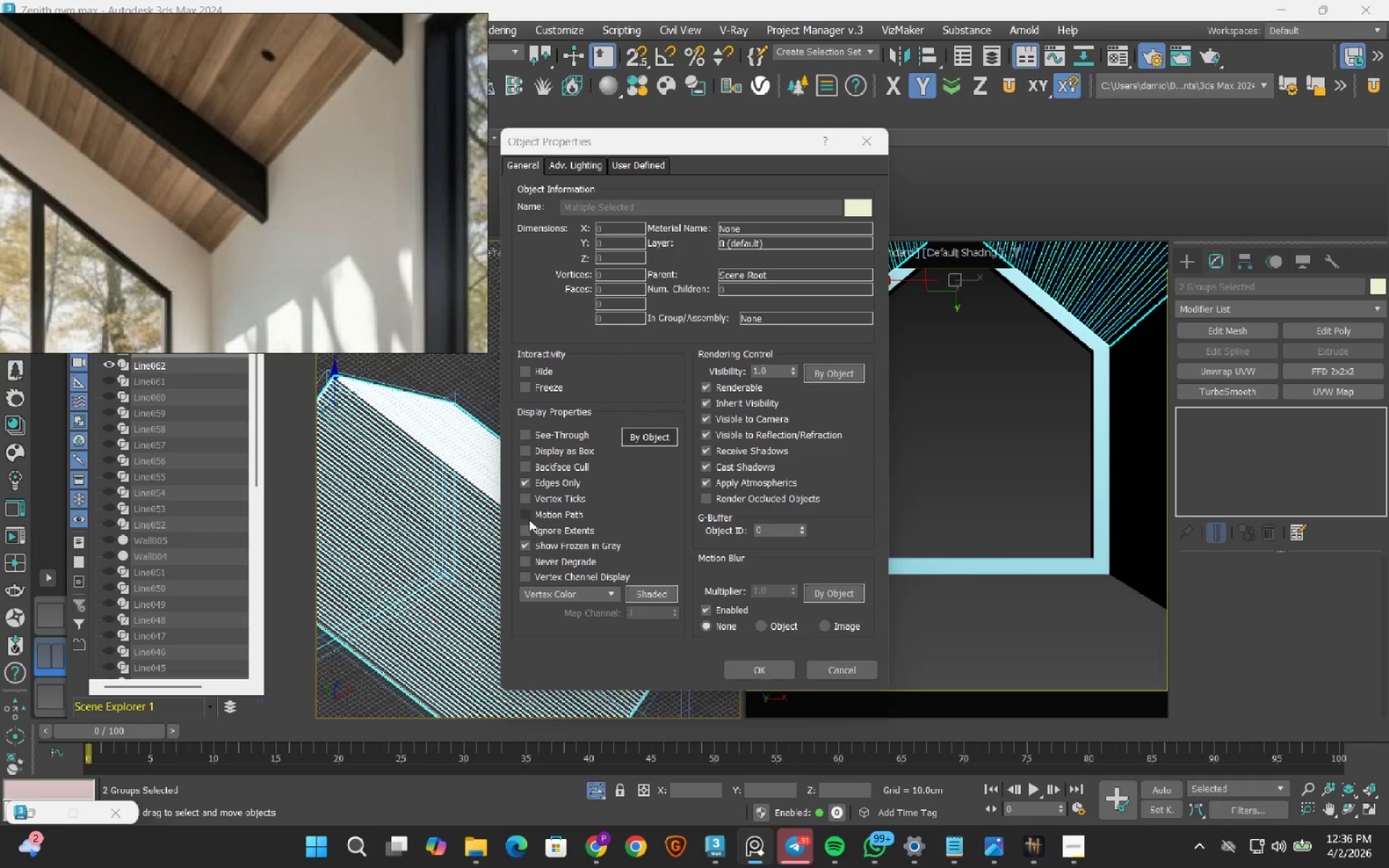 
left_click([486, 395])
 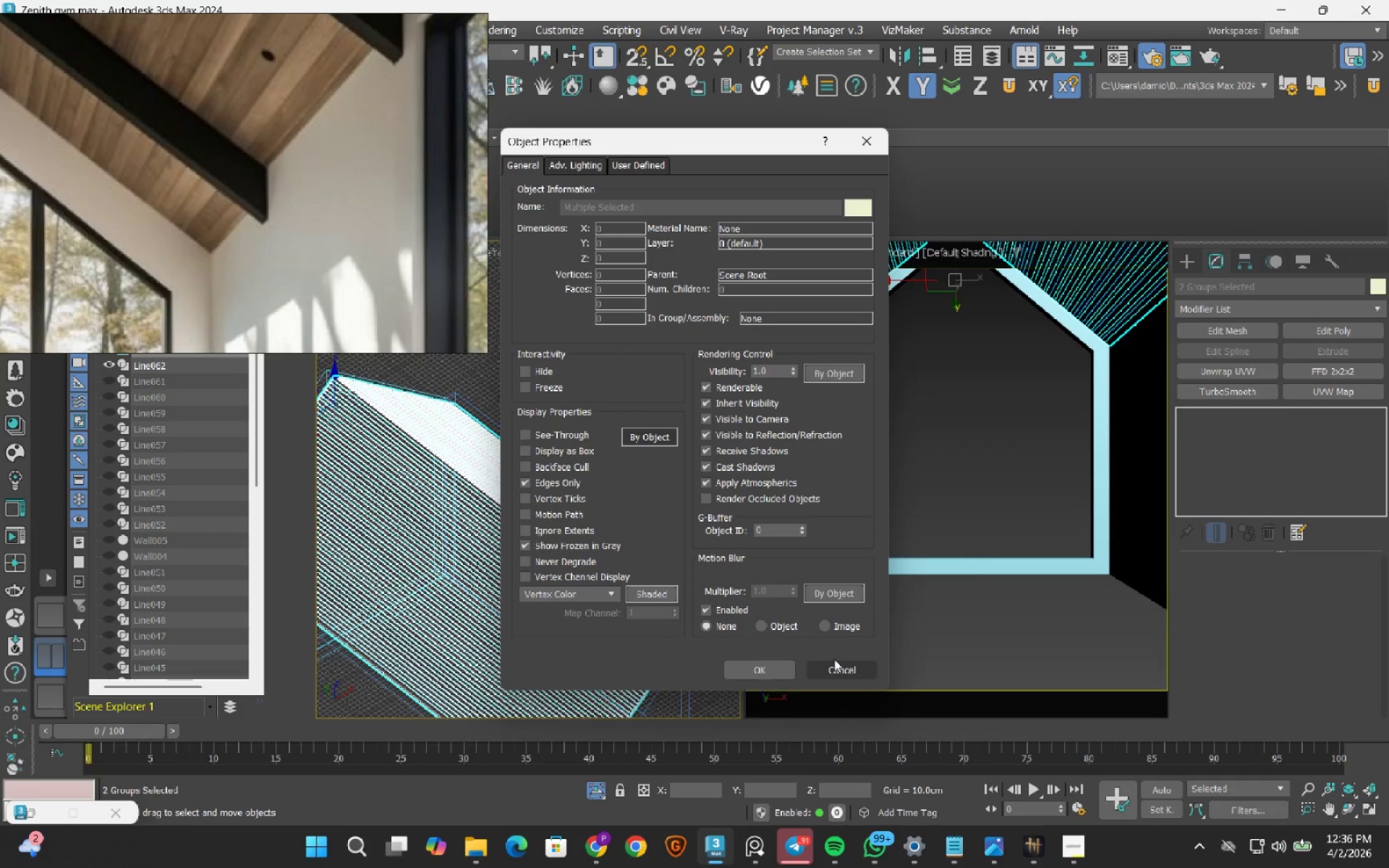 
left_click([842, 671])
 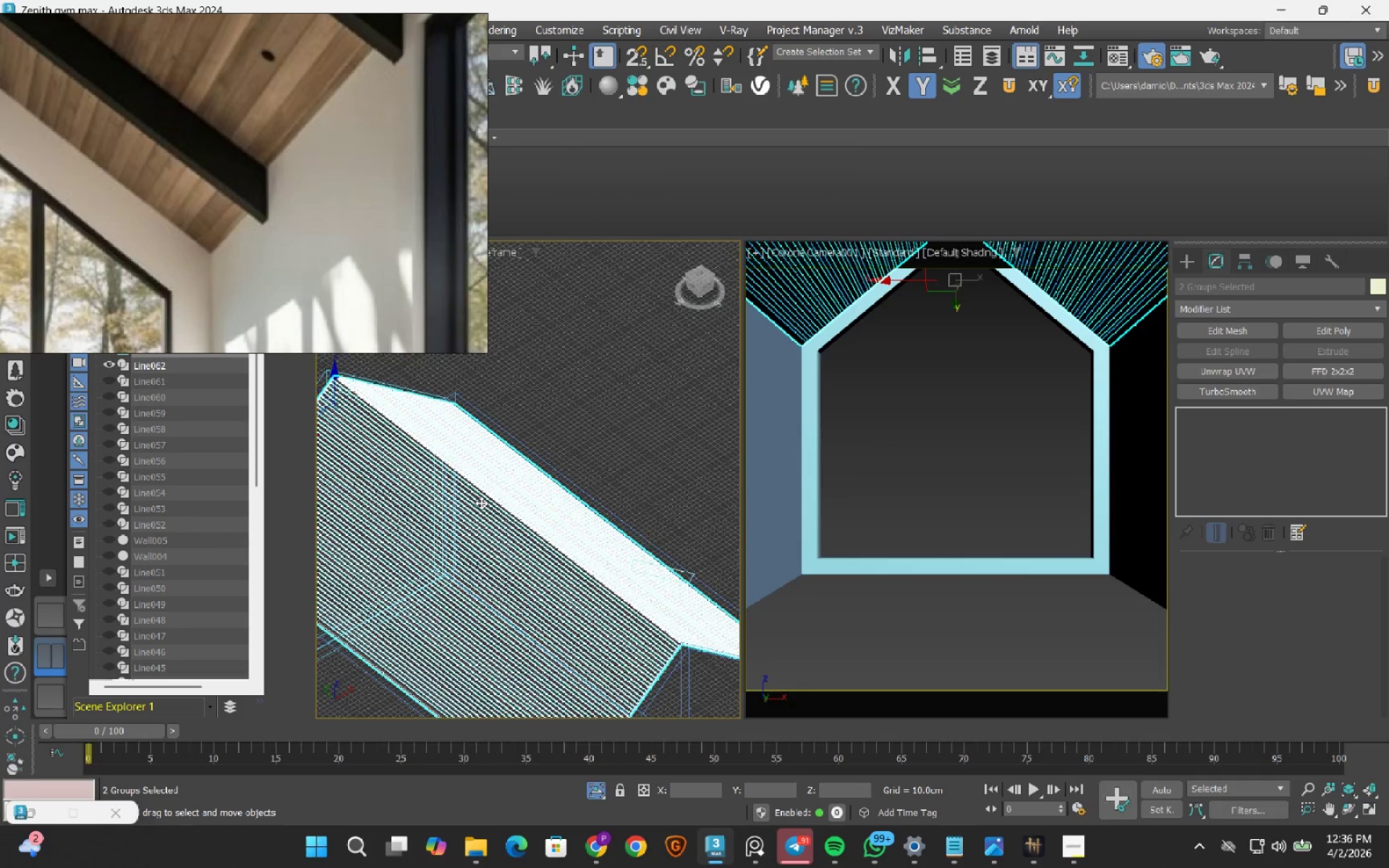 
scroll: coordinate [481, 503], scroll_direction: down, amount: 3.0
 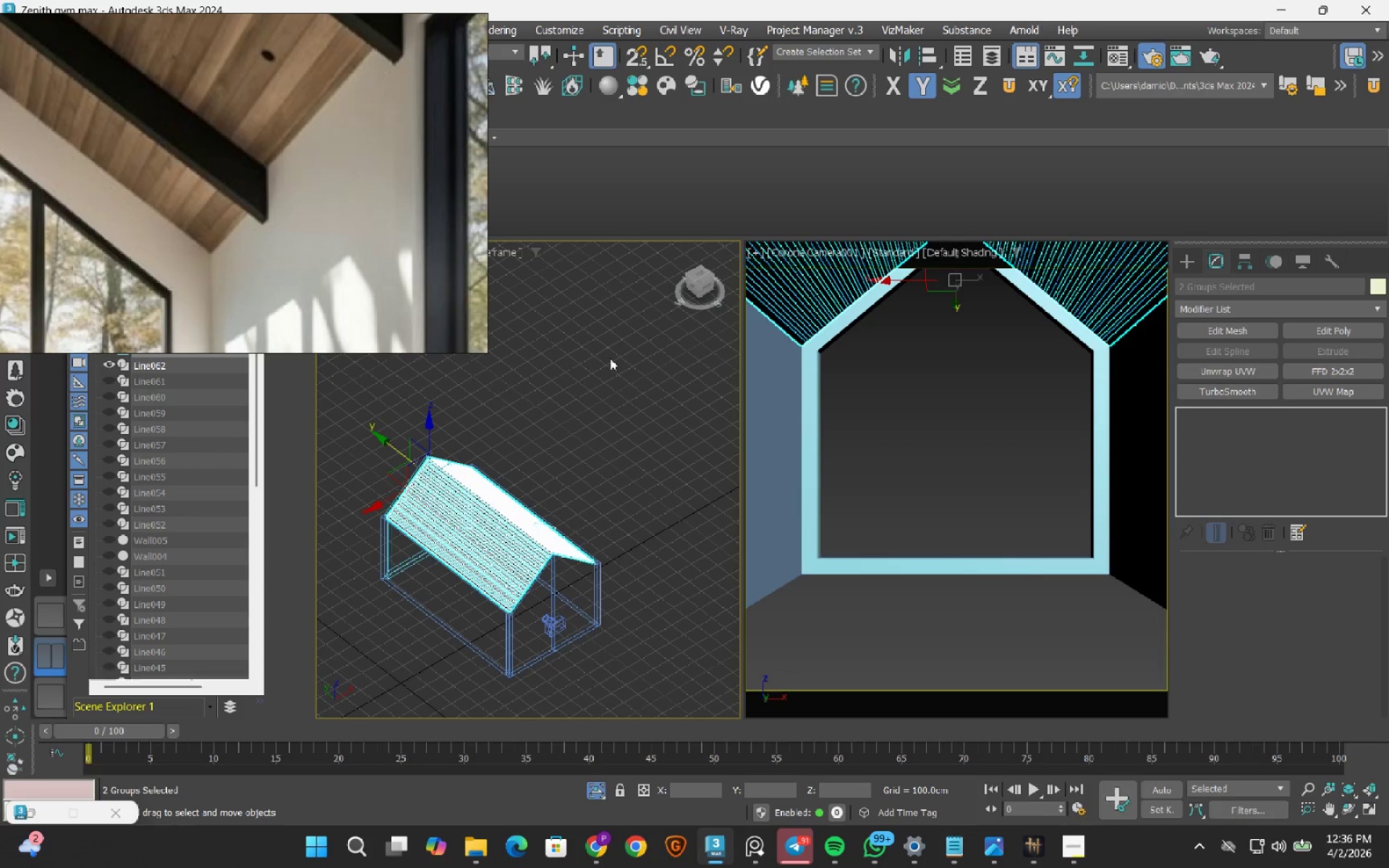 
left_click([708, 289])
 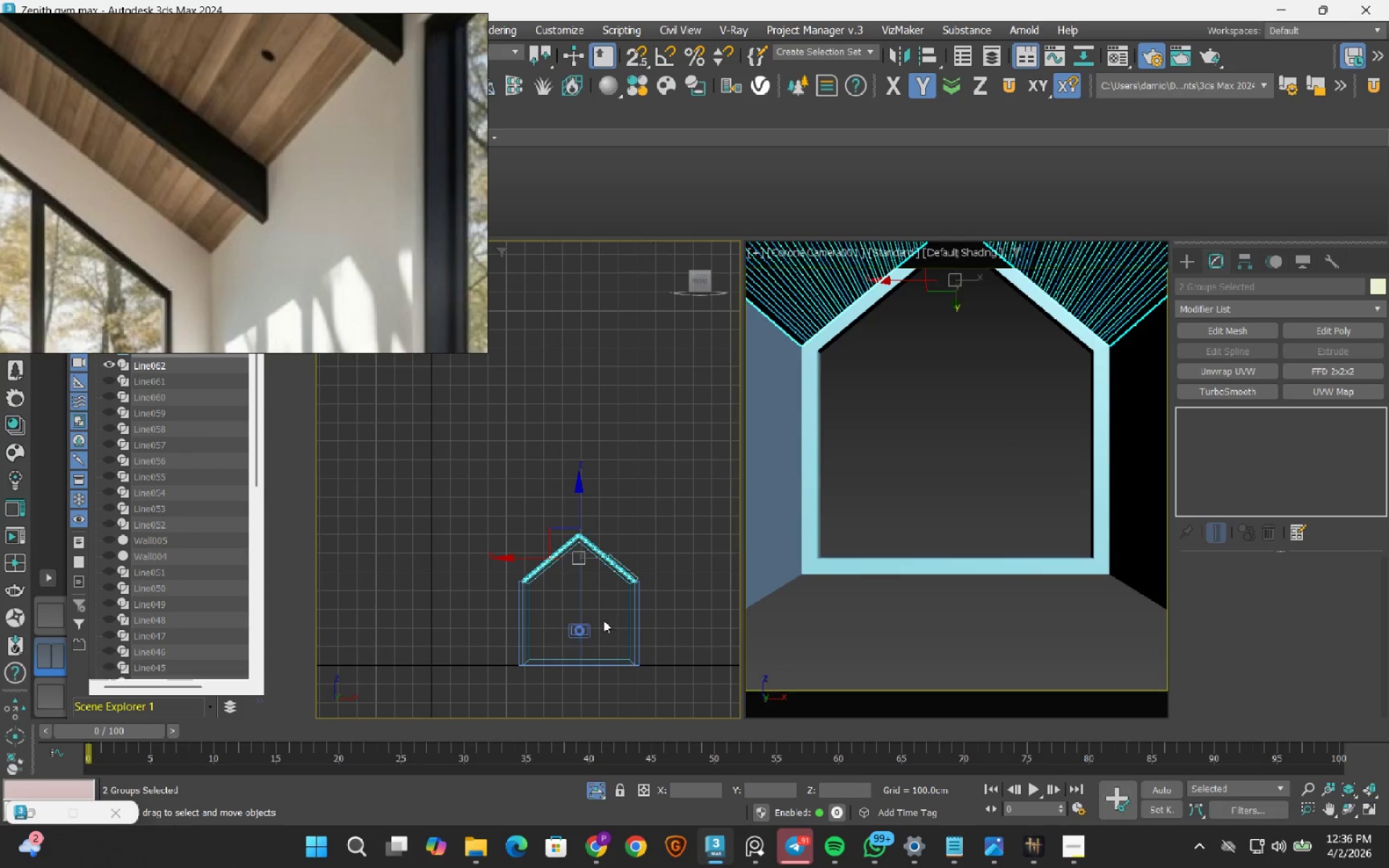 
scroll: coordinate [612, 634], scroll_direction: up, amount: 11.0
 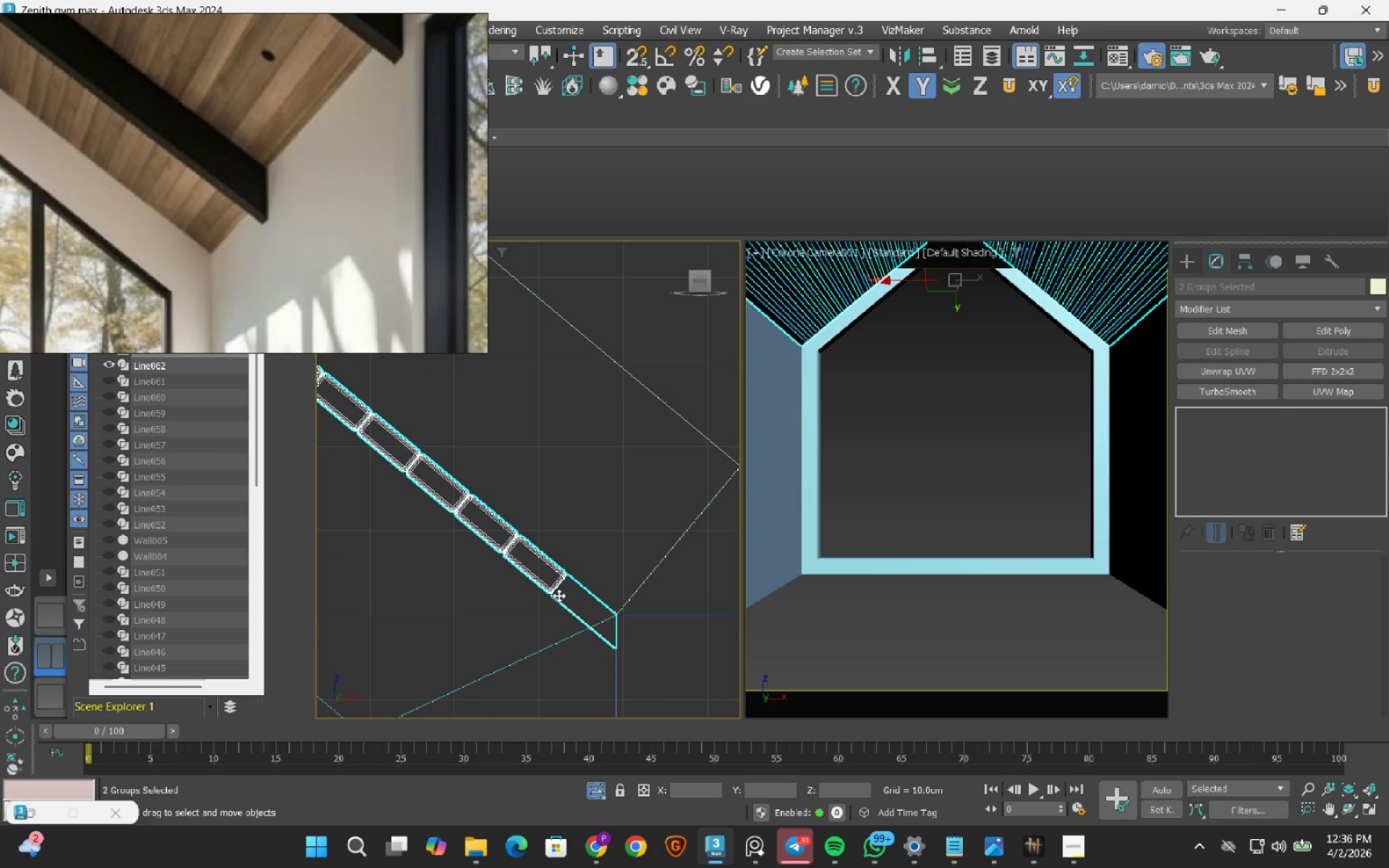 
scroll: coordinate [551, 589], scroll_direction: down, amount: 5.0
 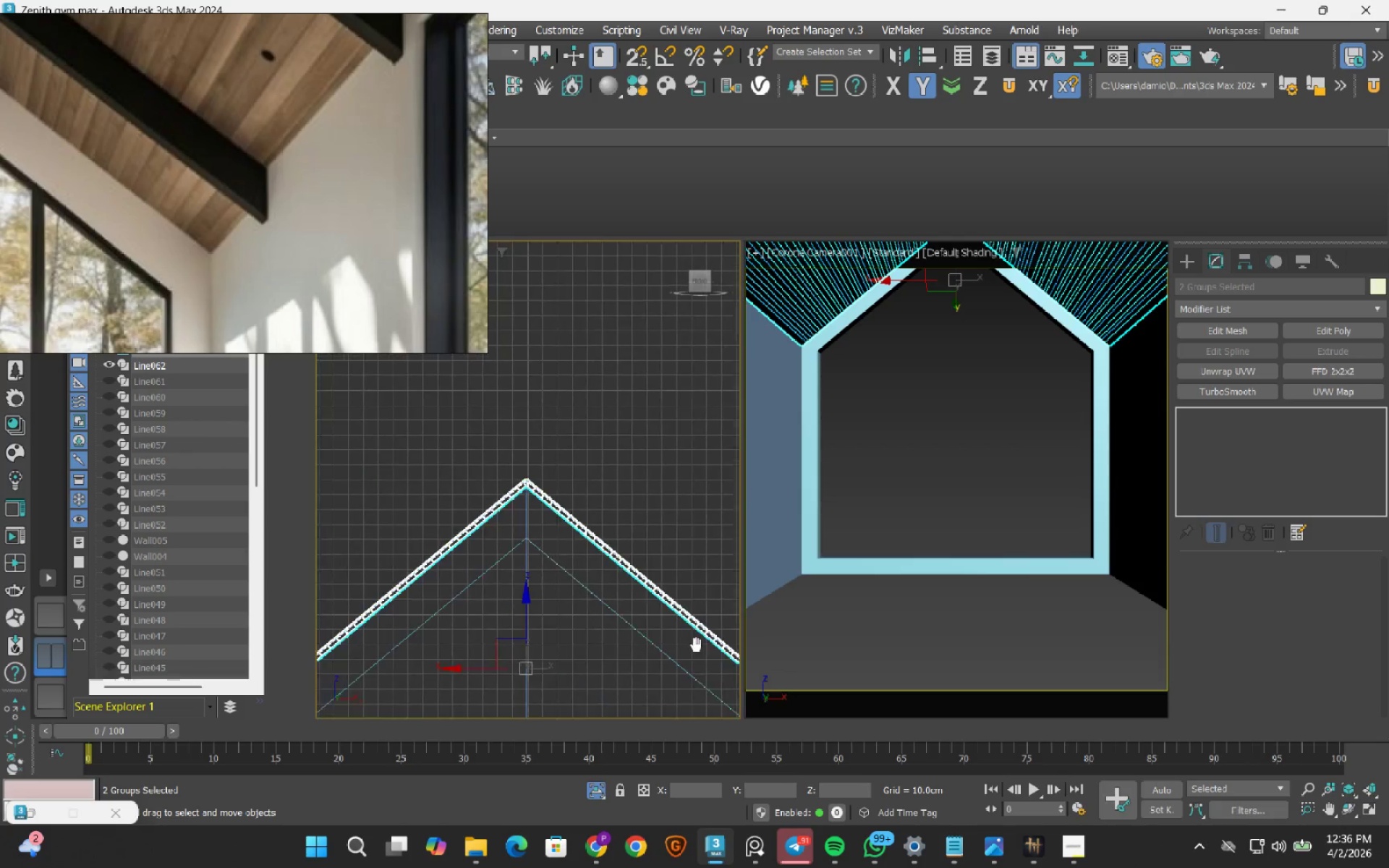 
scroll: coordinate [545, 427], scroll_direction: up, amount: 8.0
 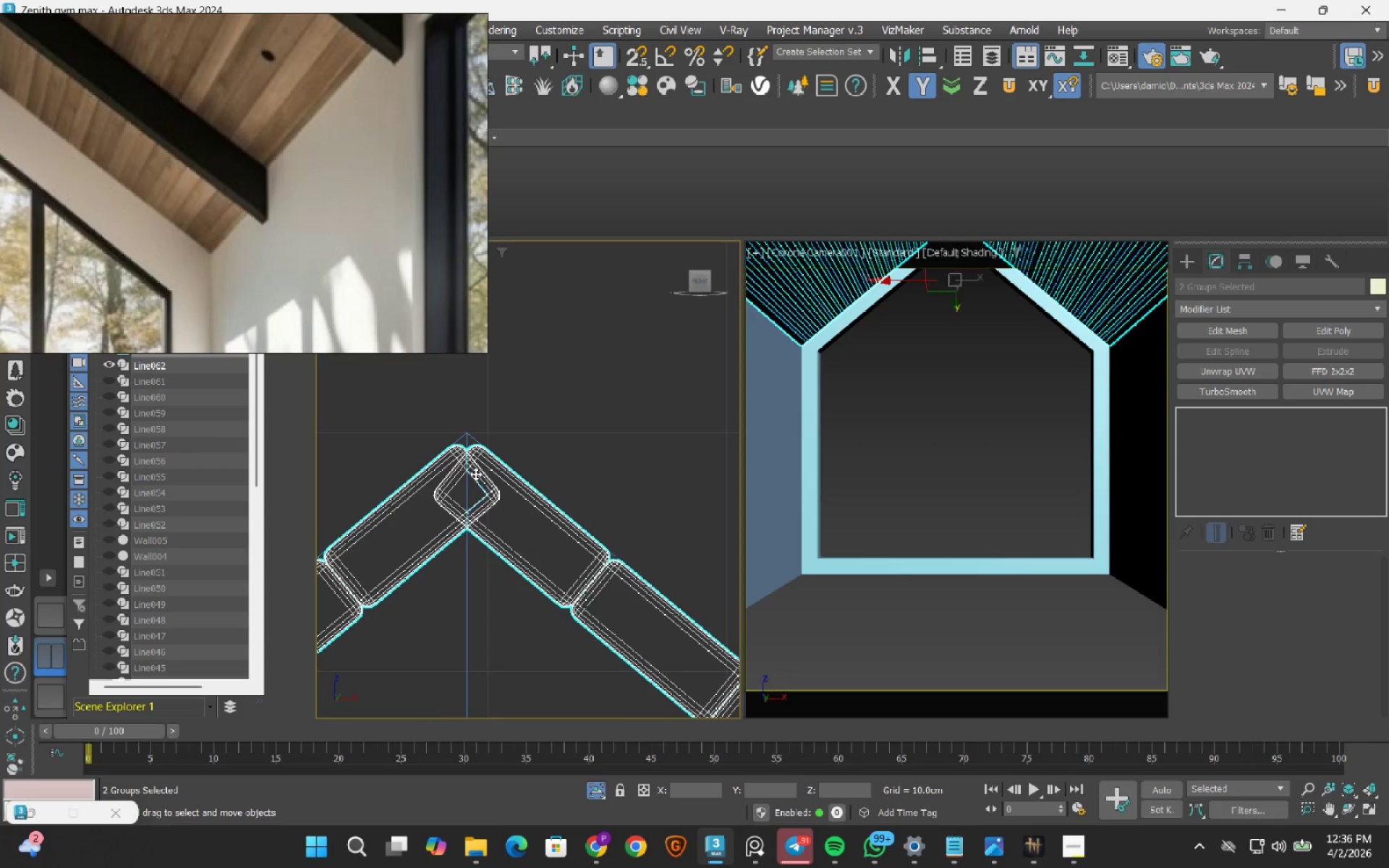 
scroll: coordinate [507, 542], scroll_direction: down, amount: 11.0
 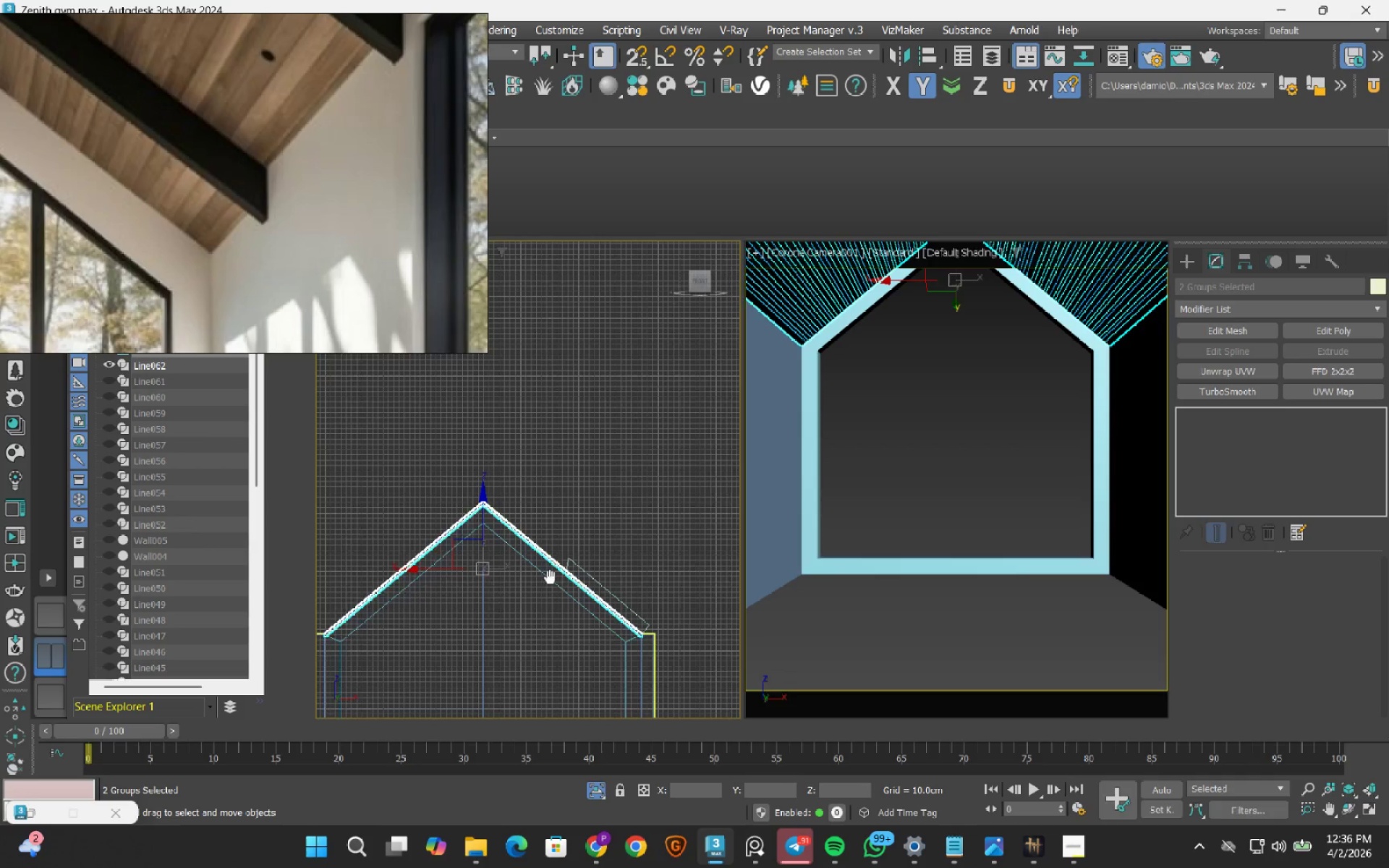 
left_click([534, 468])
 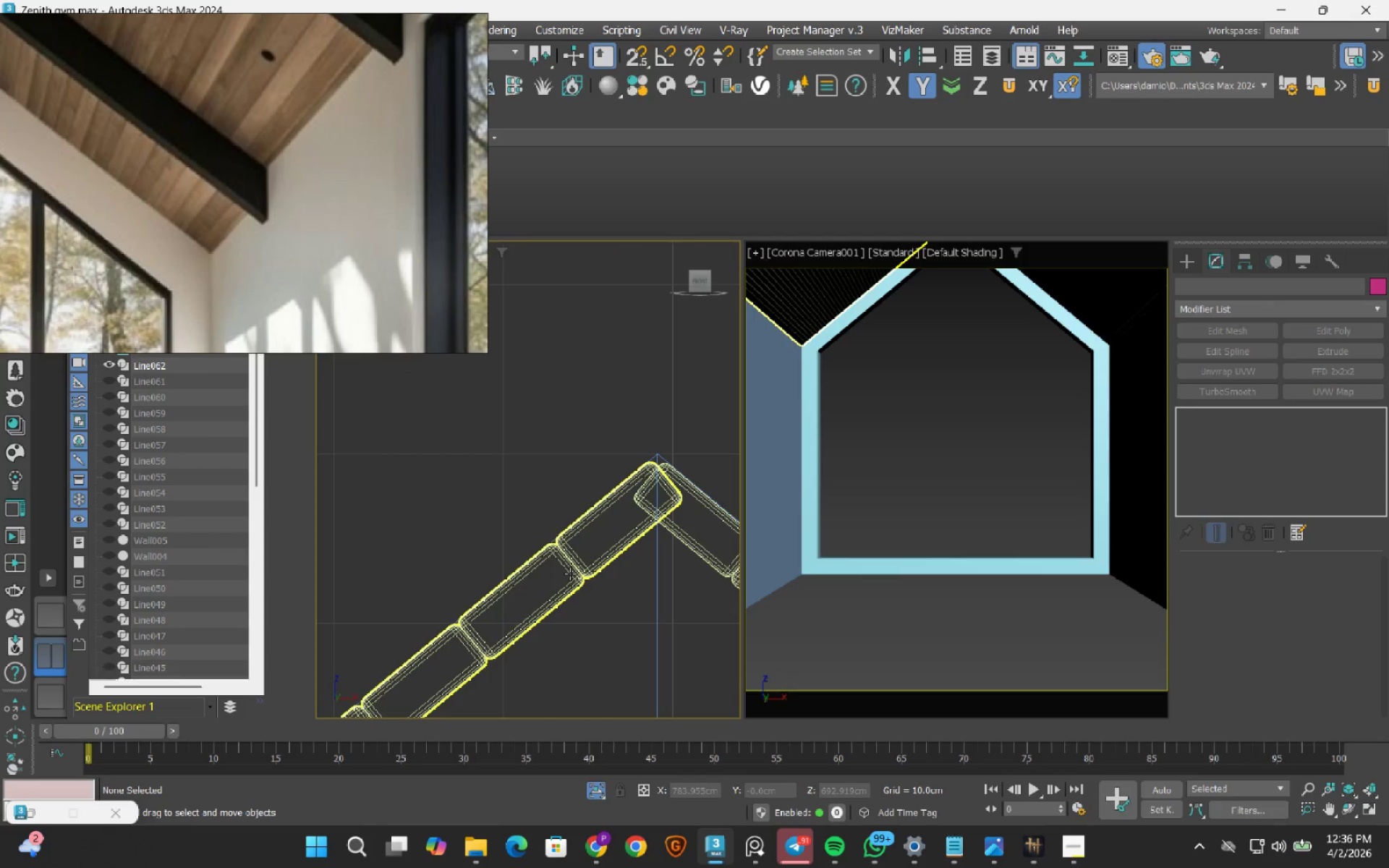 
scroll: coordinate [548, 604], scroll_direction: up, amount: 10.0
 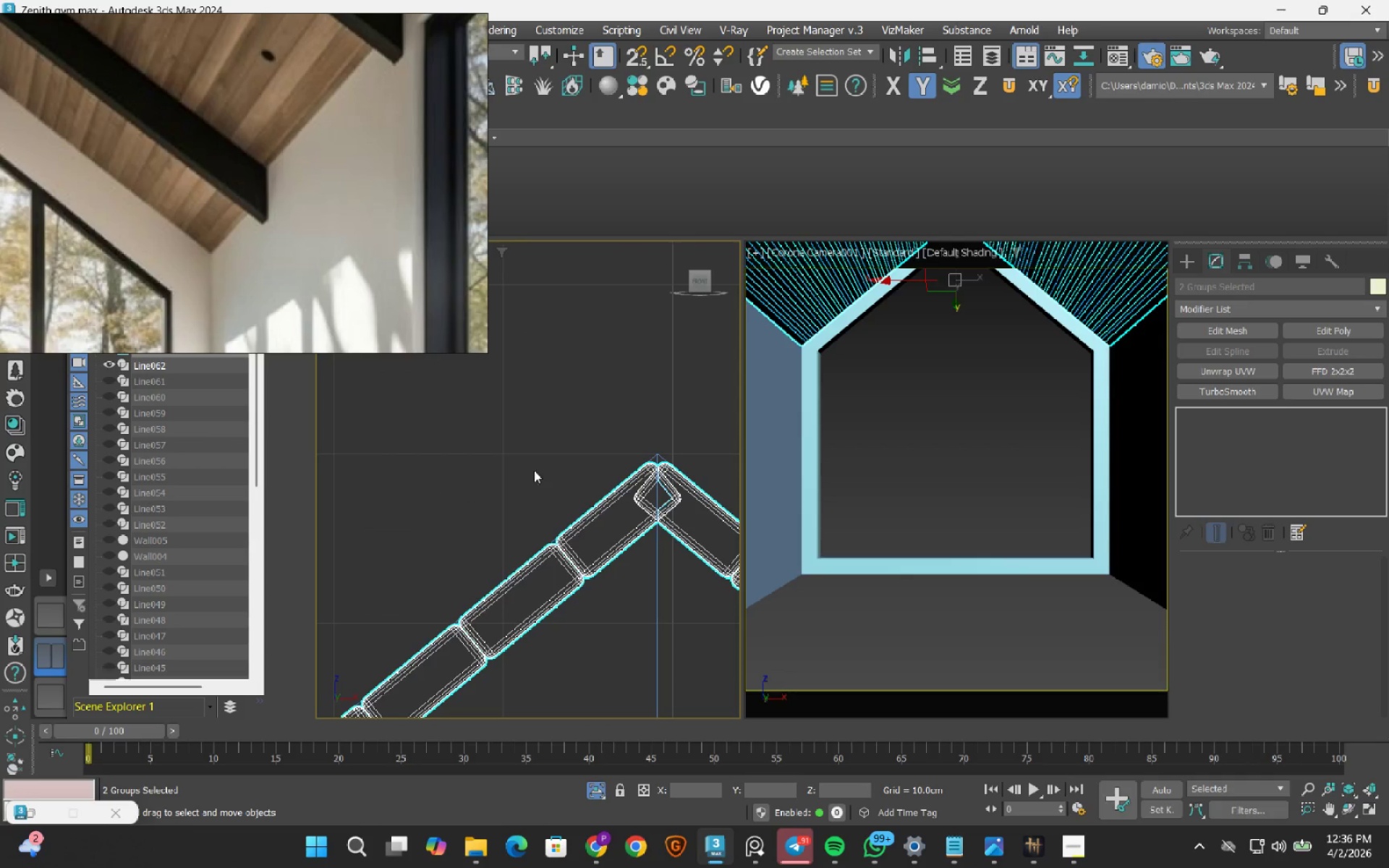 
left_click([570, 574])
 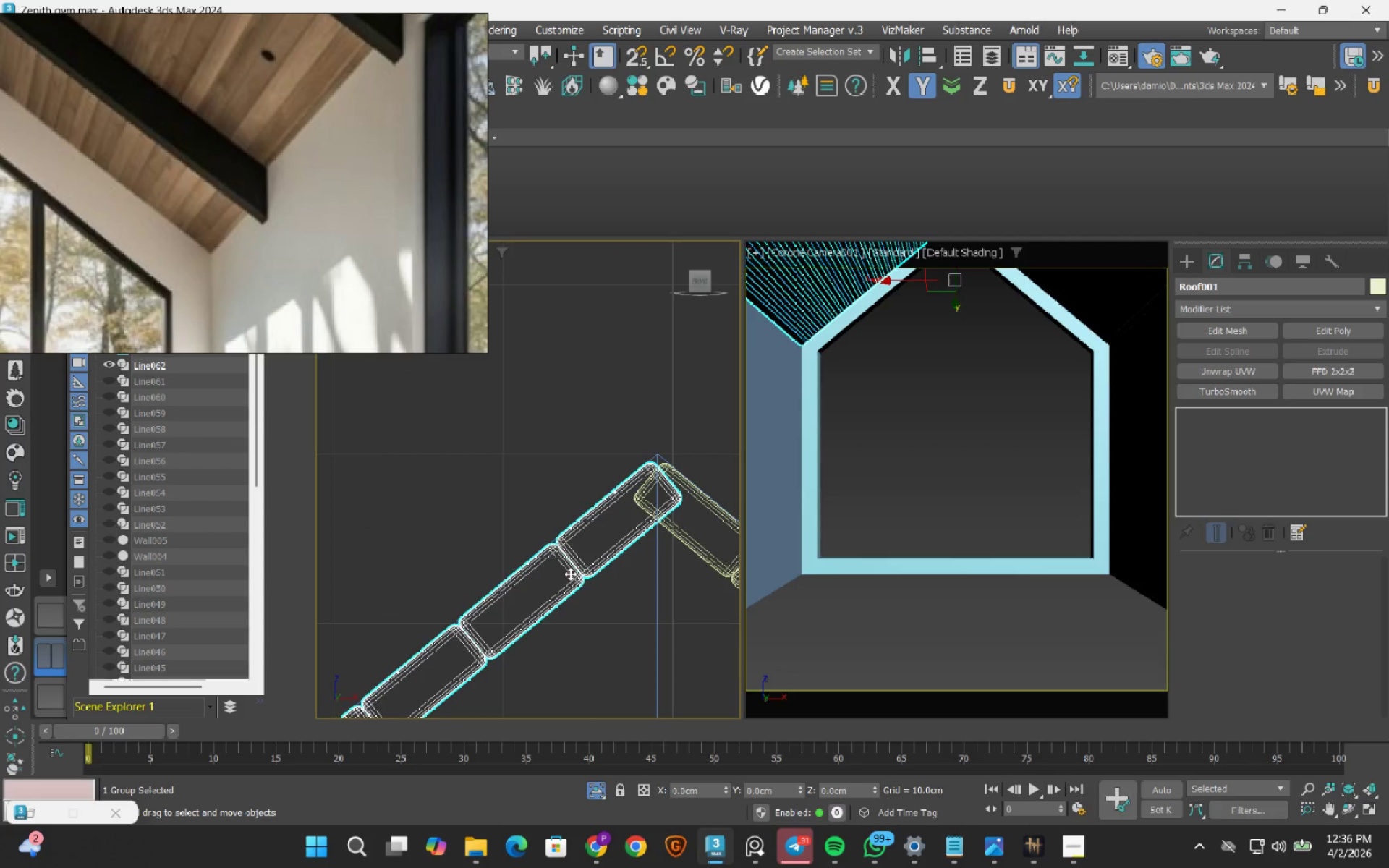 
key(Delete)
 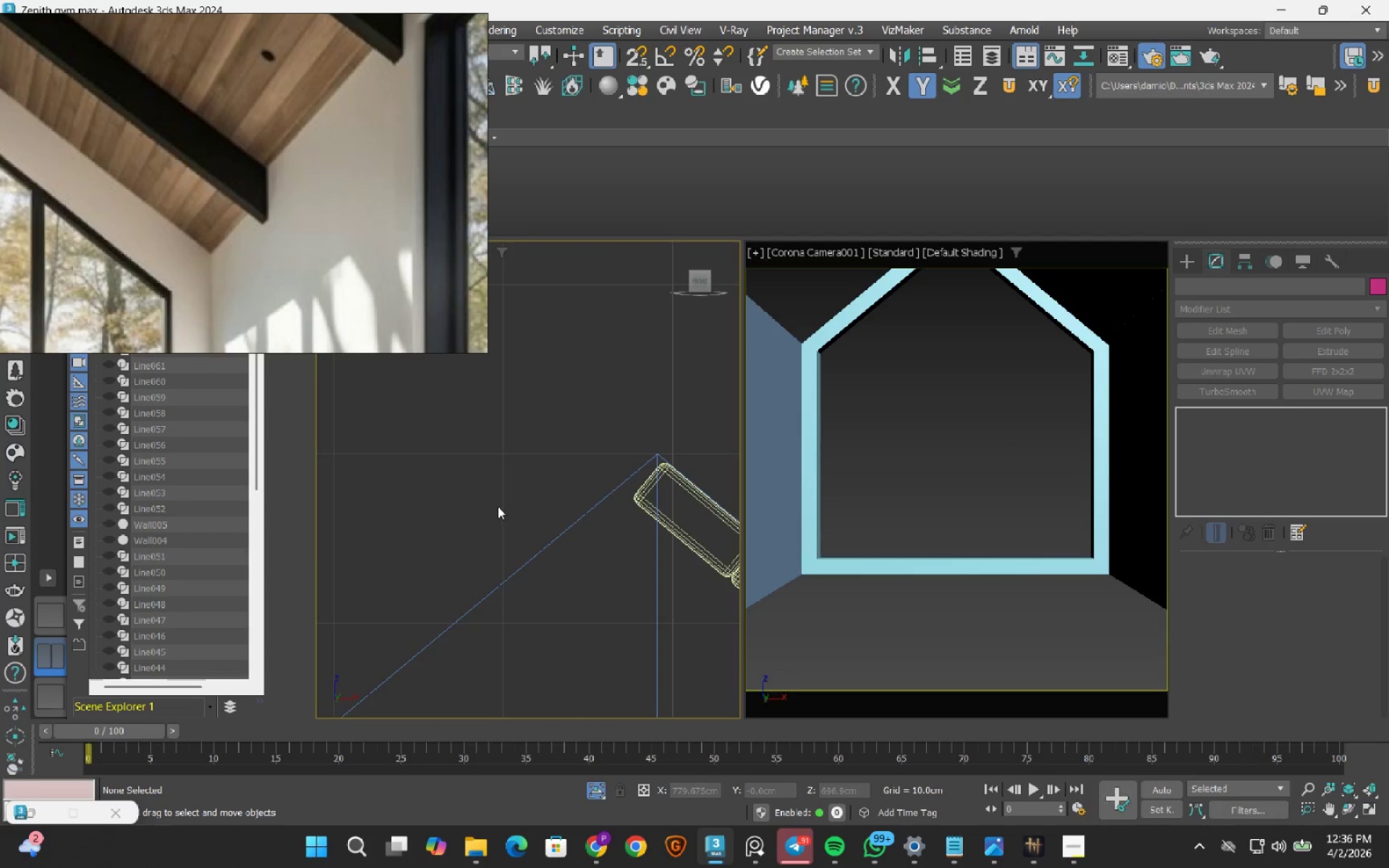 
scroll: coordinate [498, 506], scroll_direction: down, amount: 10.0
 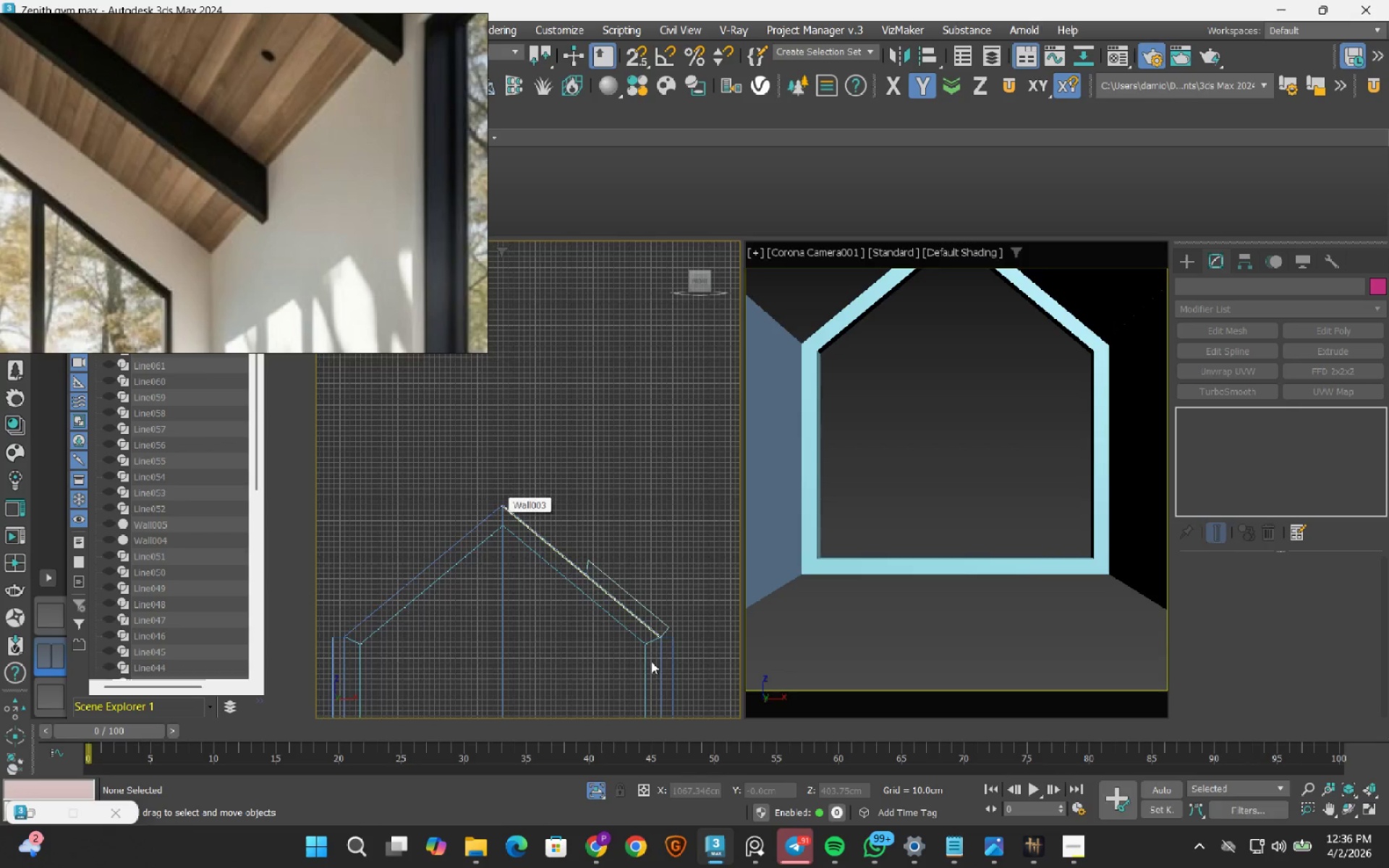 
scroll: coordinate [602, 631], scroll_direction: up, amount: 9.0
 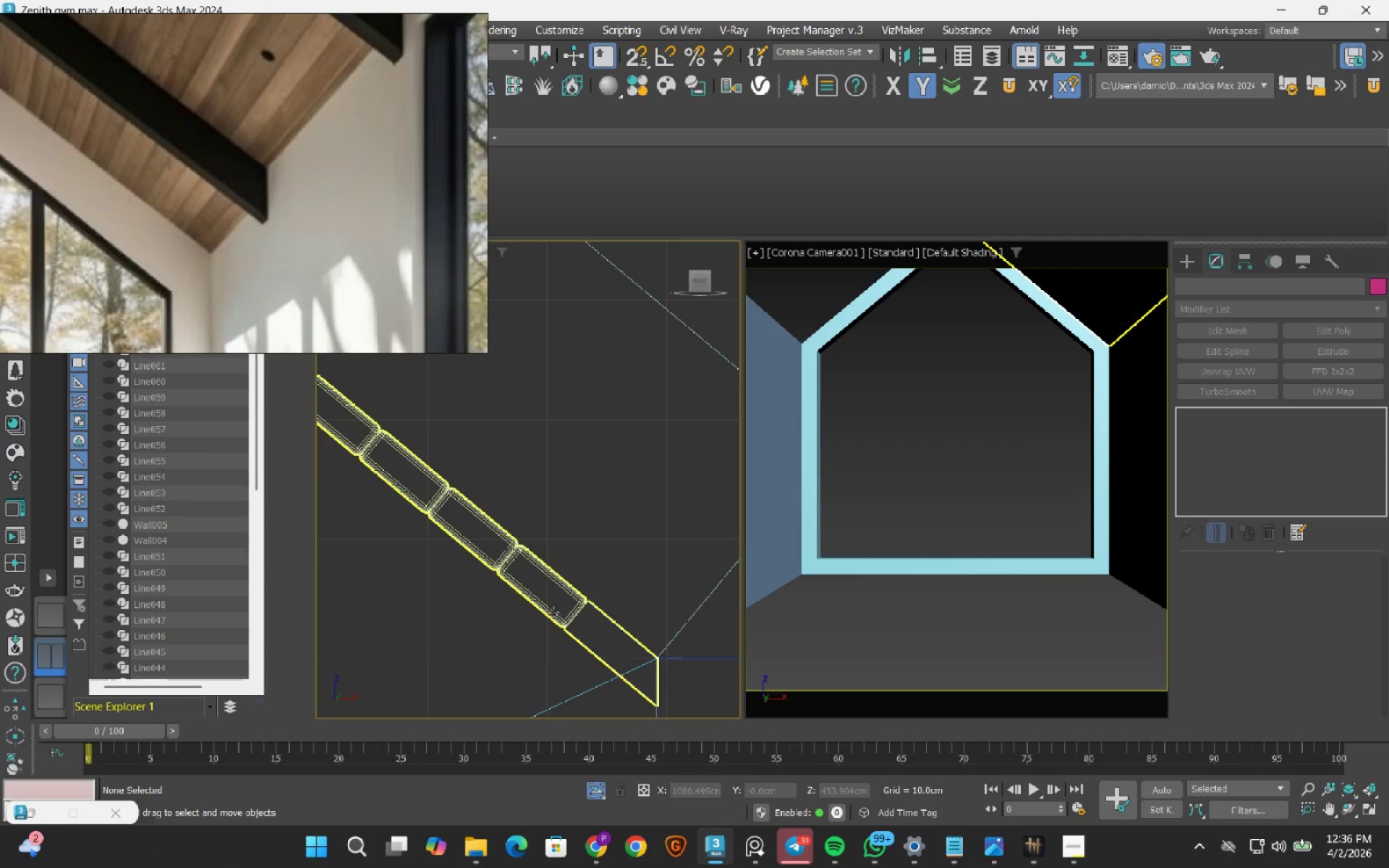 
left_click([553, 612])
 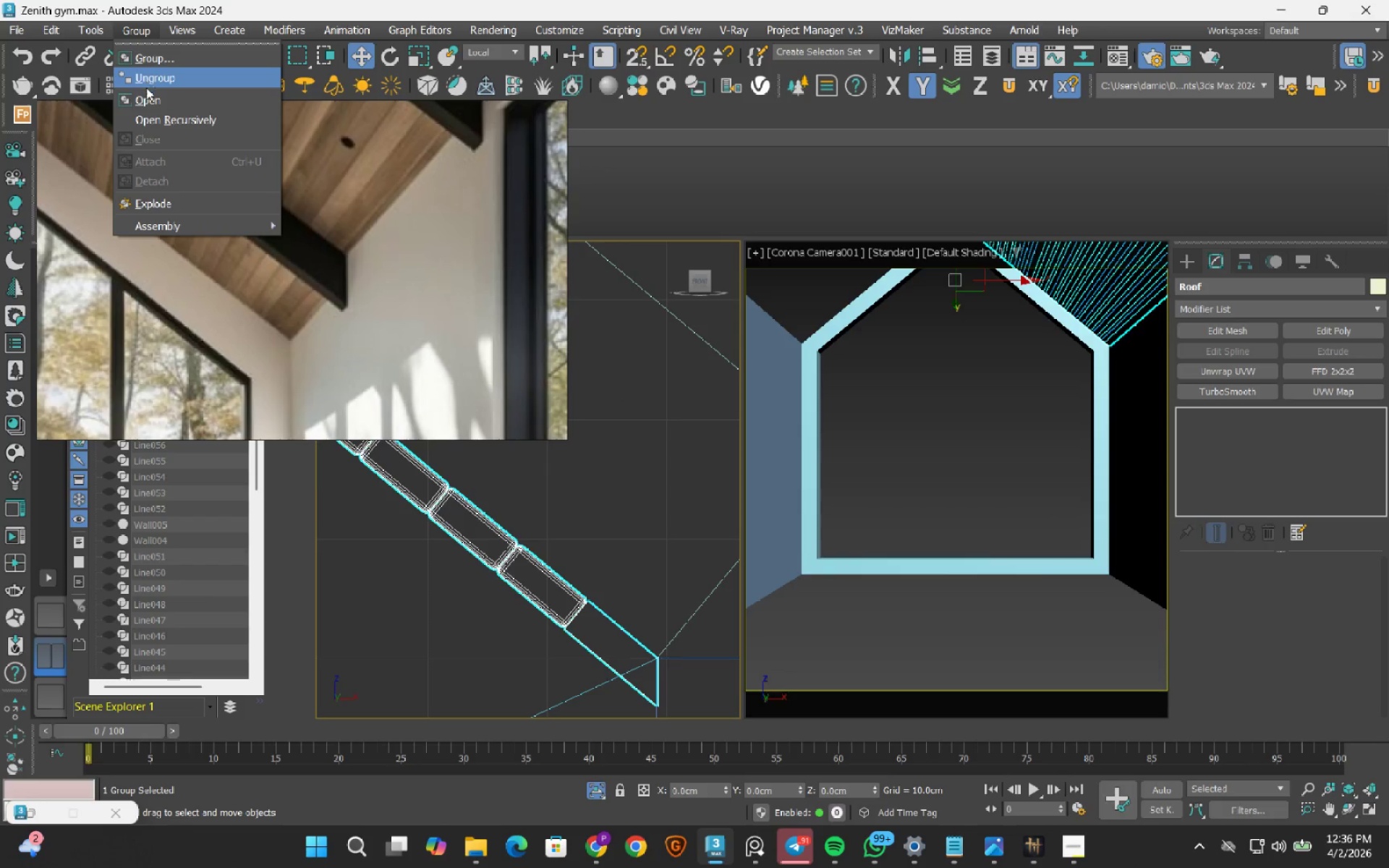 
wait(6.3)
 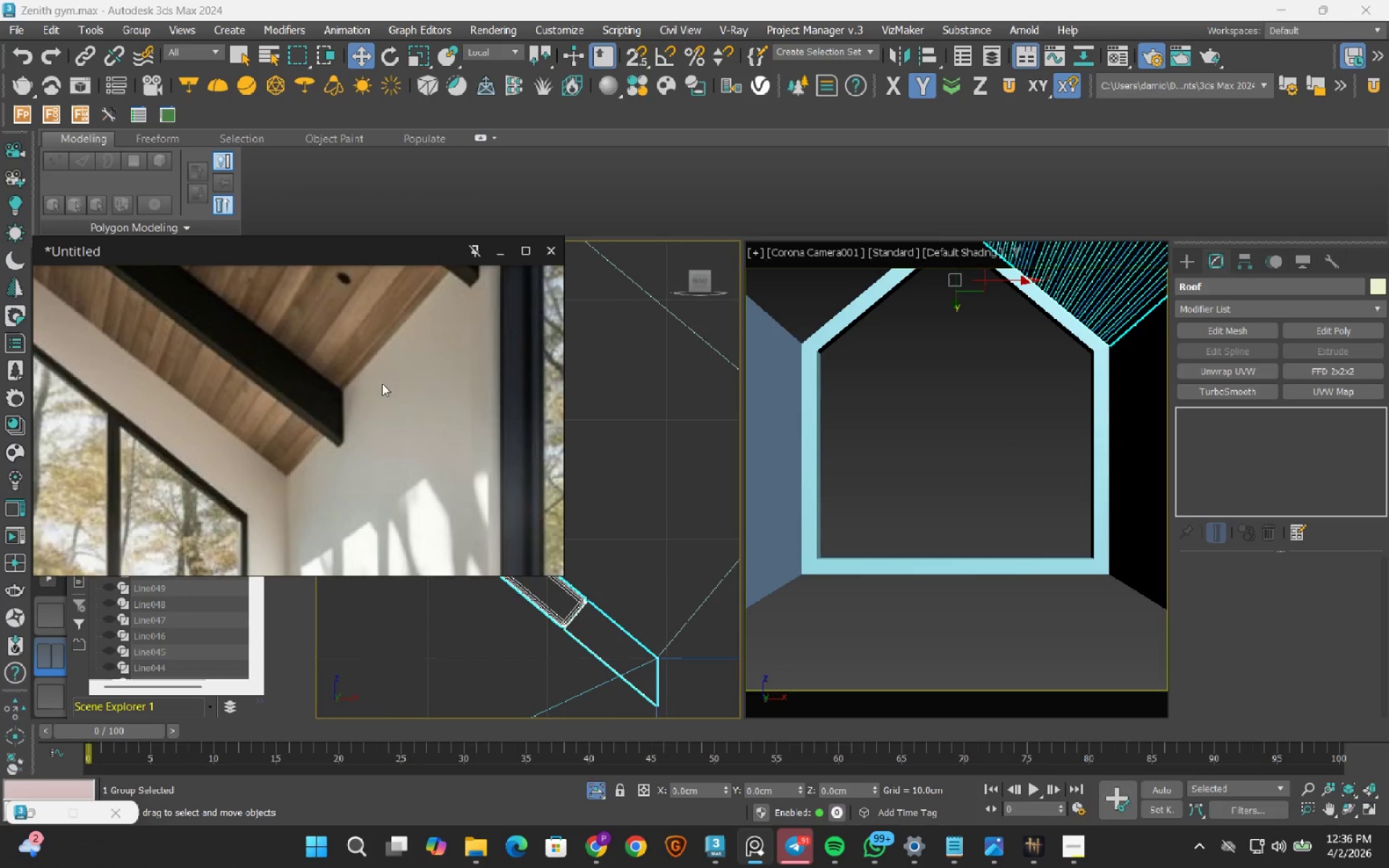 
left_click([529, 592])
 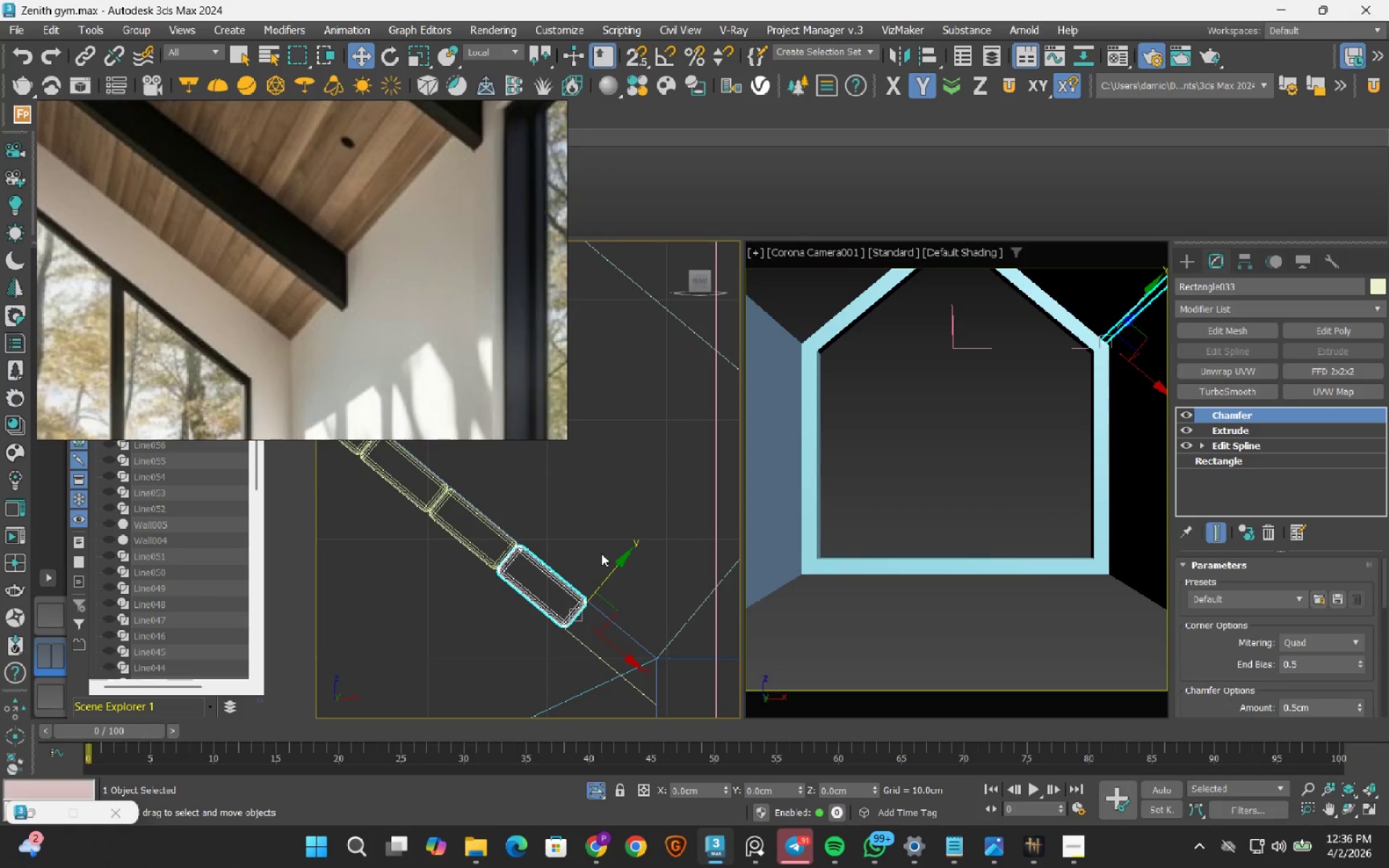 
scroll: coordinate [549, 561], scroll_direction: down, amount: 4.0
 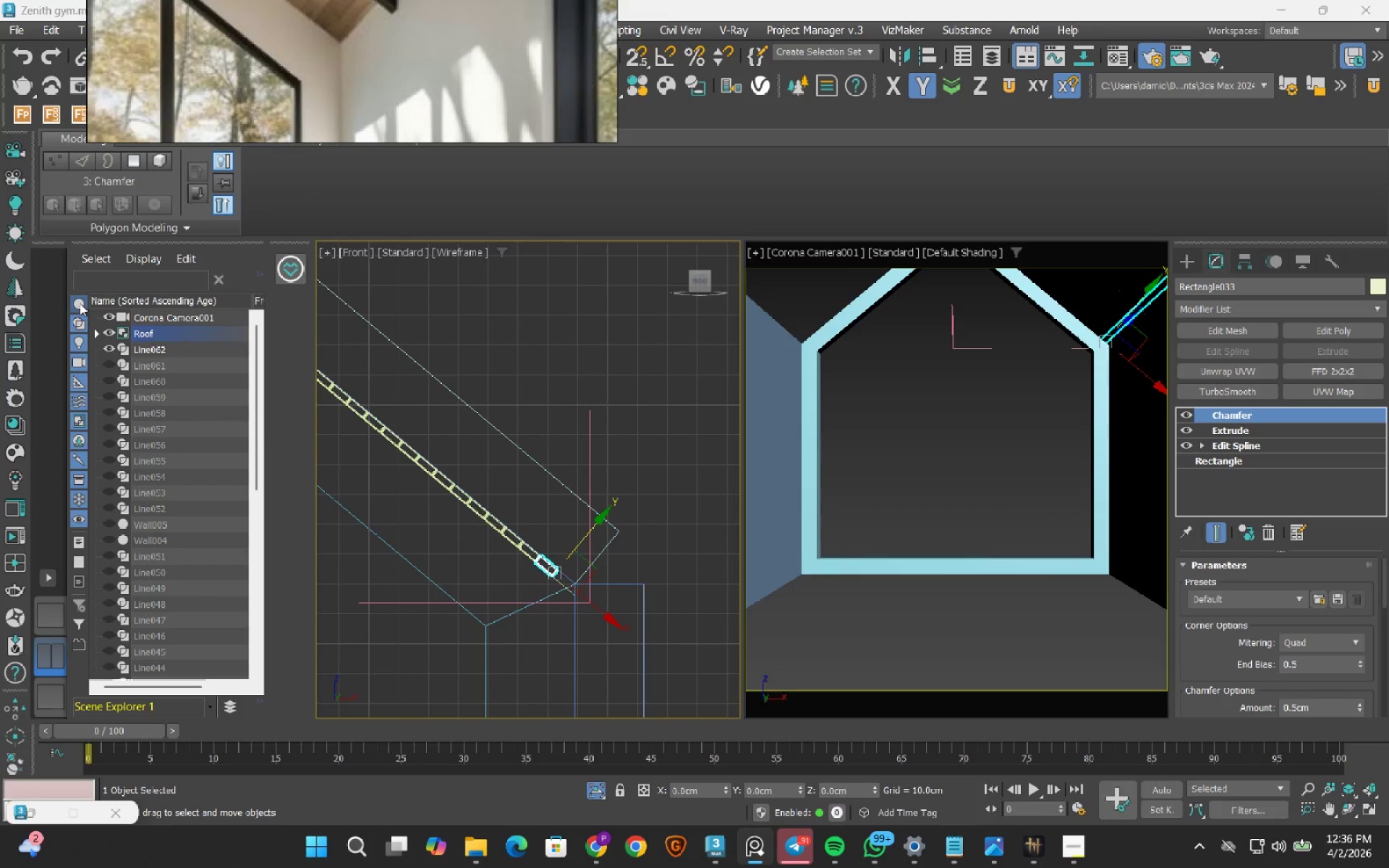 
left_click([95, 333])
 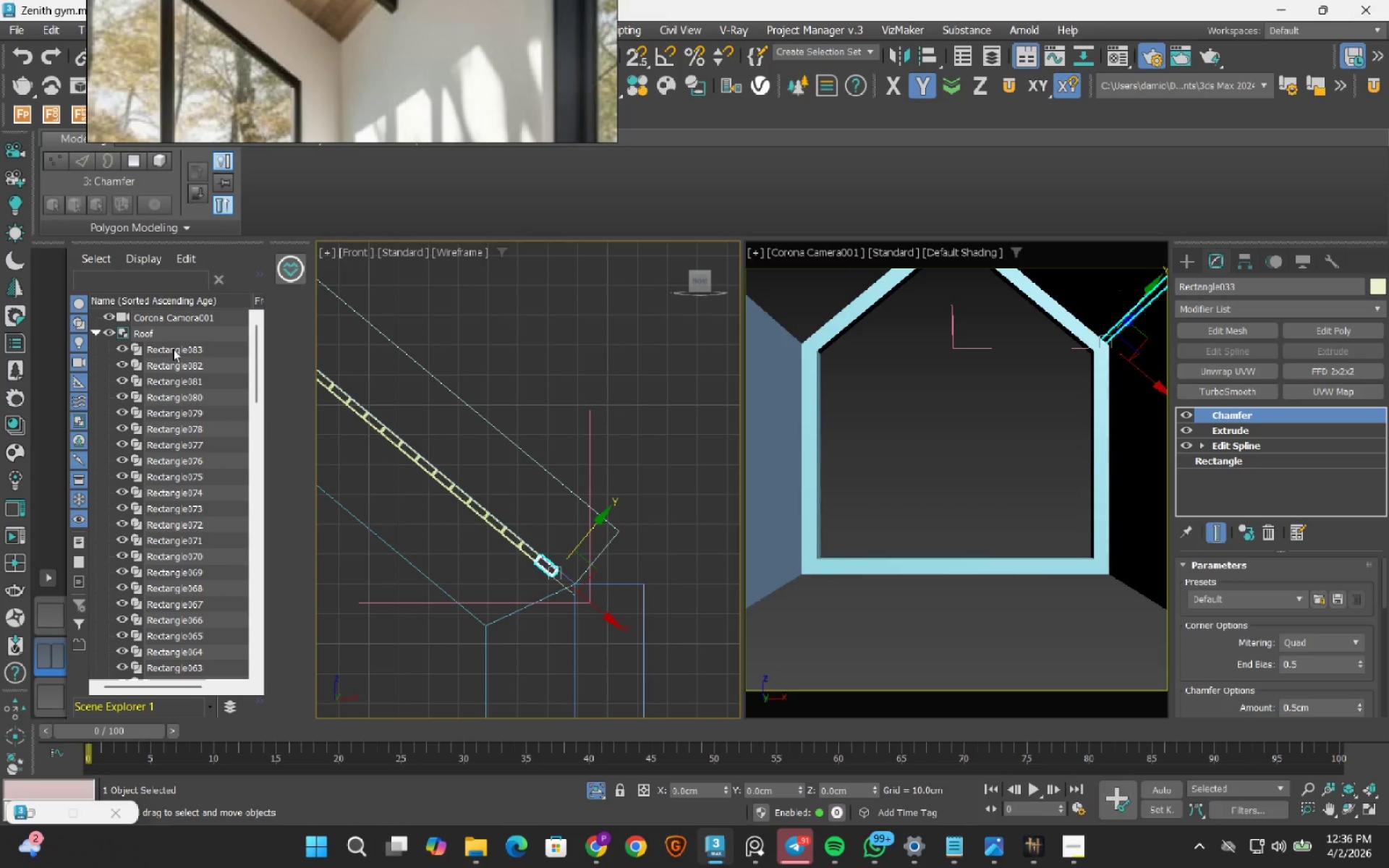 
left_click([173, 349])
 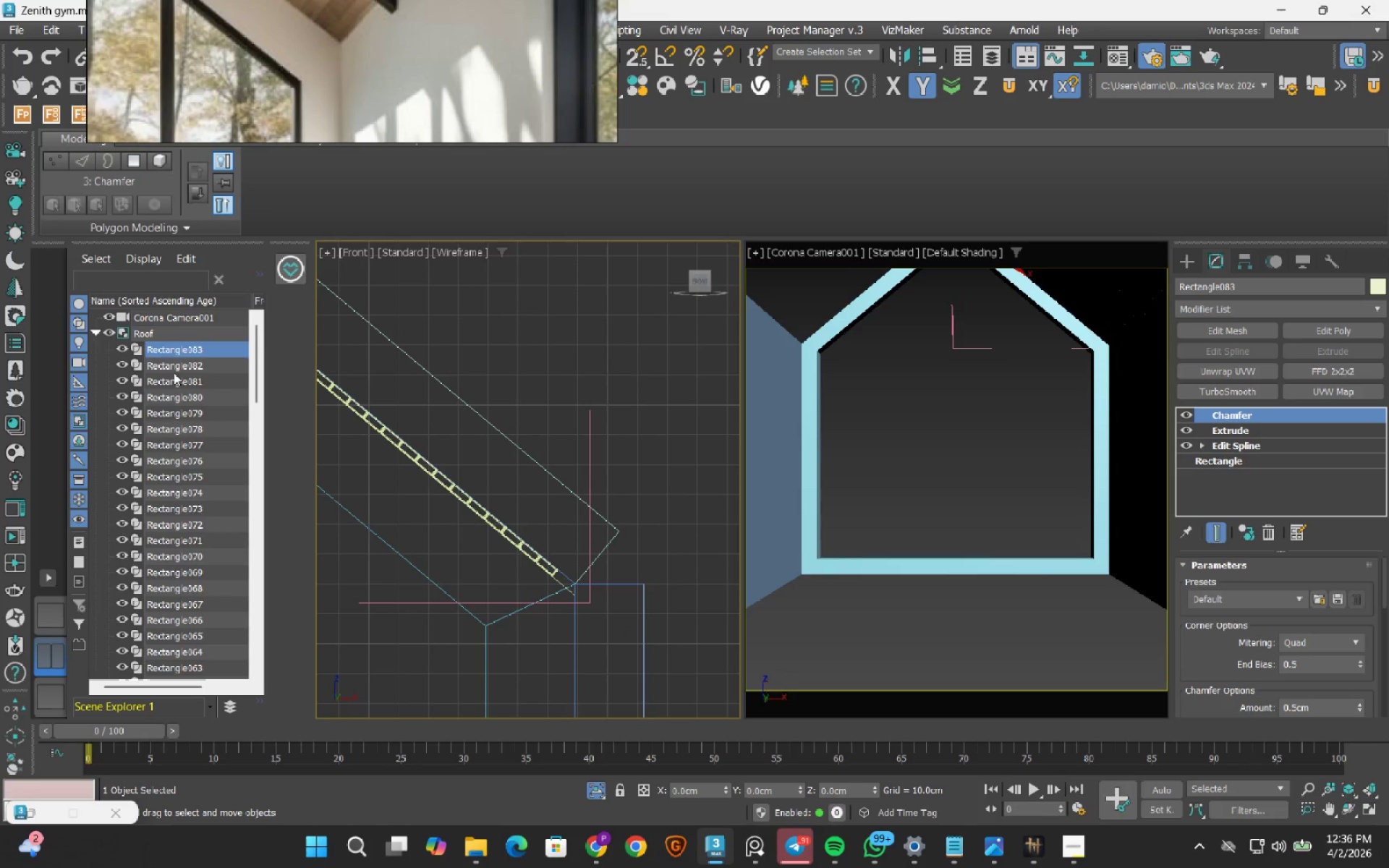 
scroll: coordinate [174, 481], scroll_direction: down, amount: 15.0
 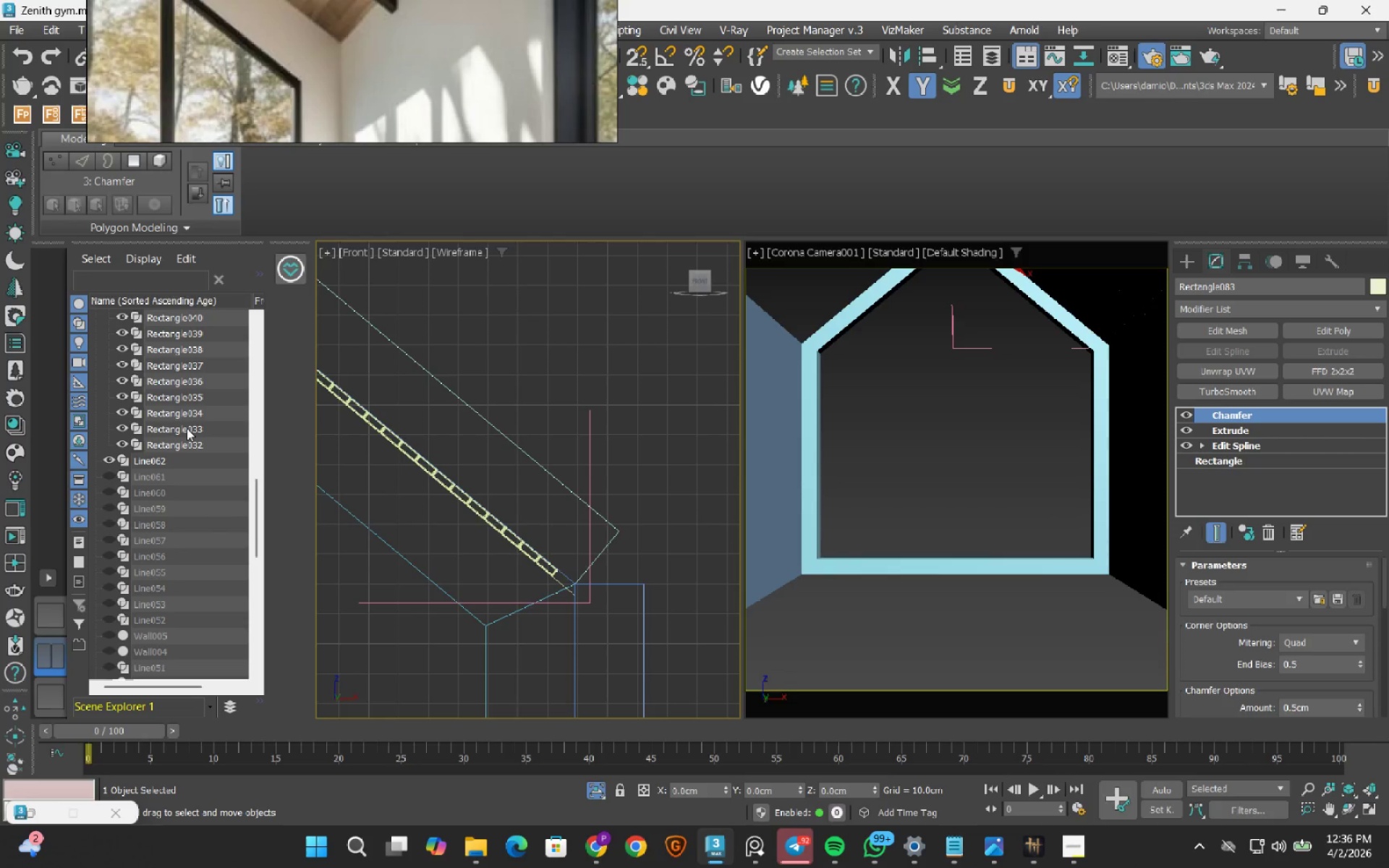 
hold_key(key=ShiftLeft, duration=0.72)
left_click([192, 411])
 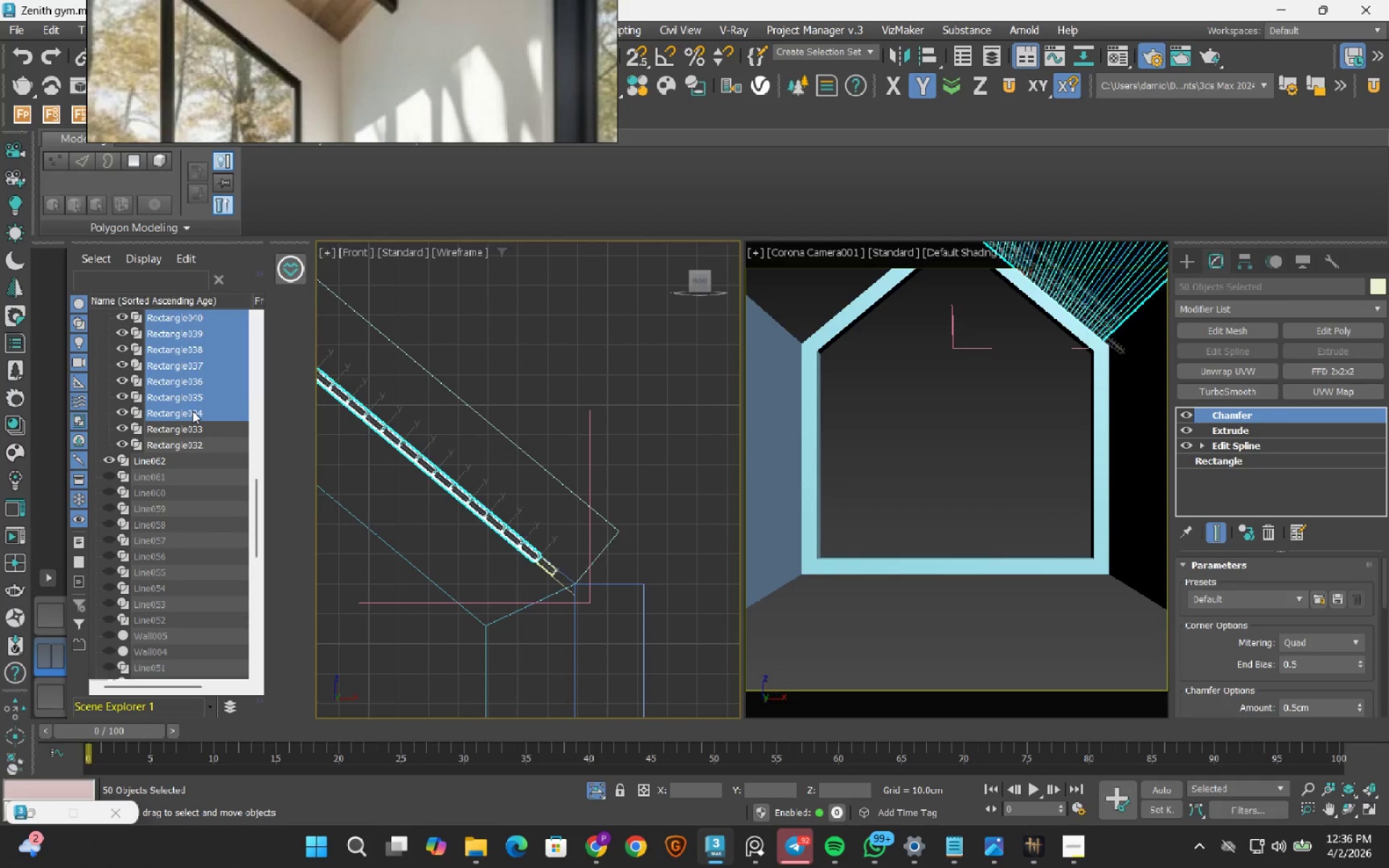 
key(Delete)
 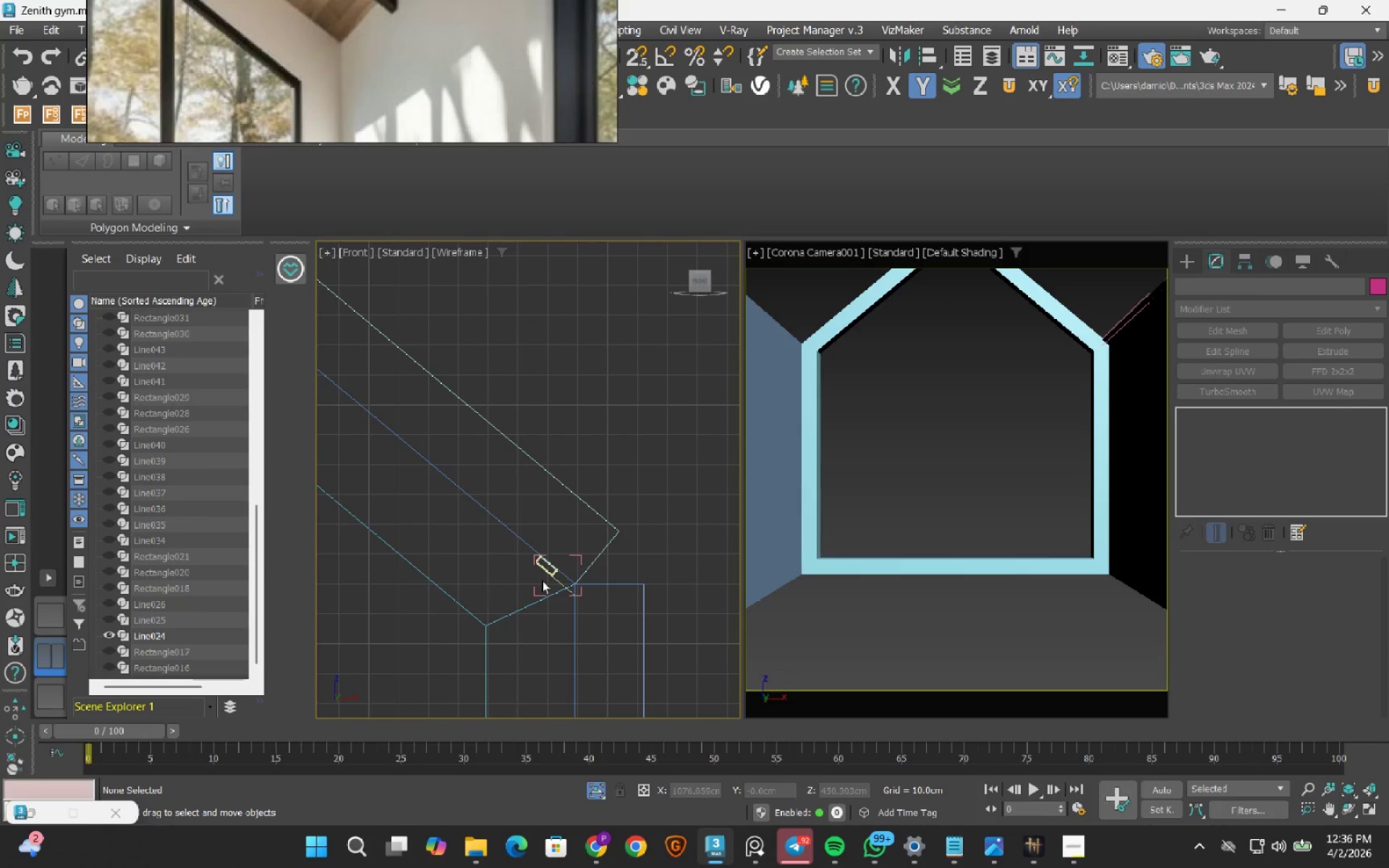 
left_click([529, 574])
 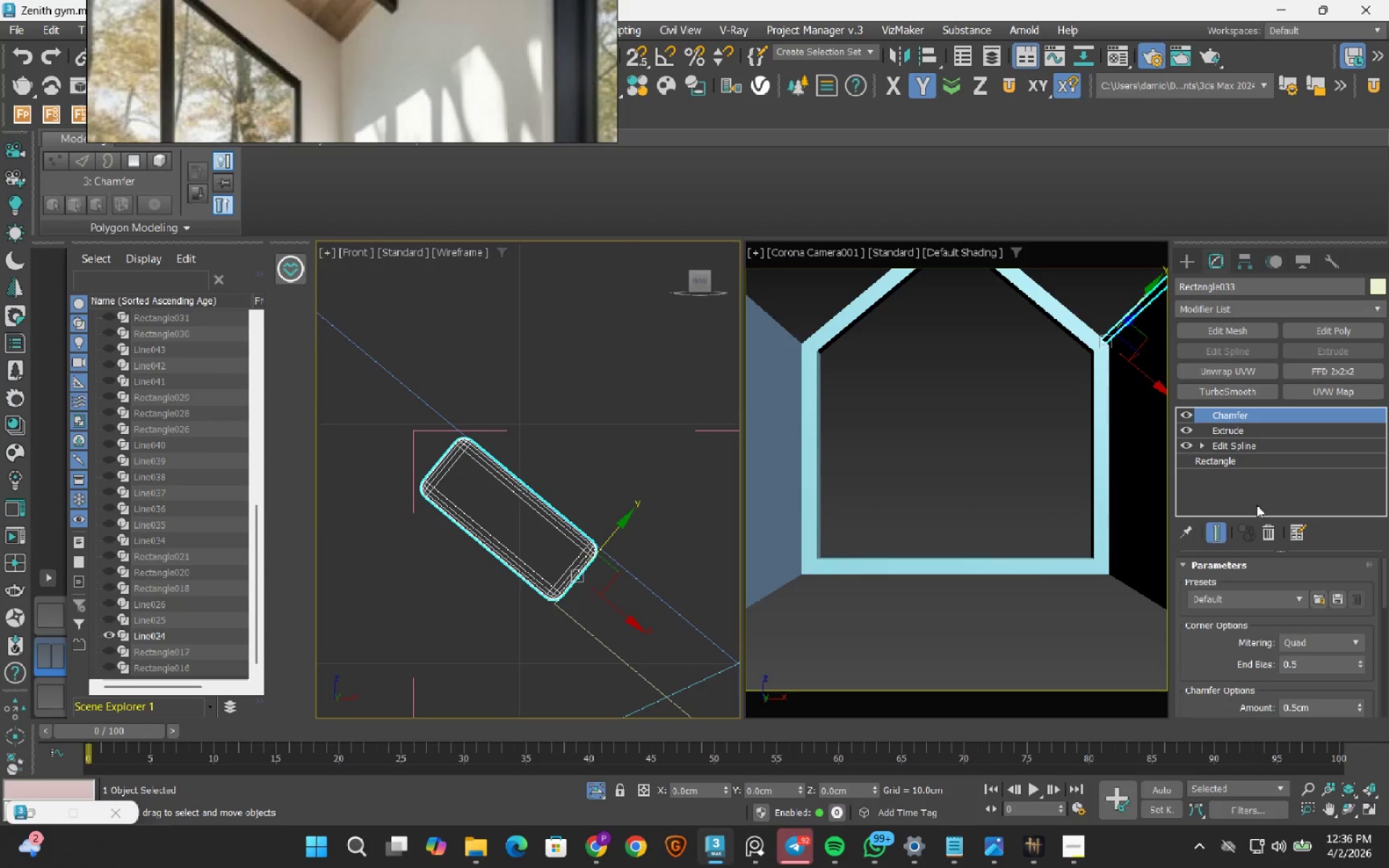 
scroll: coordinate [529, 574], scroll_direction: up, amount: 6.0
 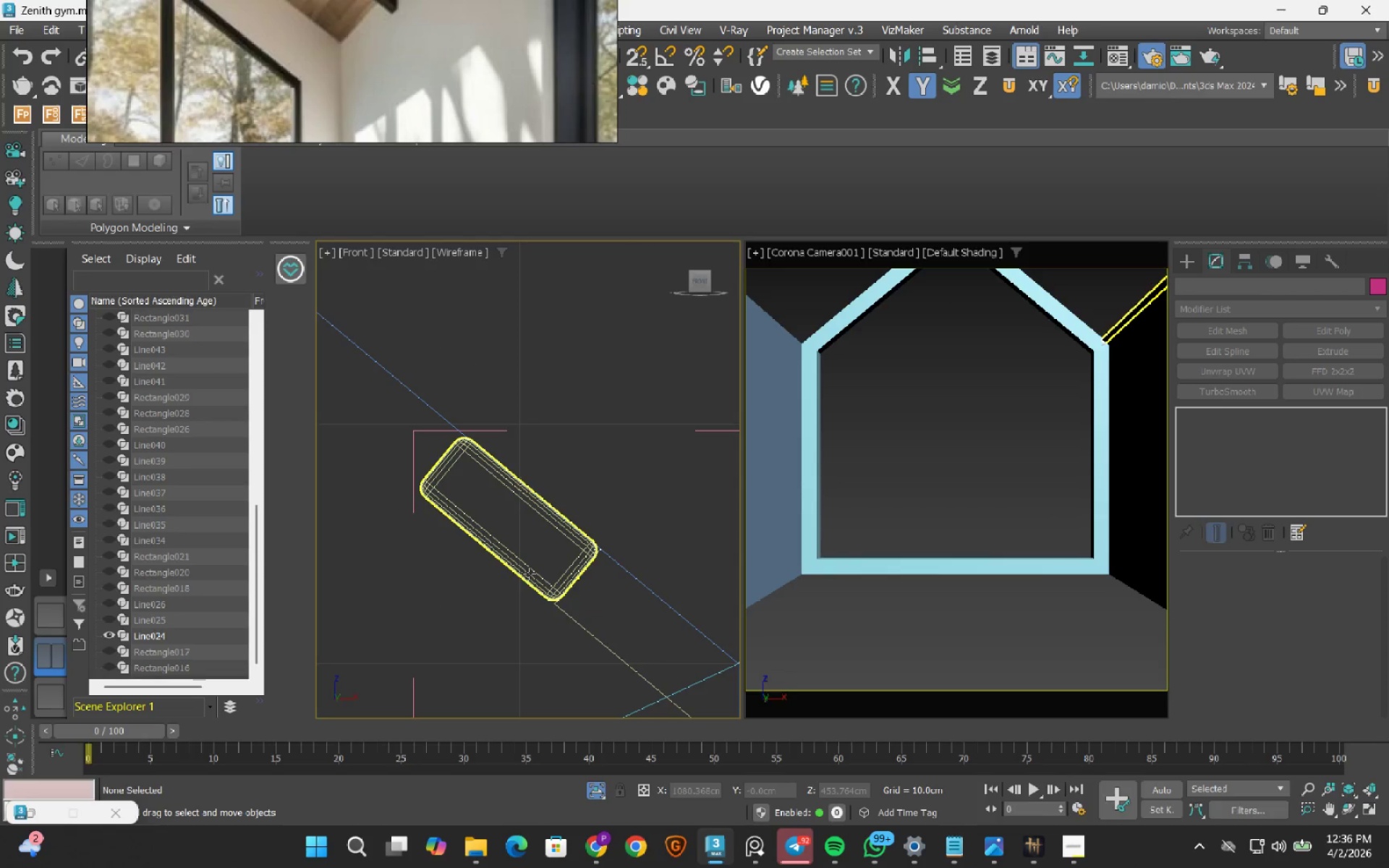 
mouse_move([1267, 515])
 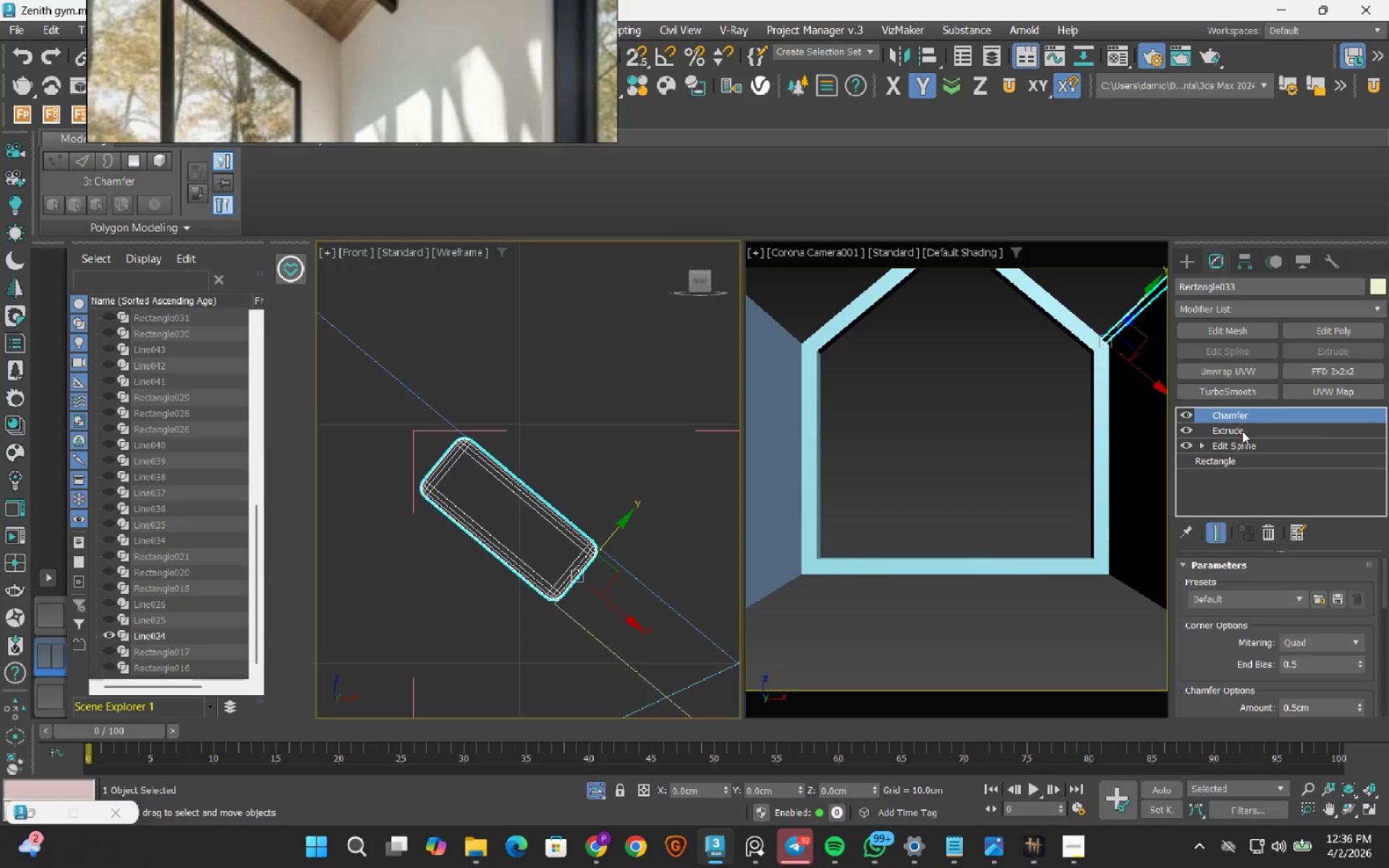 
hold_key(key=ControlLeft, duration=1.5)
left_click([1242, 431])
 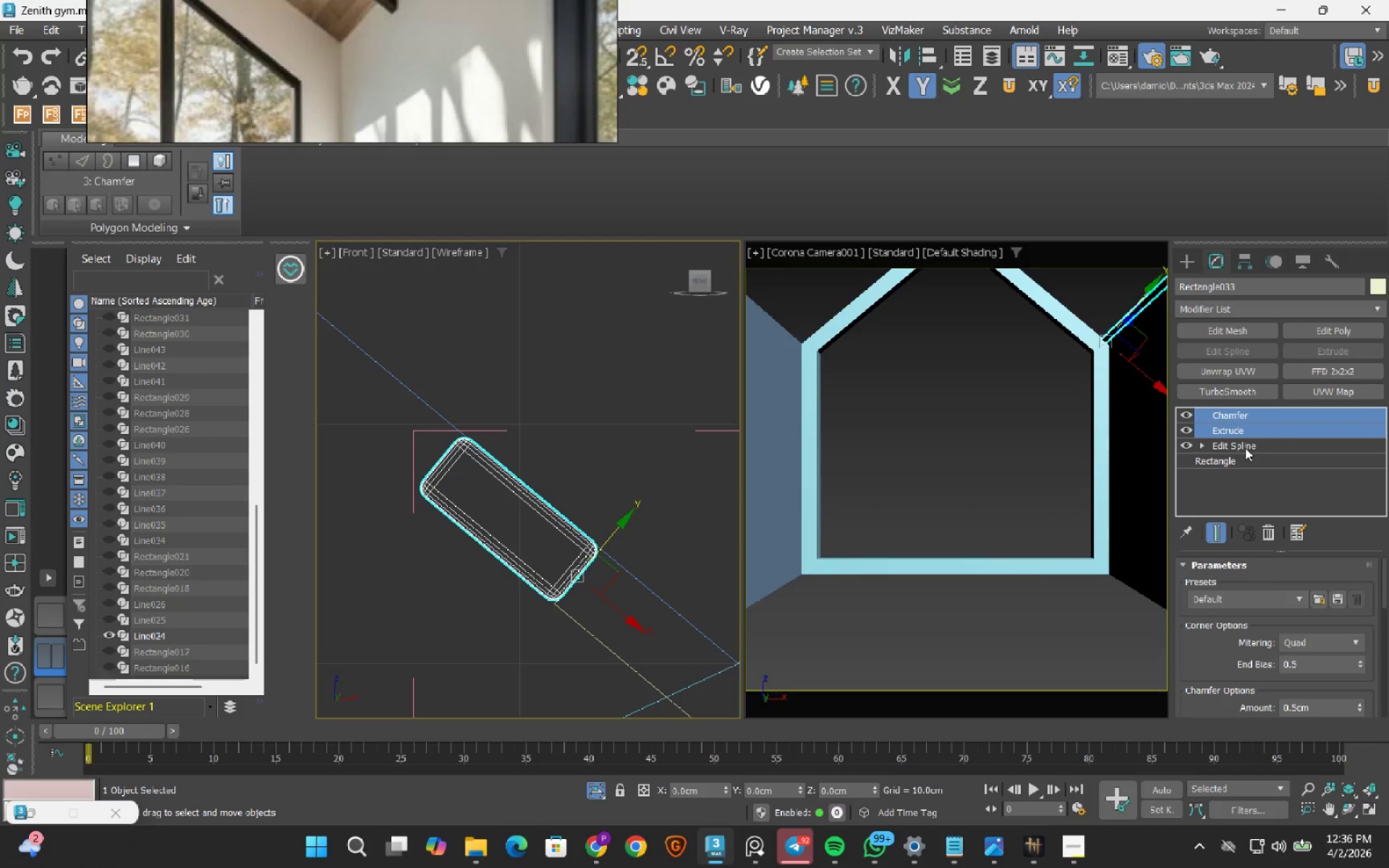 
hold_key(key=ControlLeft, duration=0.72)
left_click([1245, 448])
 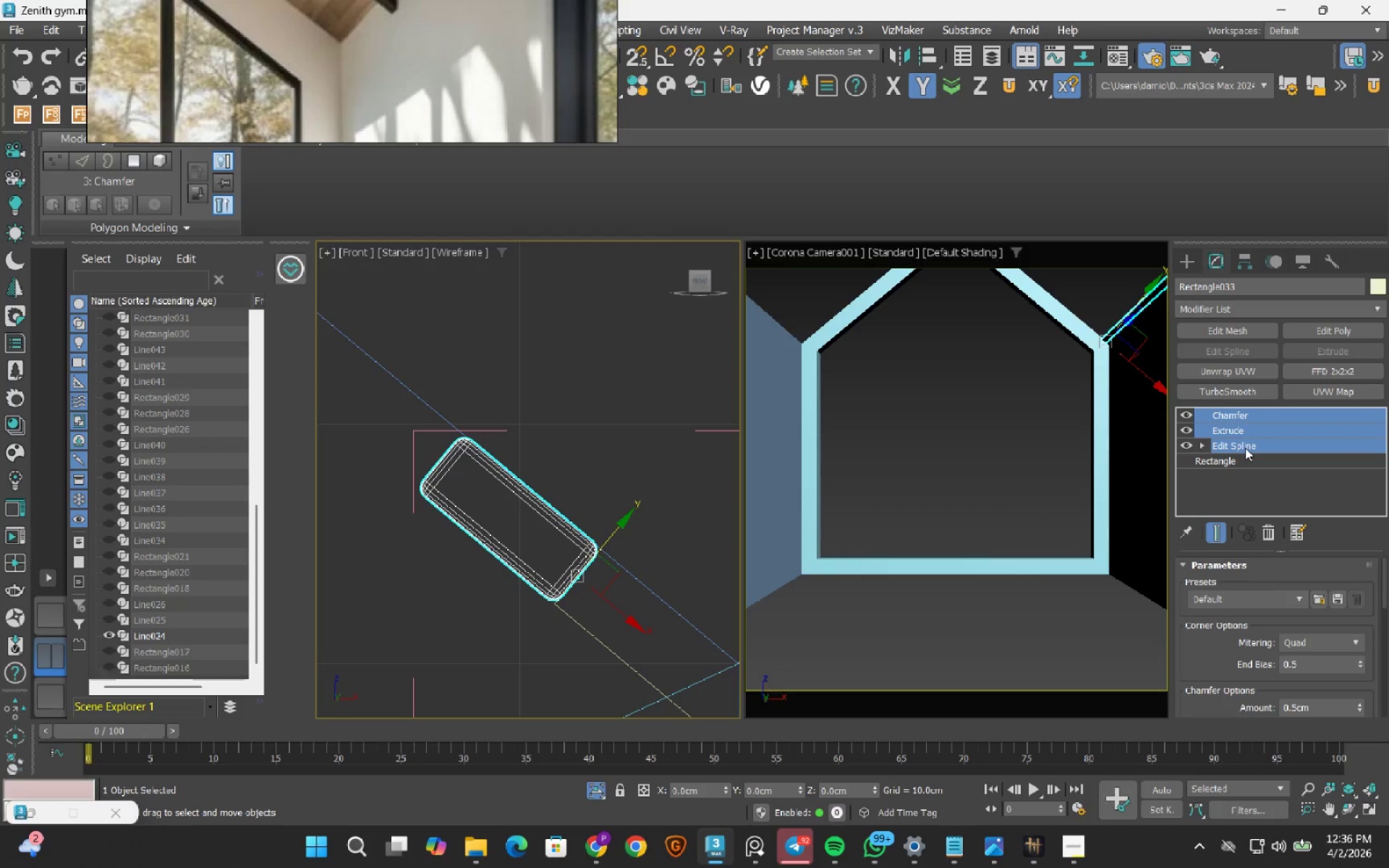 
hold_key(key=ControlLeft, duration=0.44)
left_click([1233, 446])
 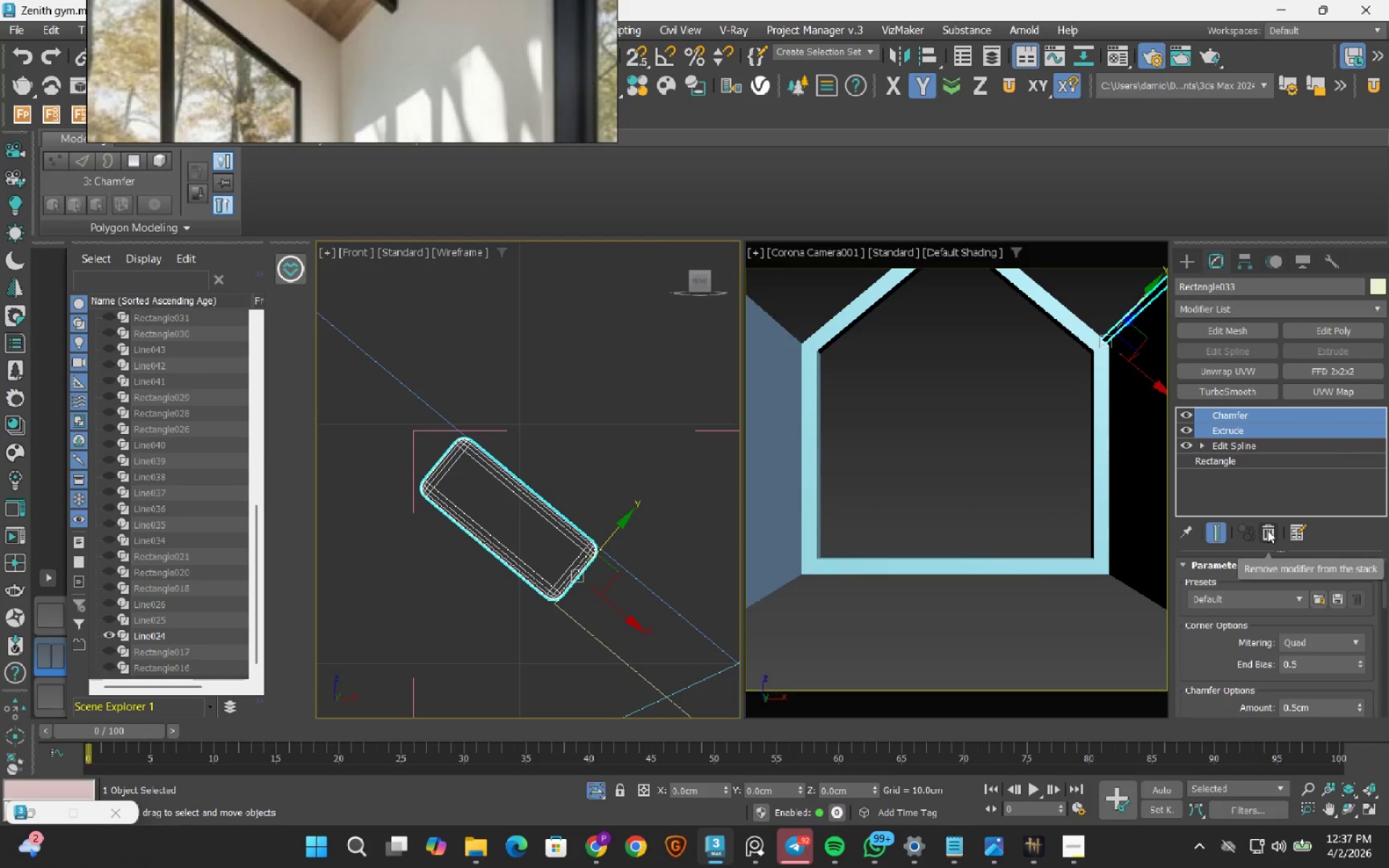 
left_click([1267, 530])
 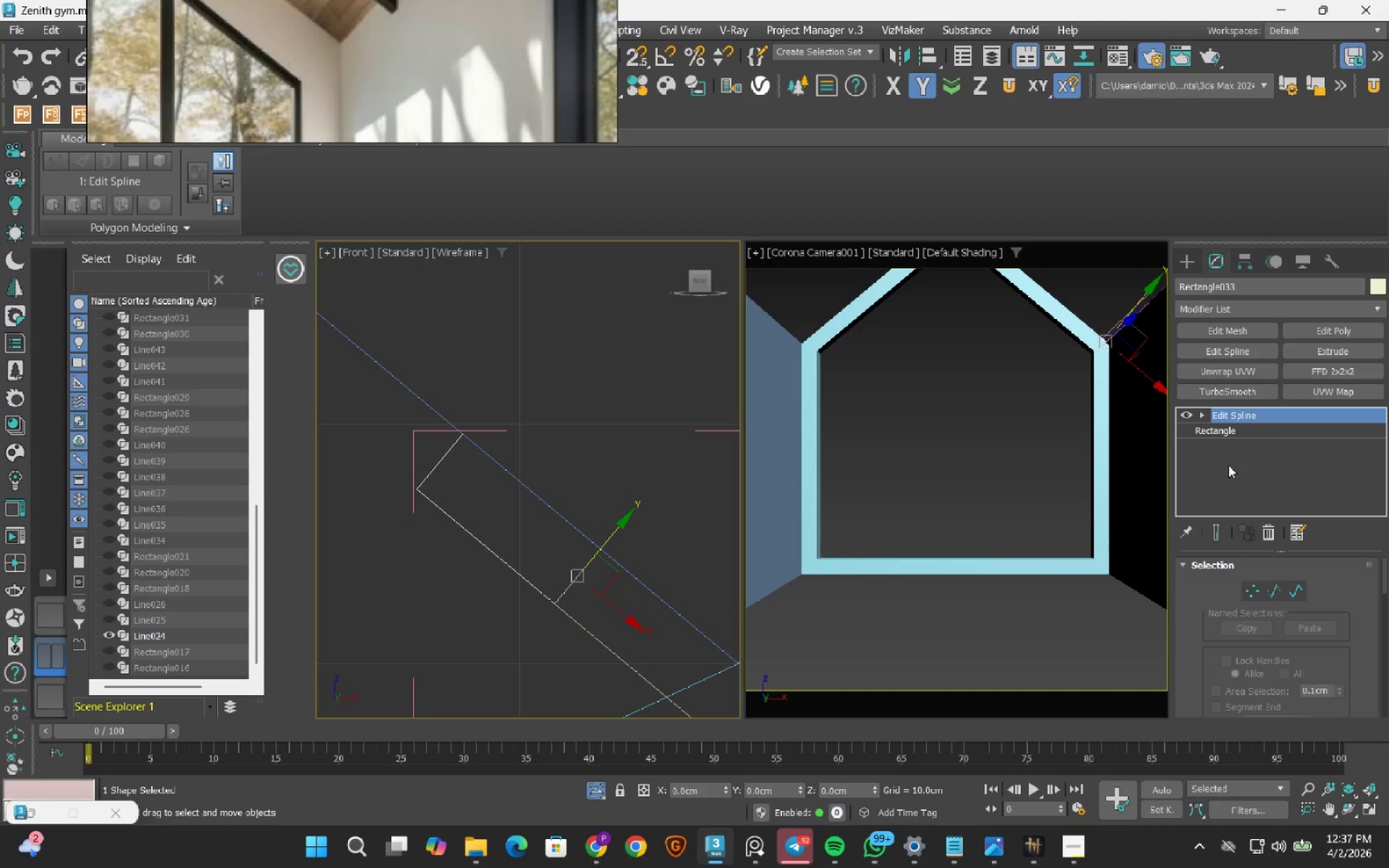 
wait(5.38)
 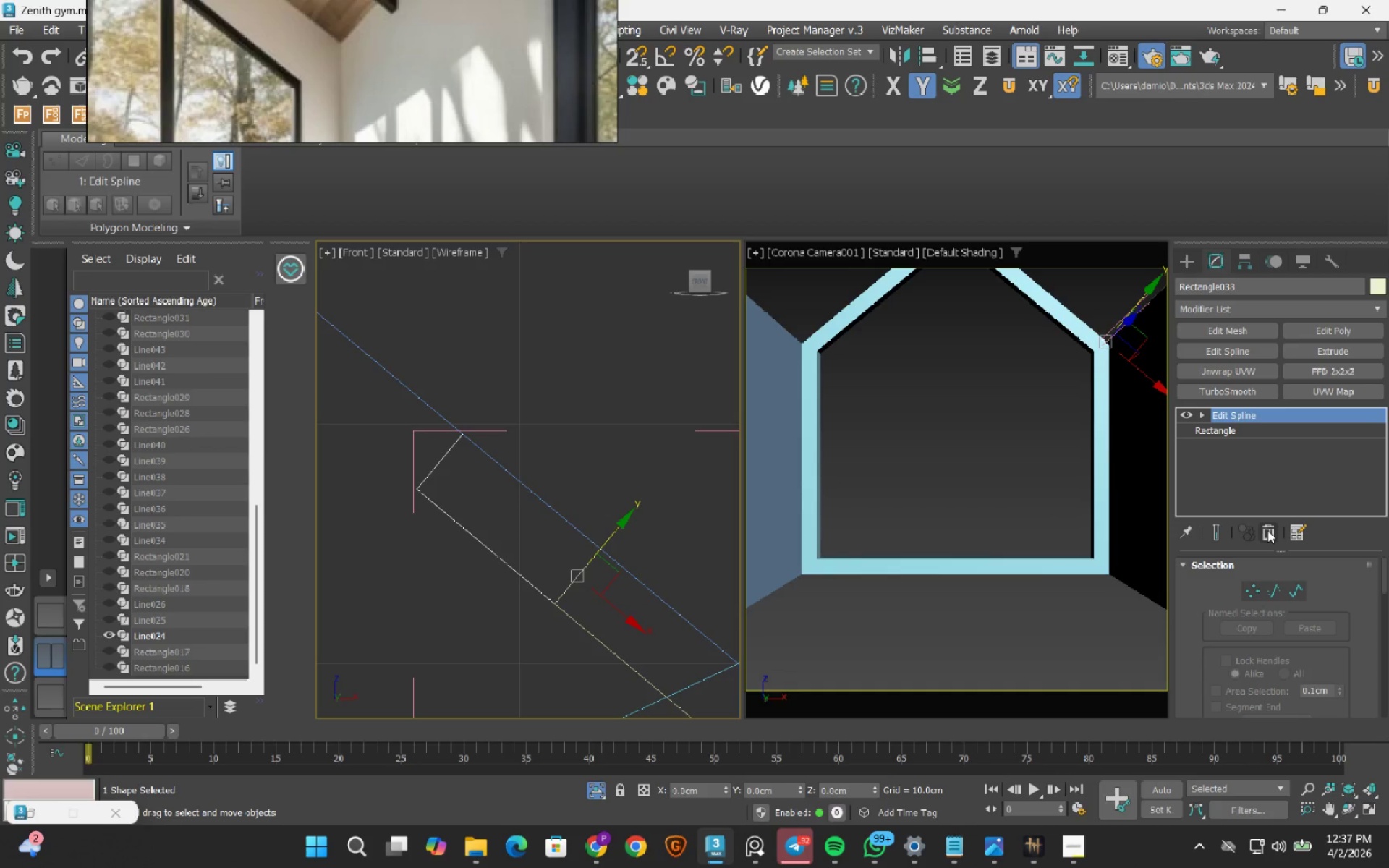 
left_click([1191, 414])
 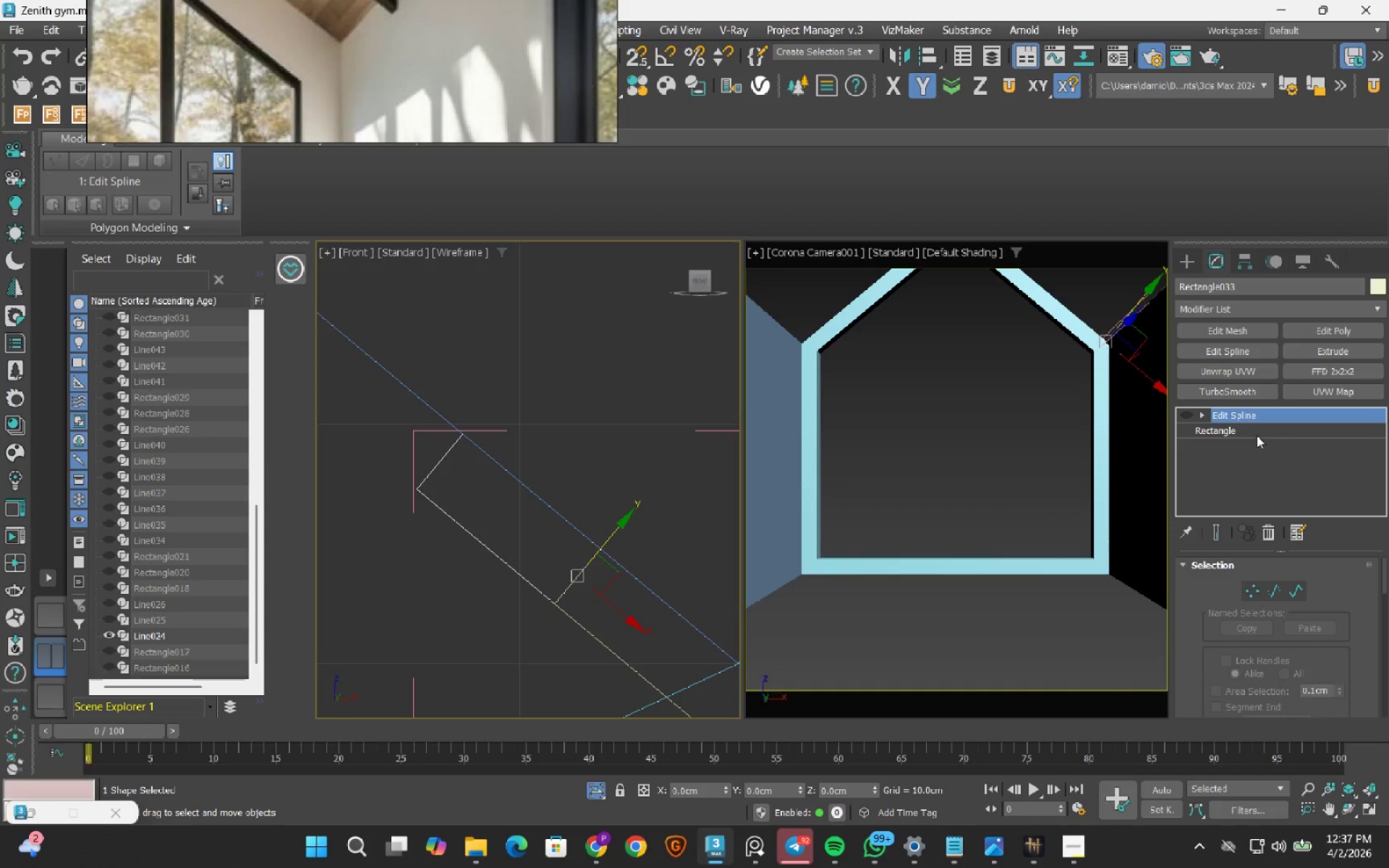 
left_click([1254, 427])
 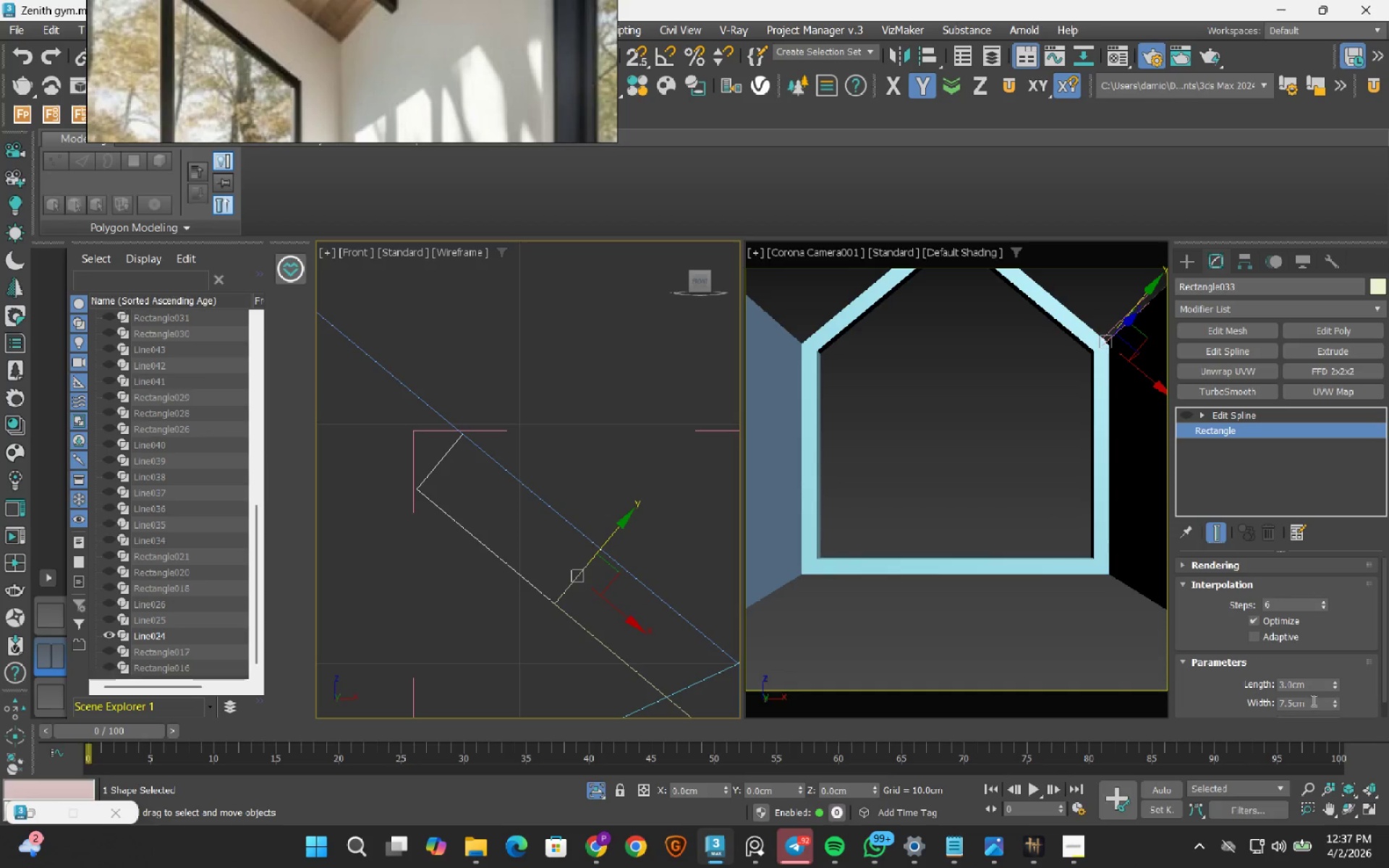 
double_click([1312, 700])
 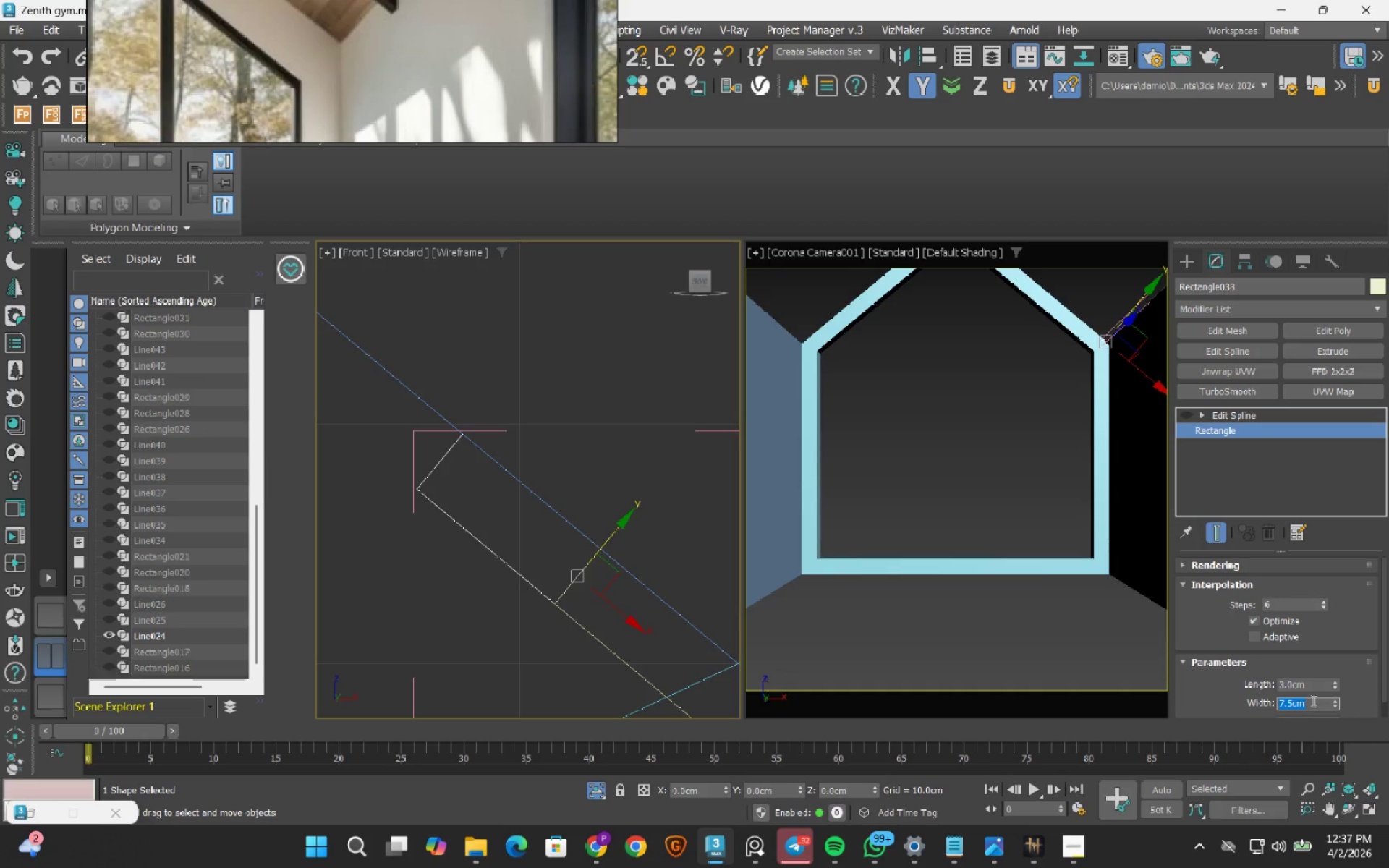 
key(Numpad1)
 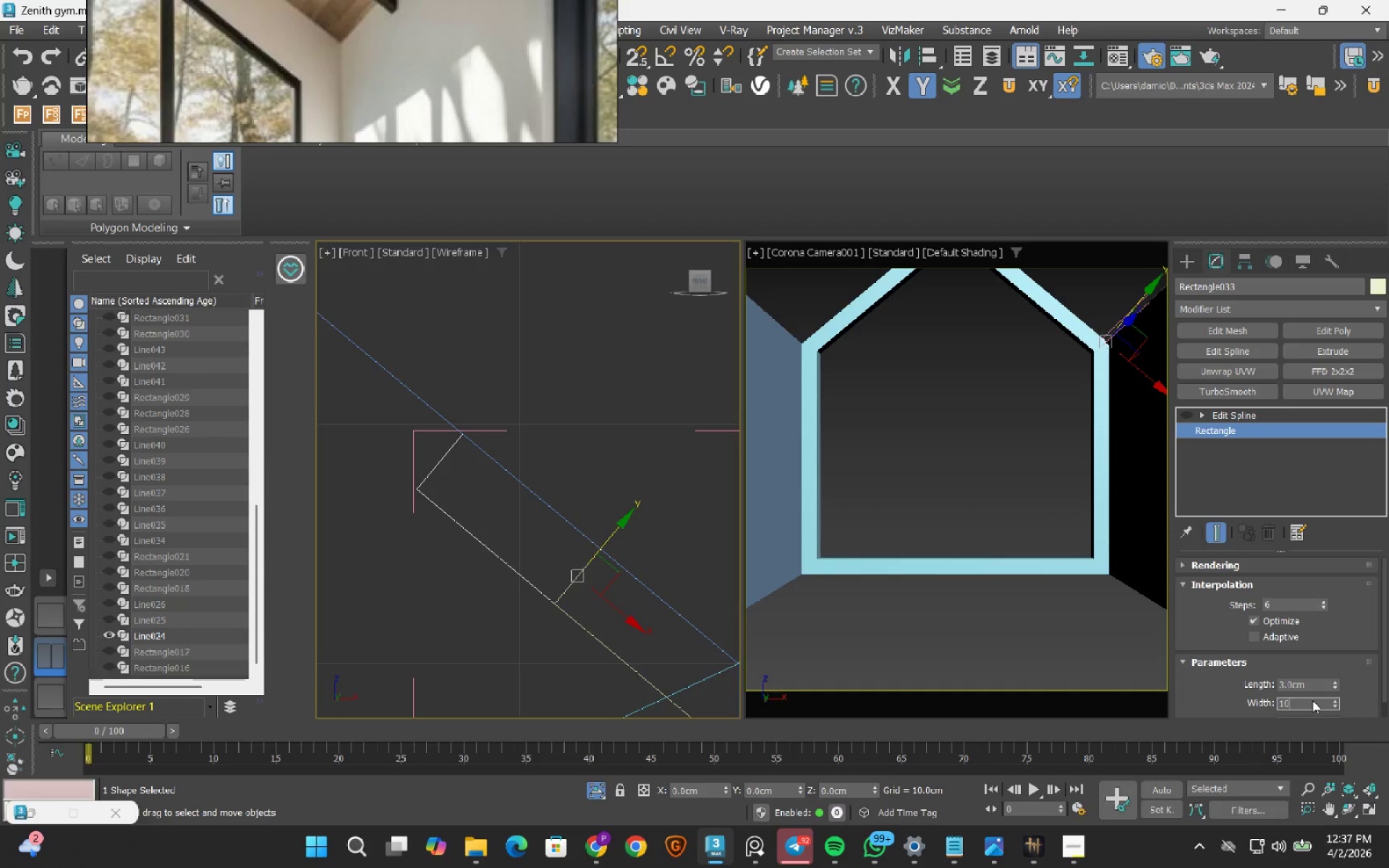 
key(Numpad0)
 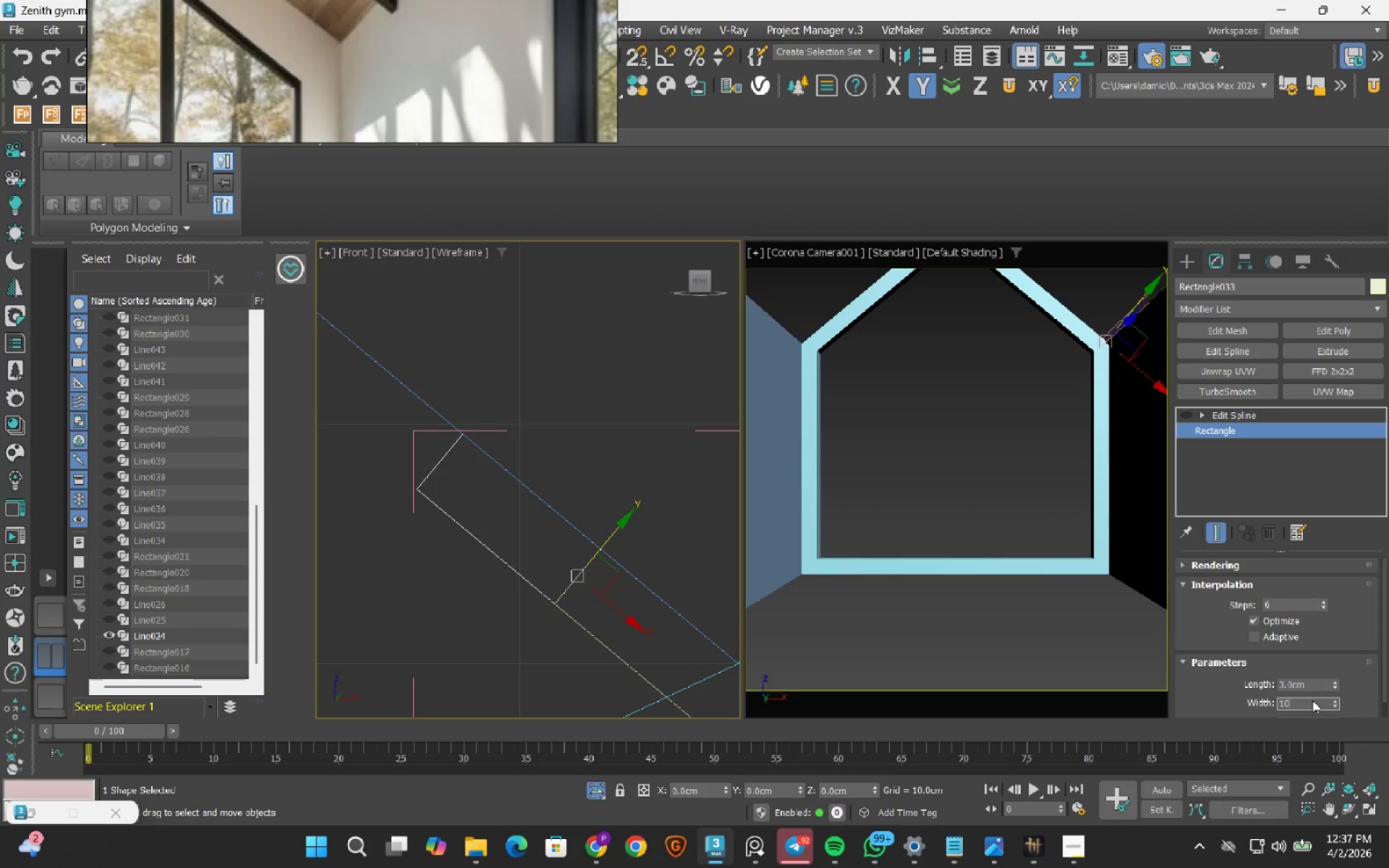 
key(NumpadEnter)
 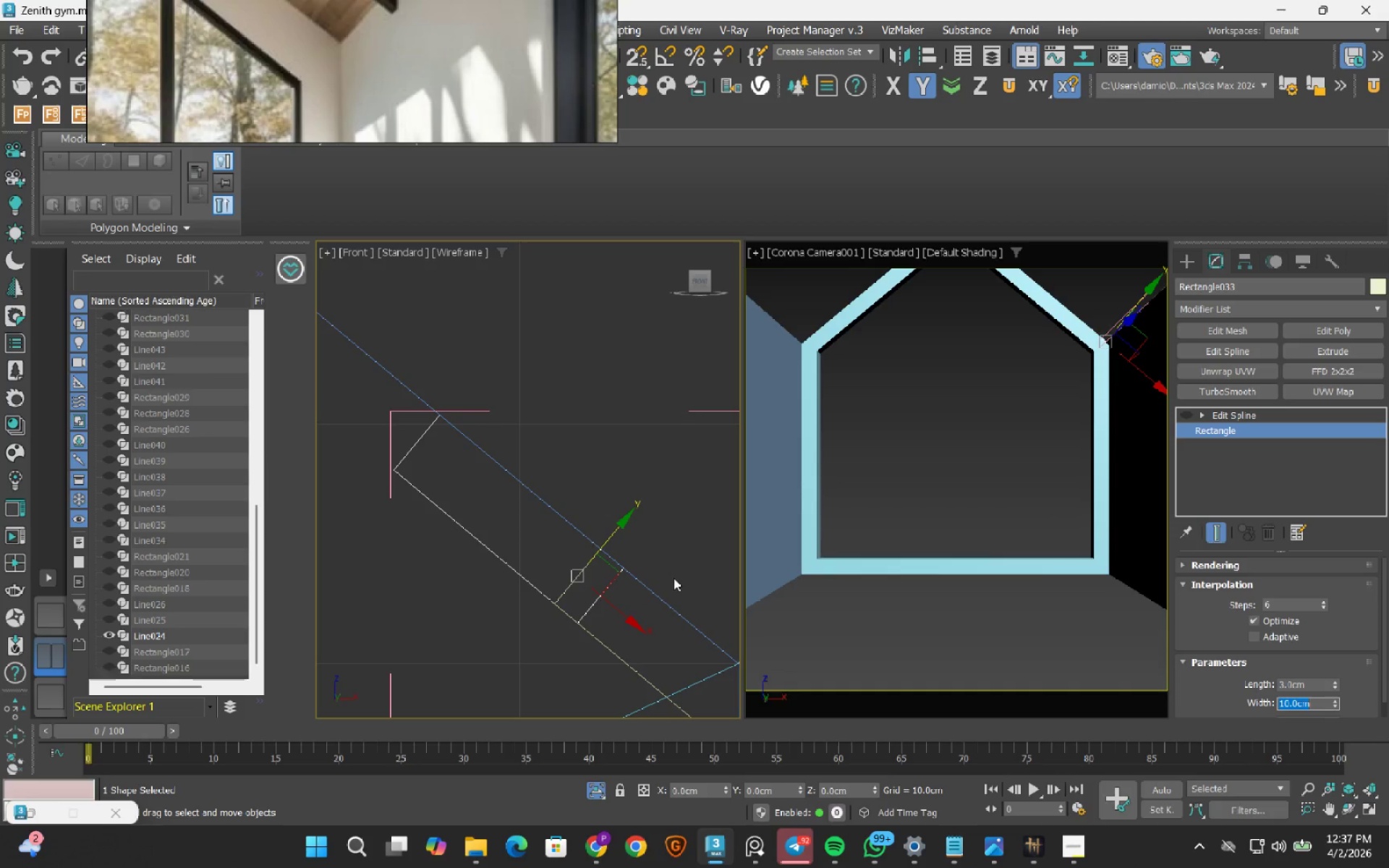 
wait(49.86)
 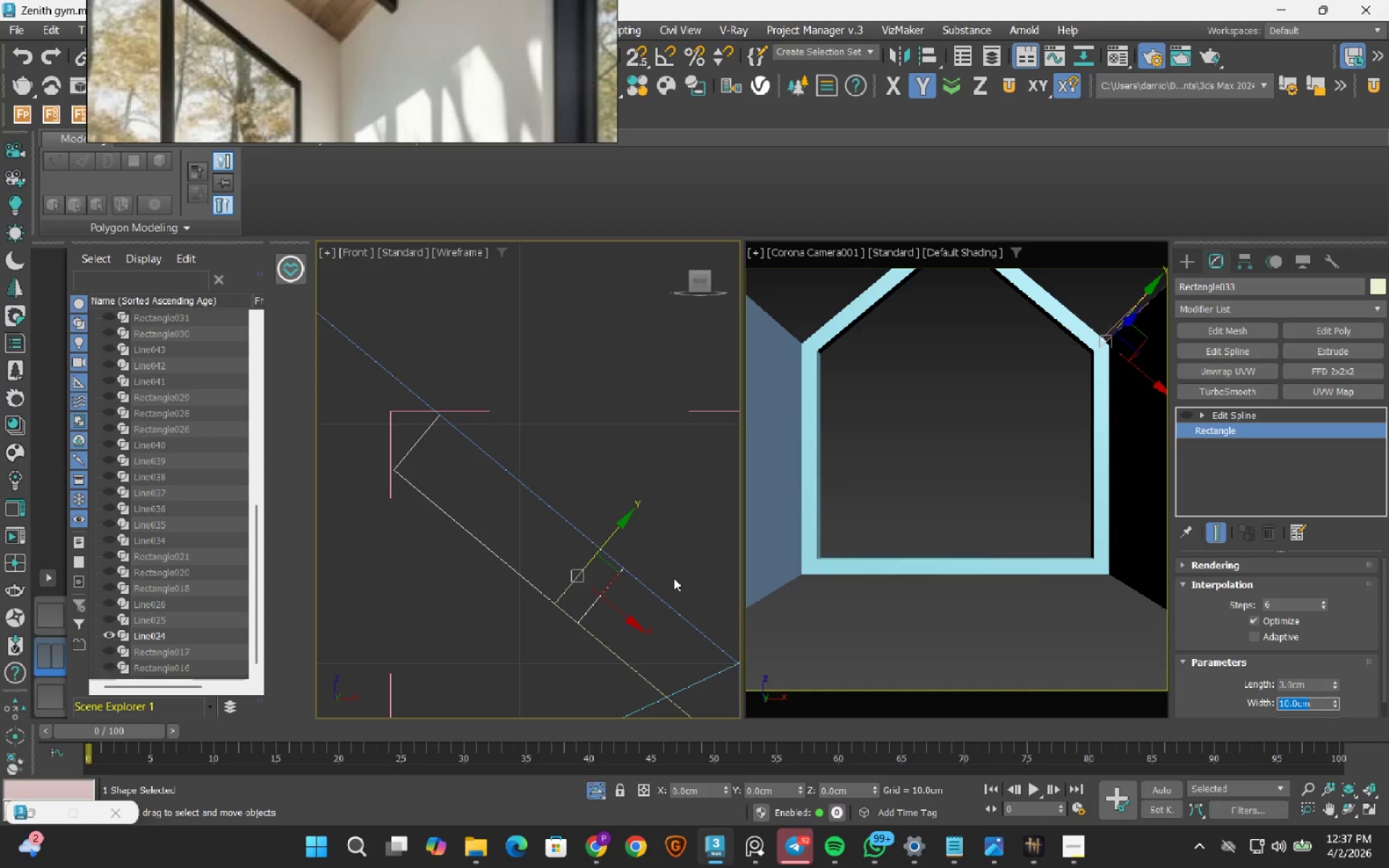 
scroll: coordinate [606, 566], scroll_direction: up, amount: 2.0
 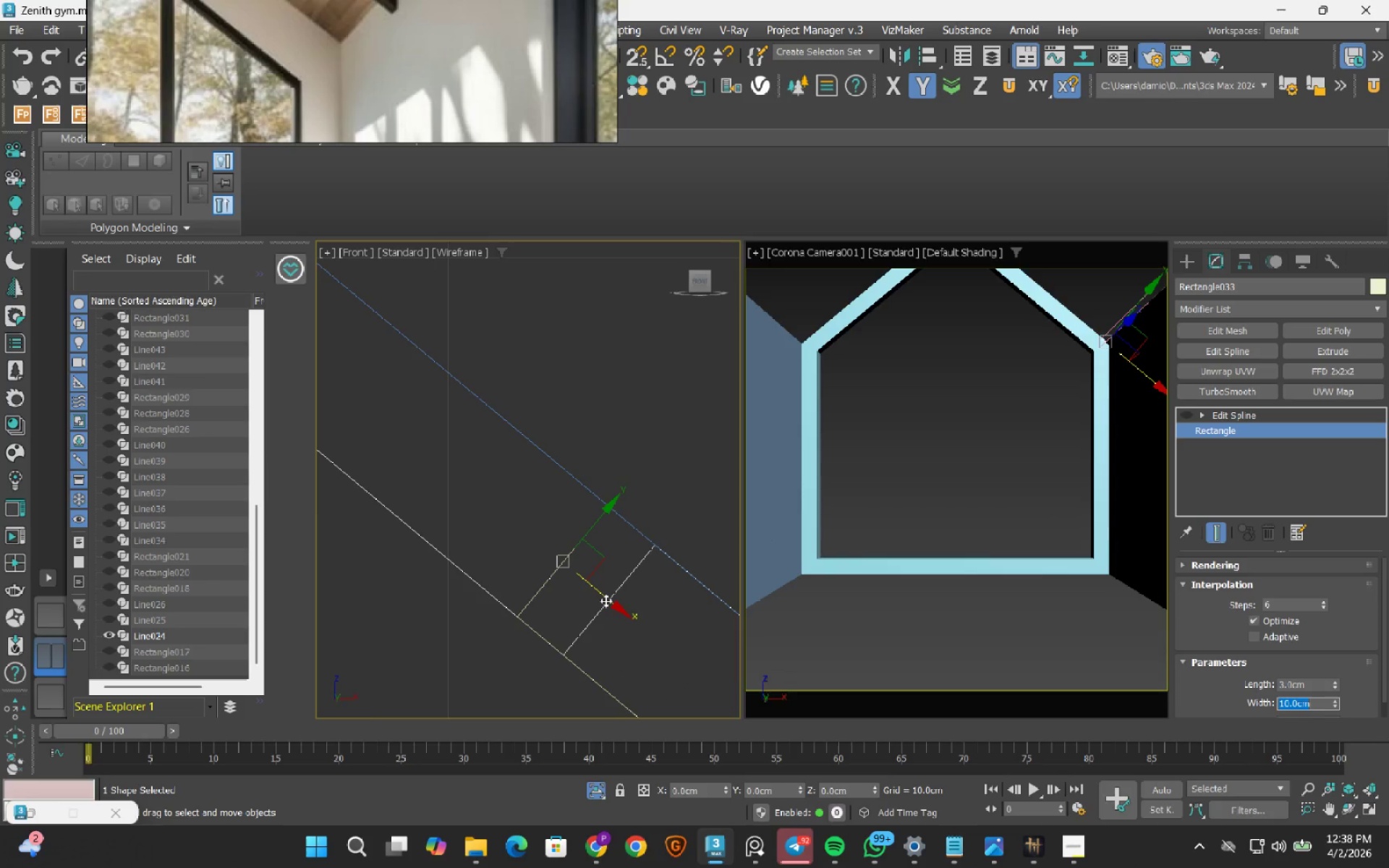 
left_click_drag(start_coordinate=[606, 600], to_coordinate=[530, 540])
 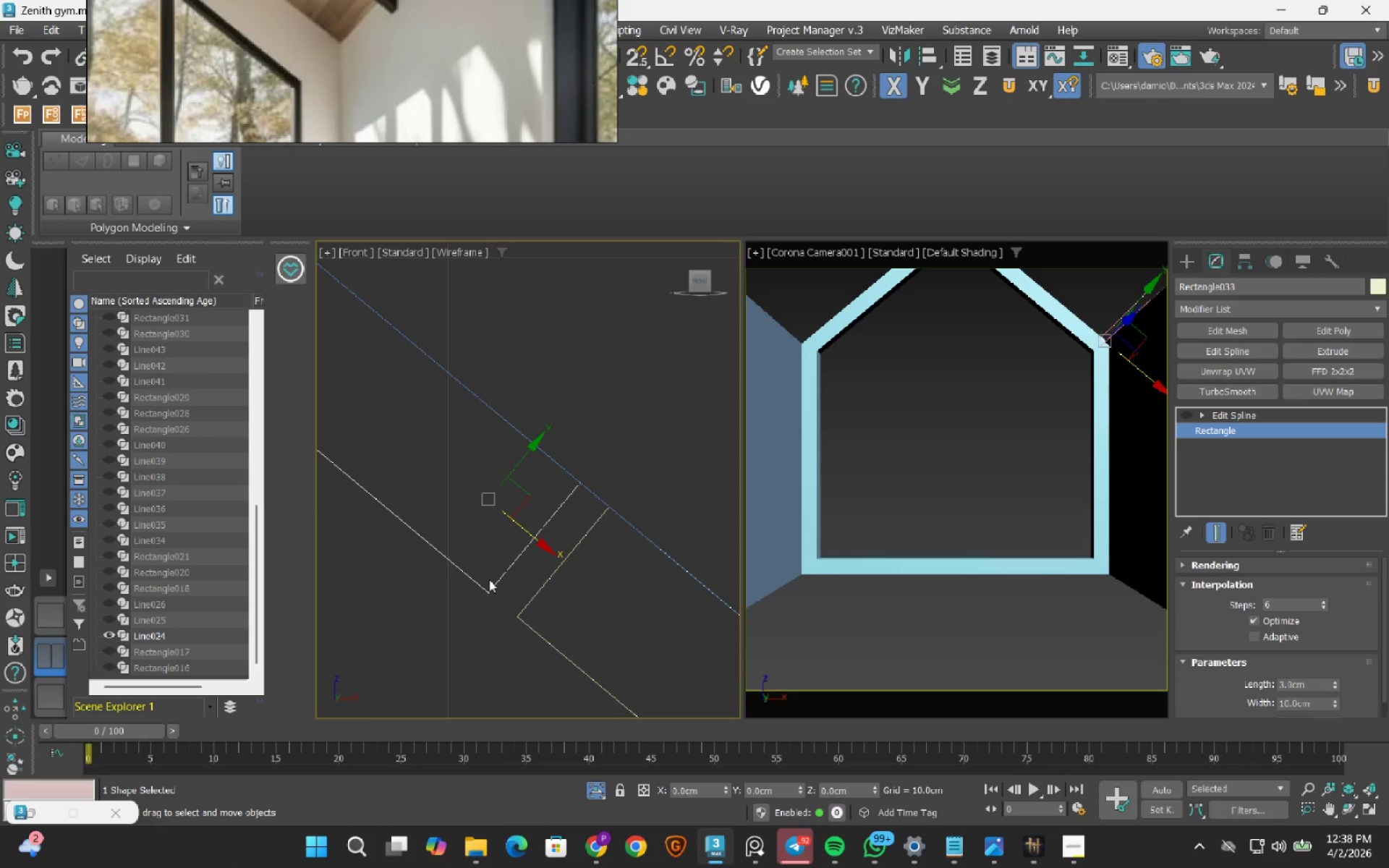 
key(S)
 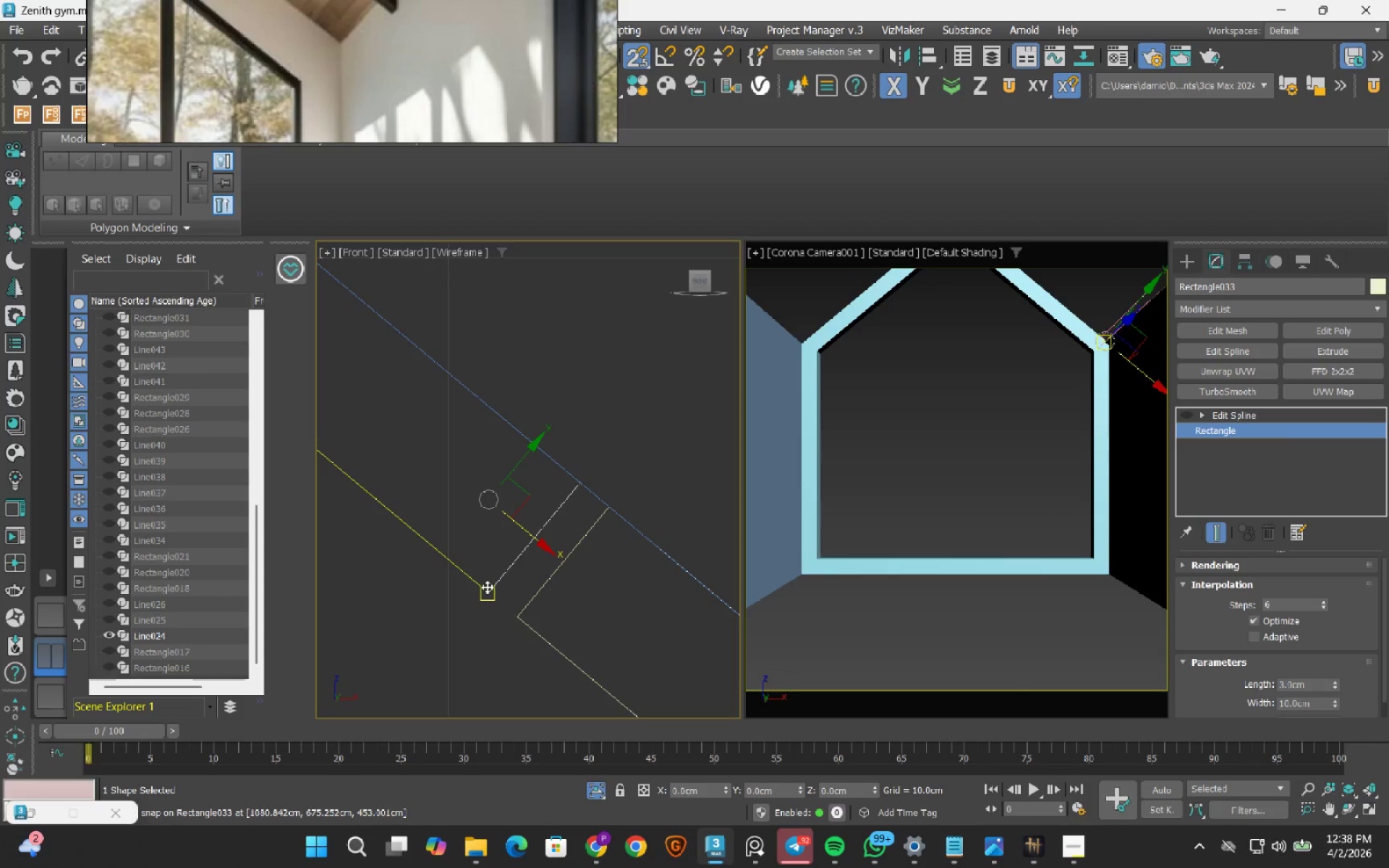 
left_click_drag(start_coordinate=[487, 587], to_coordinate=[515, 616])
 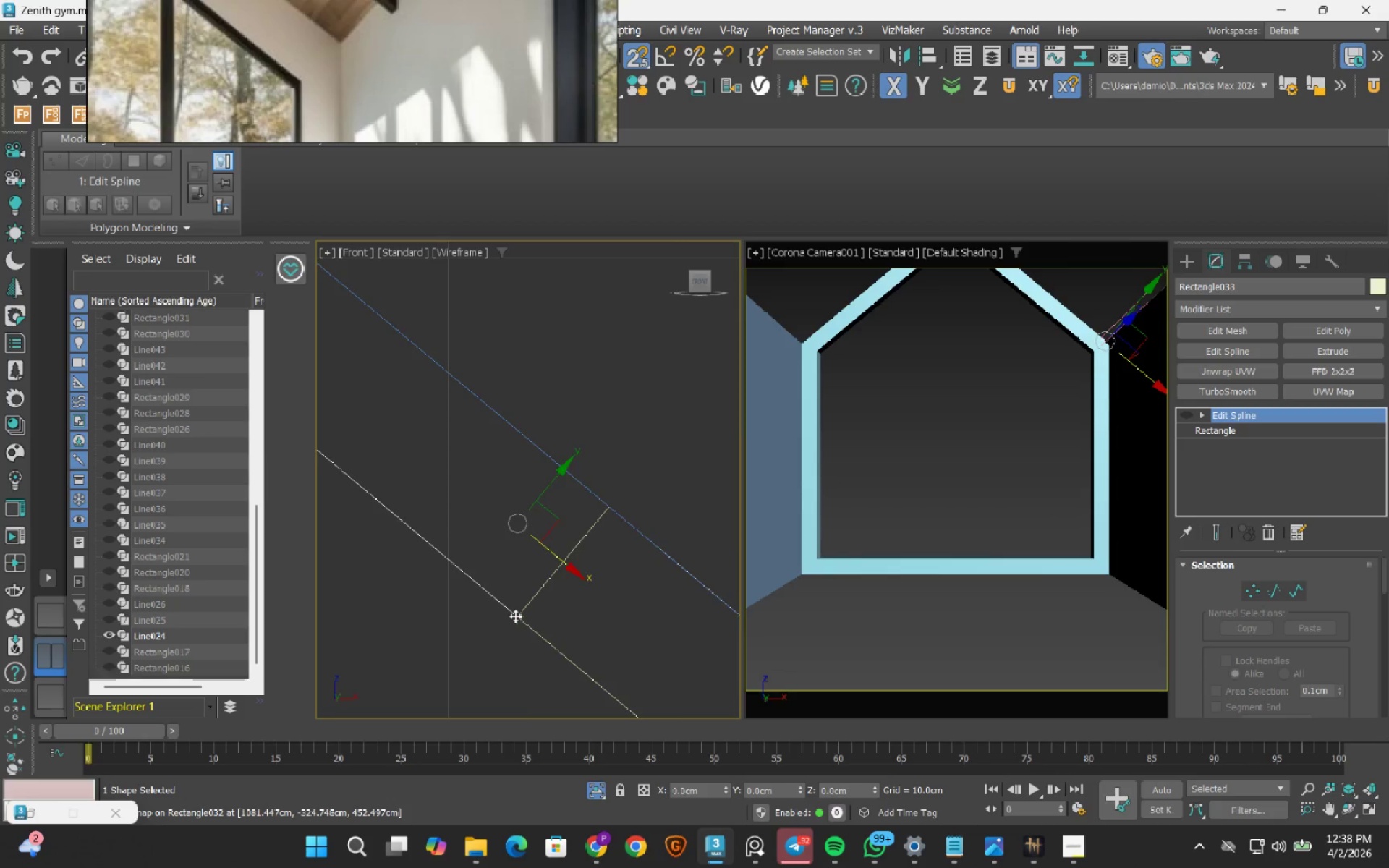 
scroll: coordinate [515, 616], scroll_direction: down, amount: 3.0
 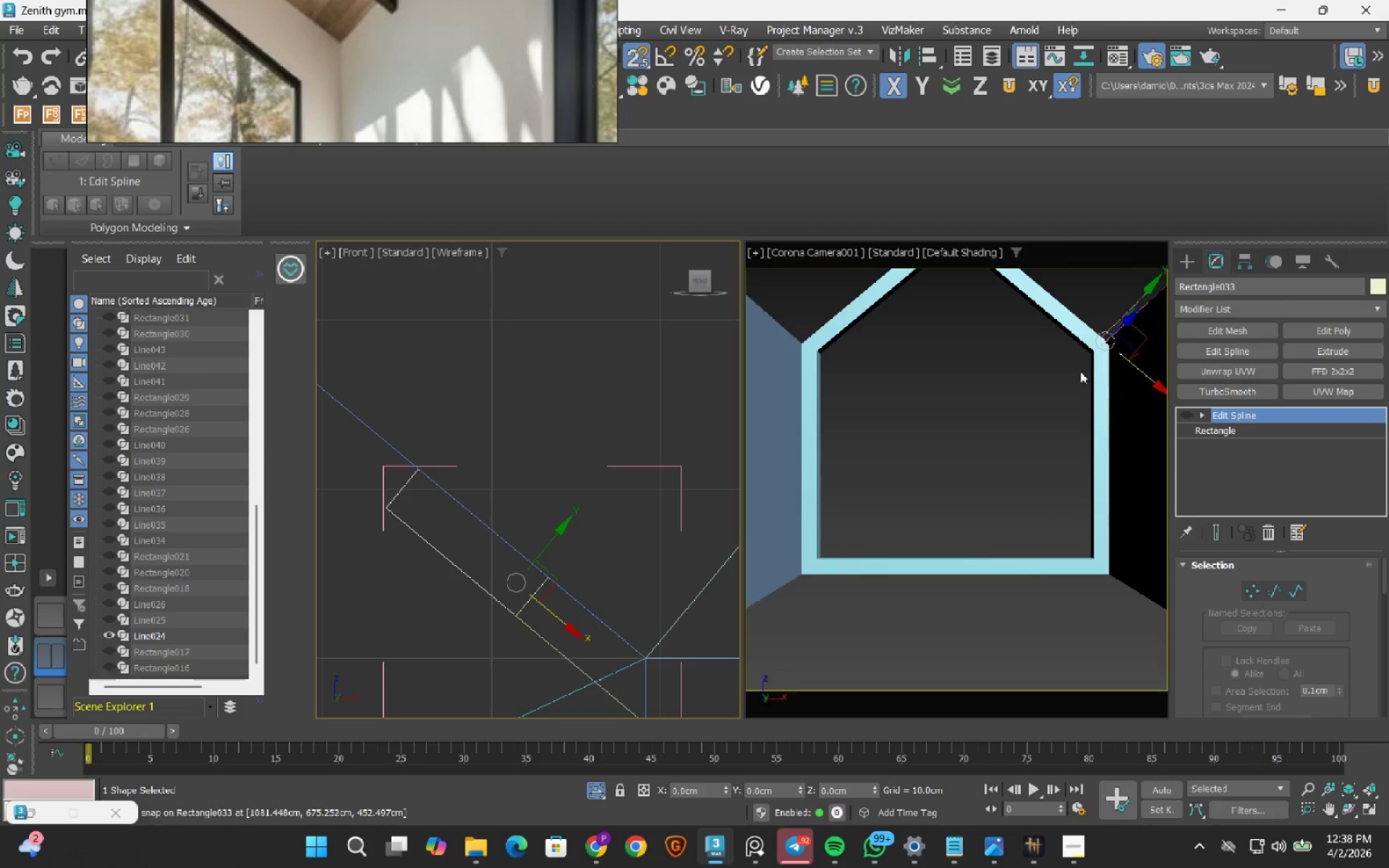 
left_click([1233, 258])
 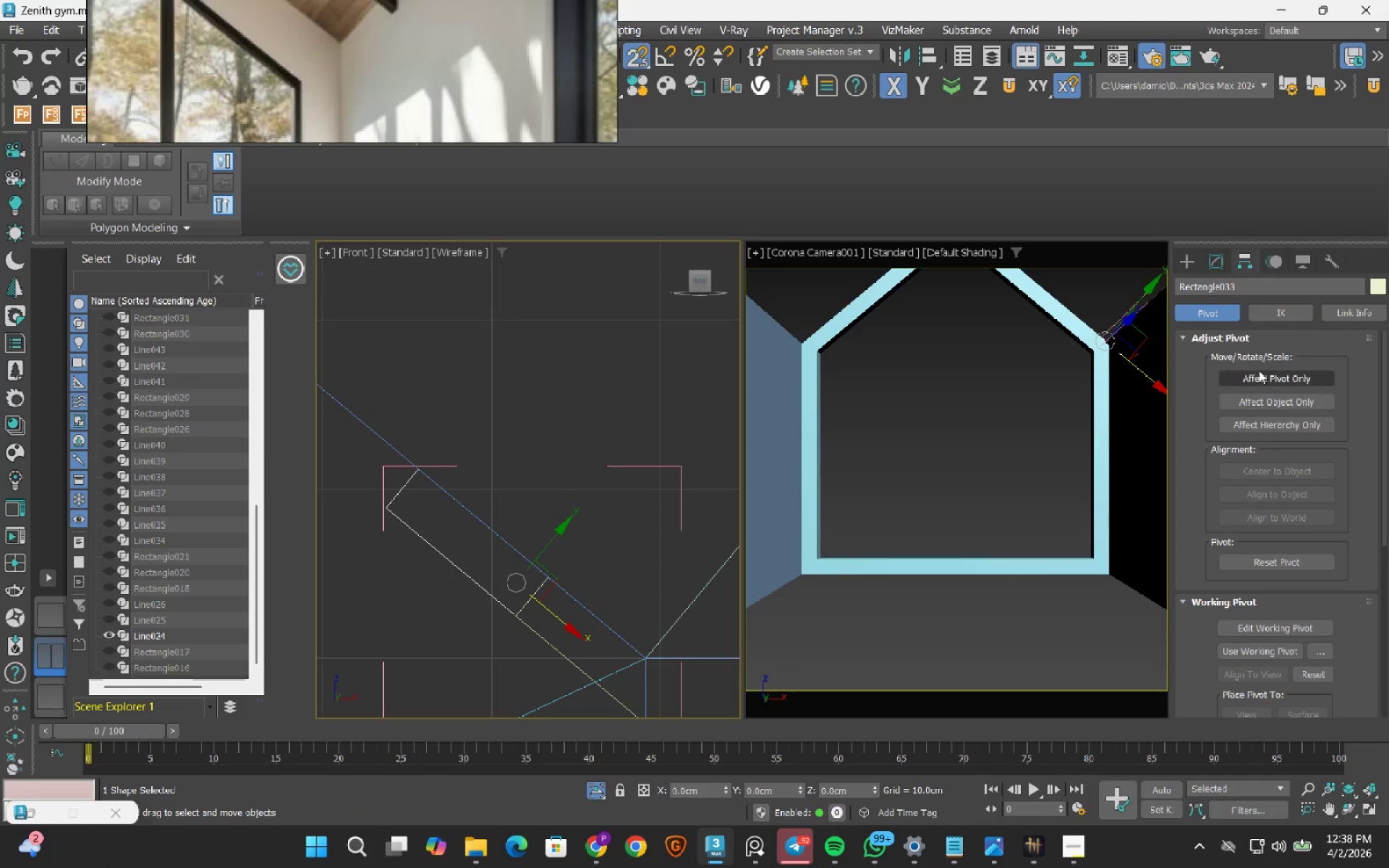 
left_click_drag(start_coordinate=[1259, 372], to_coordinate=[1228, 380])
 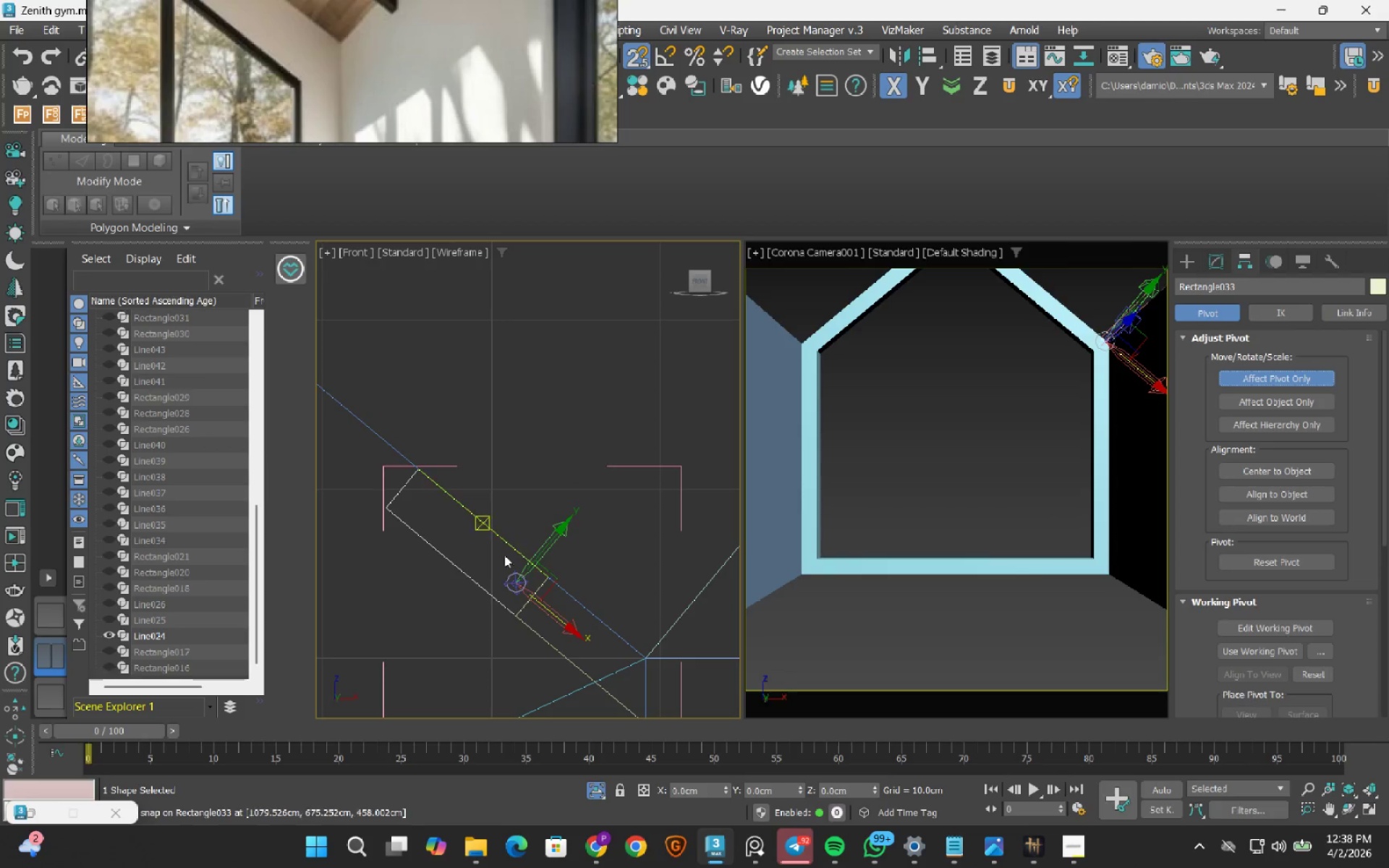 
scroll: coordinate [498, 578], scroll_direction: up, amount: 2.0
 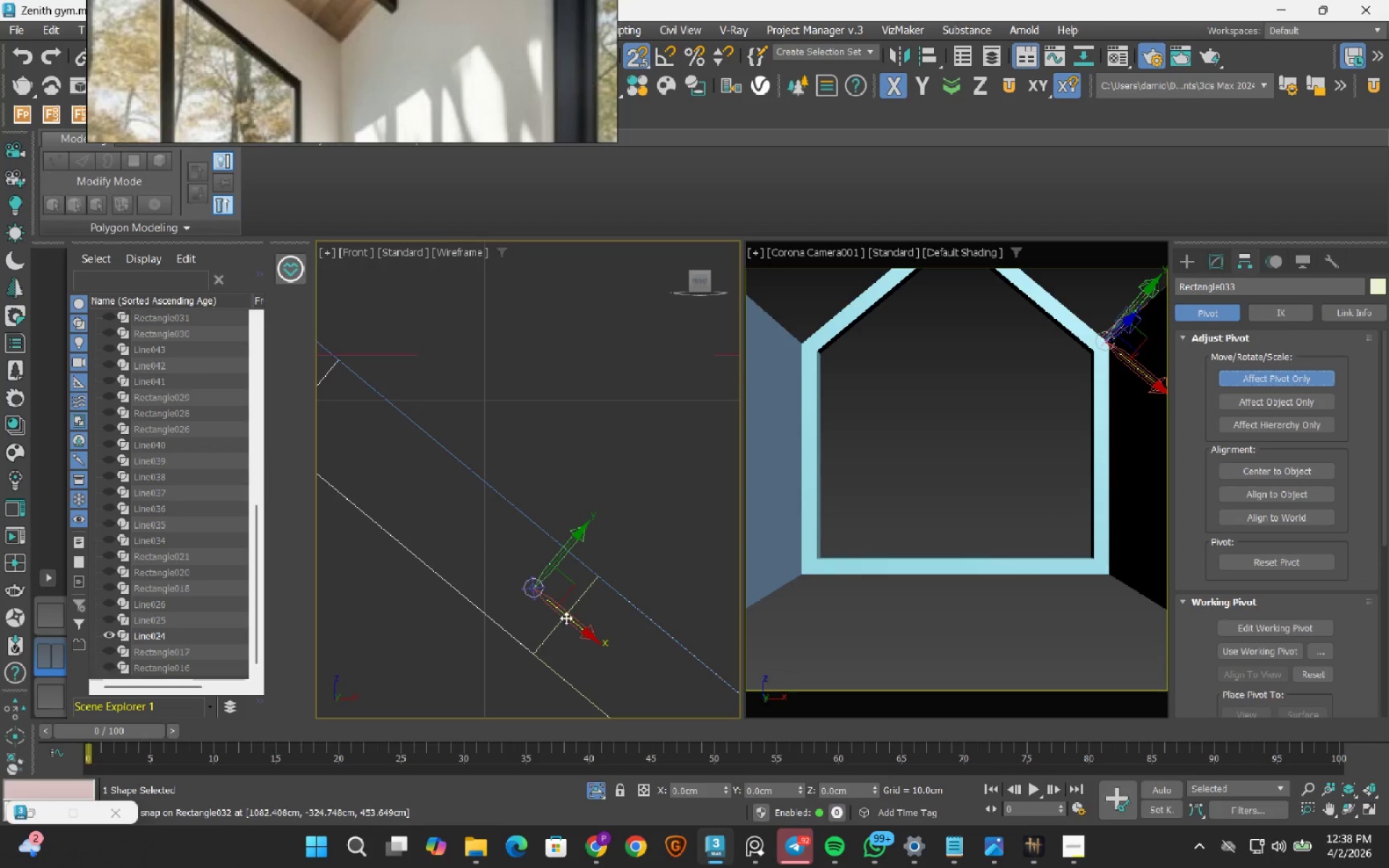 
left_click_drag(start_coordinate=[566, 621], to_coordinate=[558, 612])
 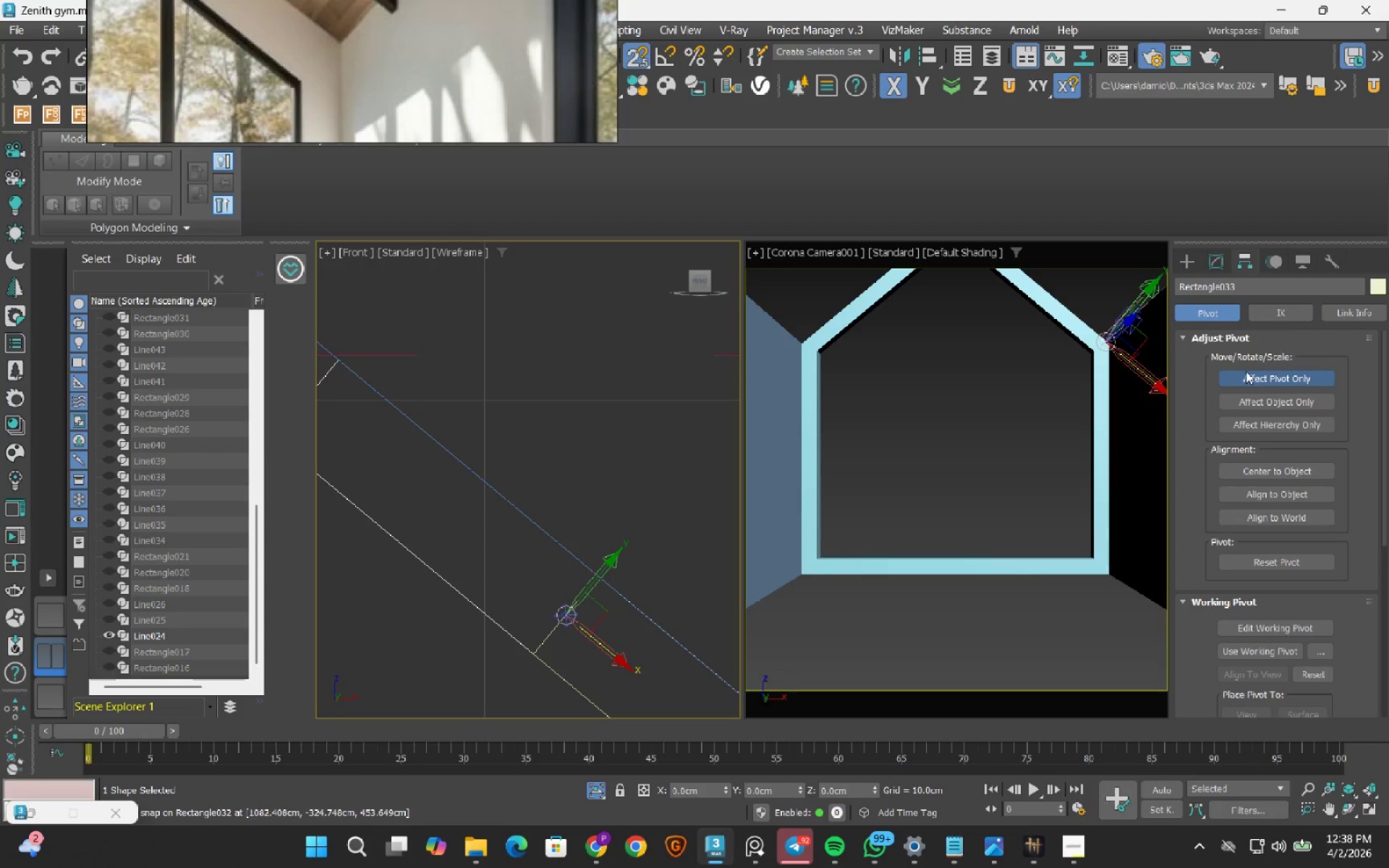 
left_click([1250, 379])
 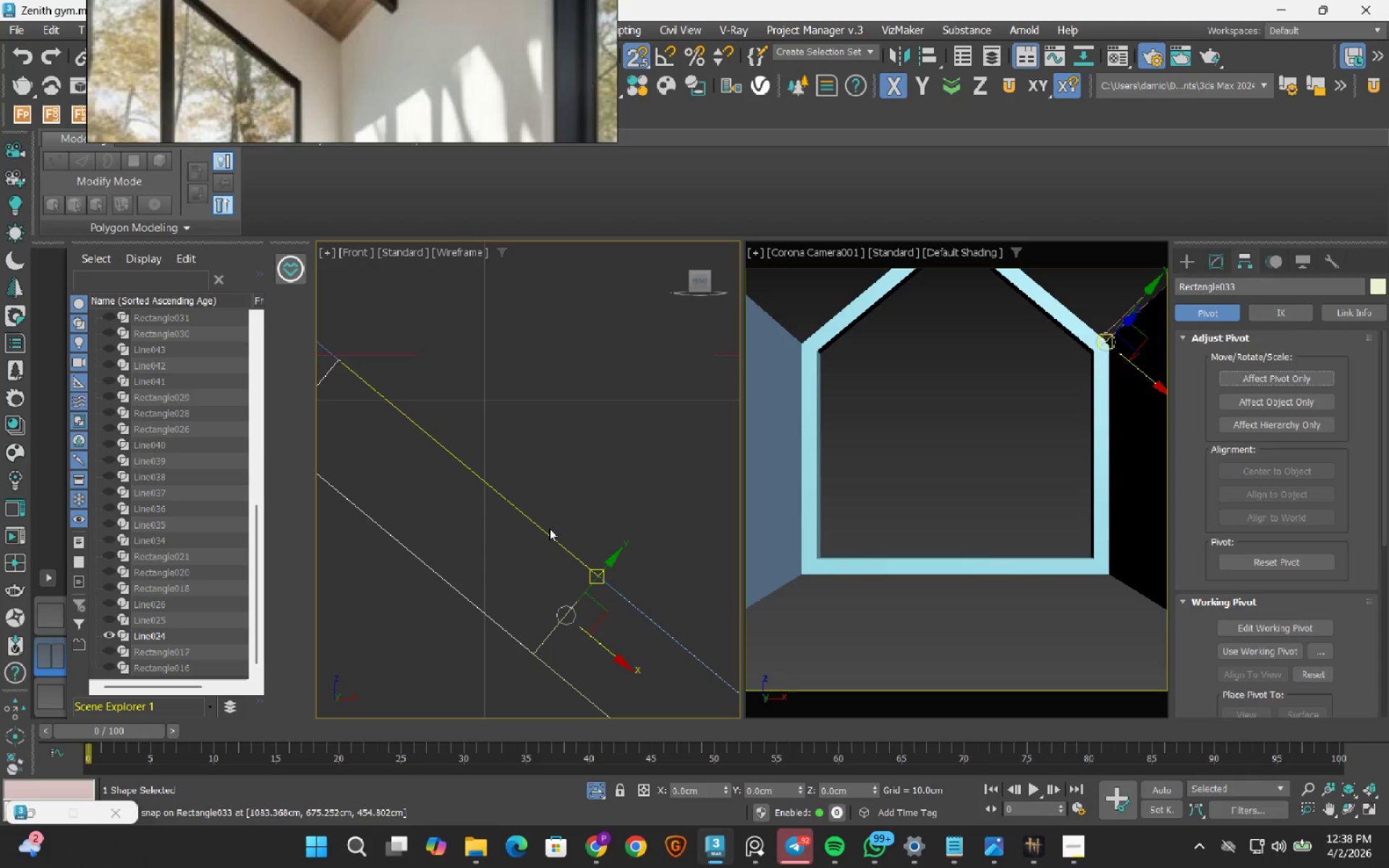 
scroll: coordinate [513, 505], scroll_direction: down, amount: 3.0
 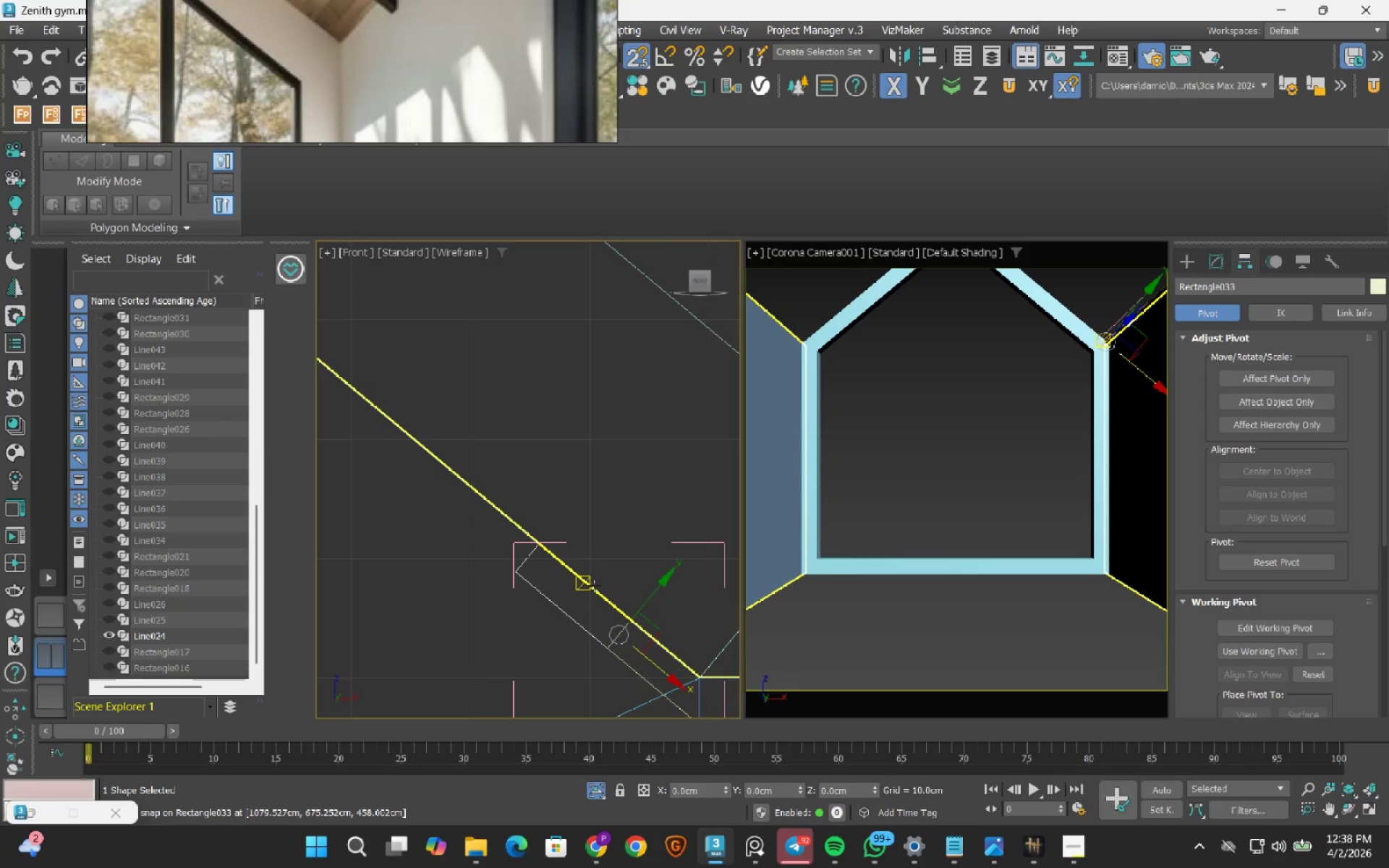 
wait(5.47)
 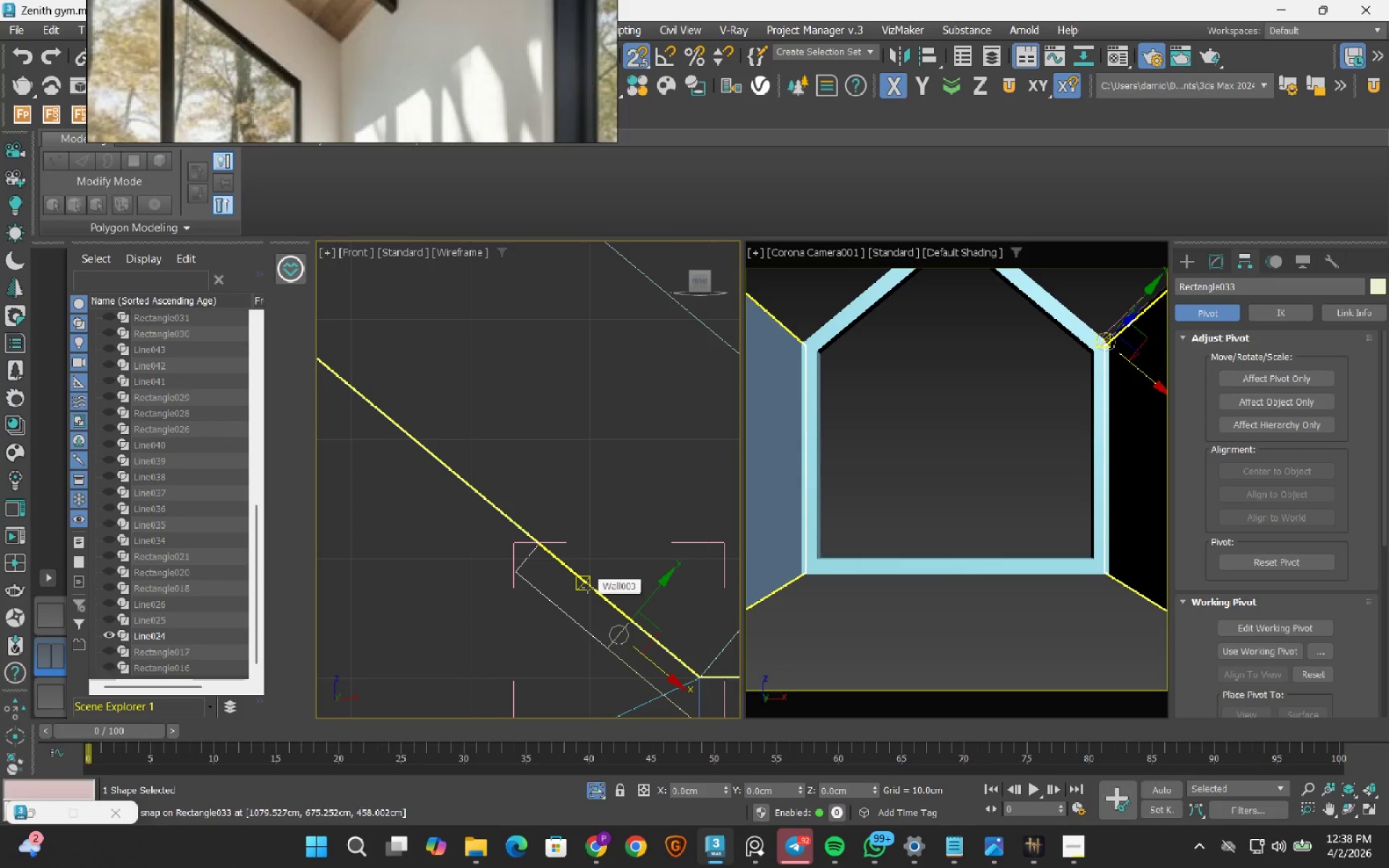 
scroll: coordinate [559, 592], scroll_direction: none, amount: 0.0
 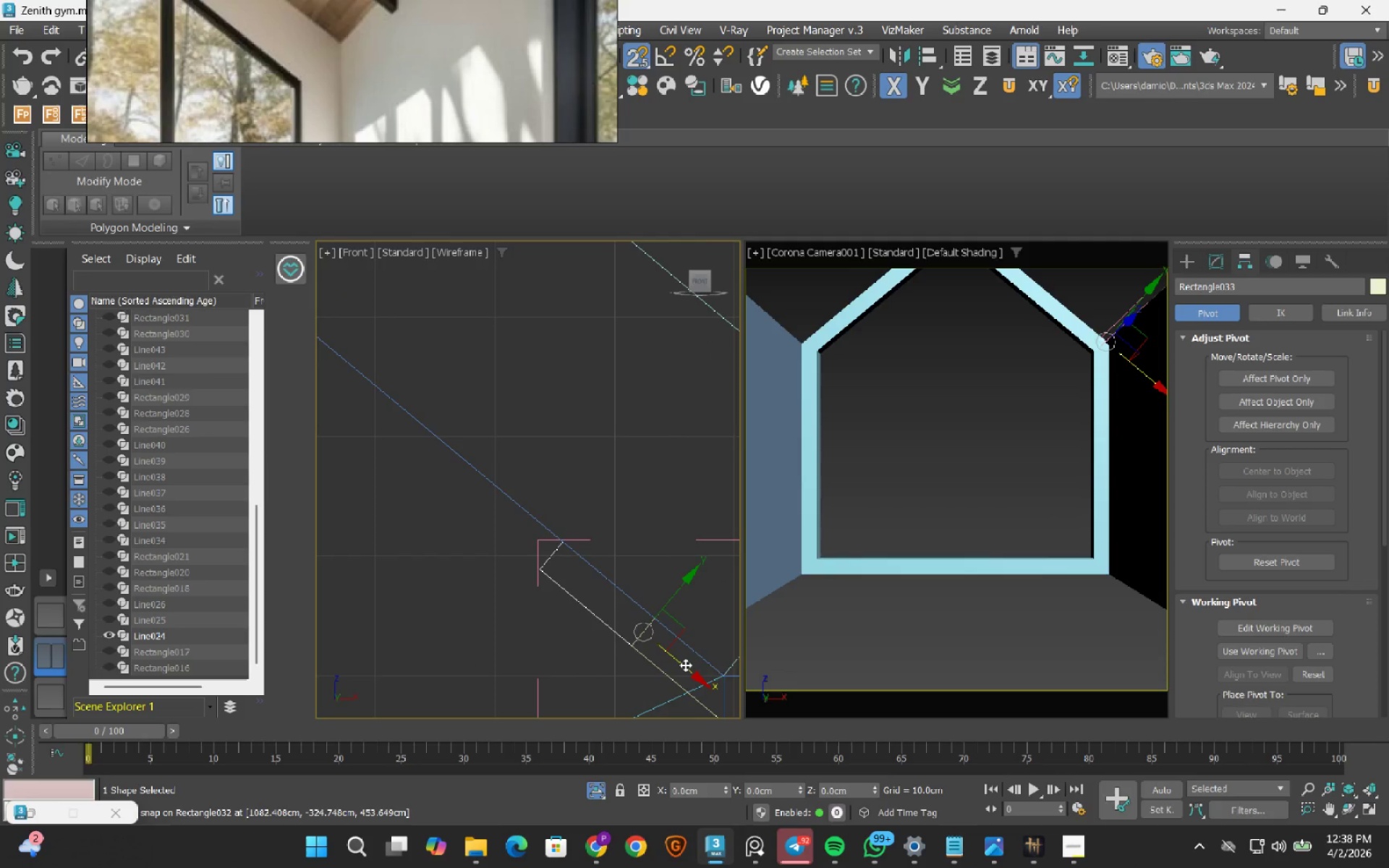 
hold_key(key=ShiftLeft, duration=0.94)
left_click_drag(start_coordinate=[685, 665], to_coordinate=[539, 556])
 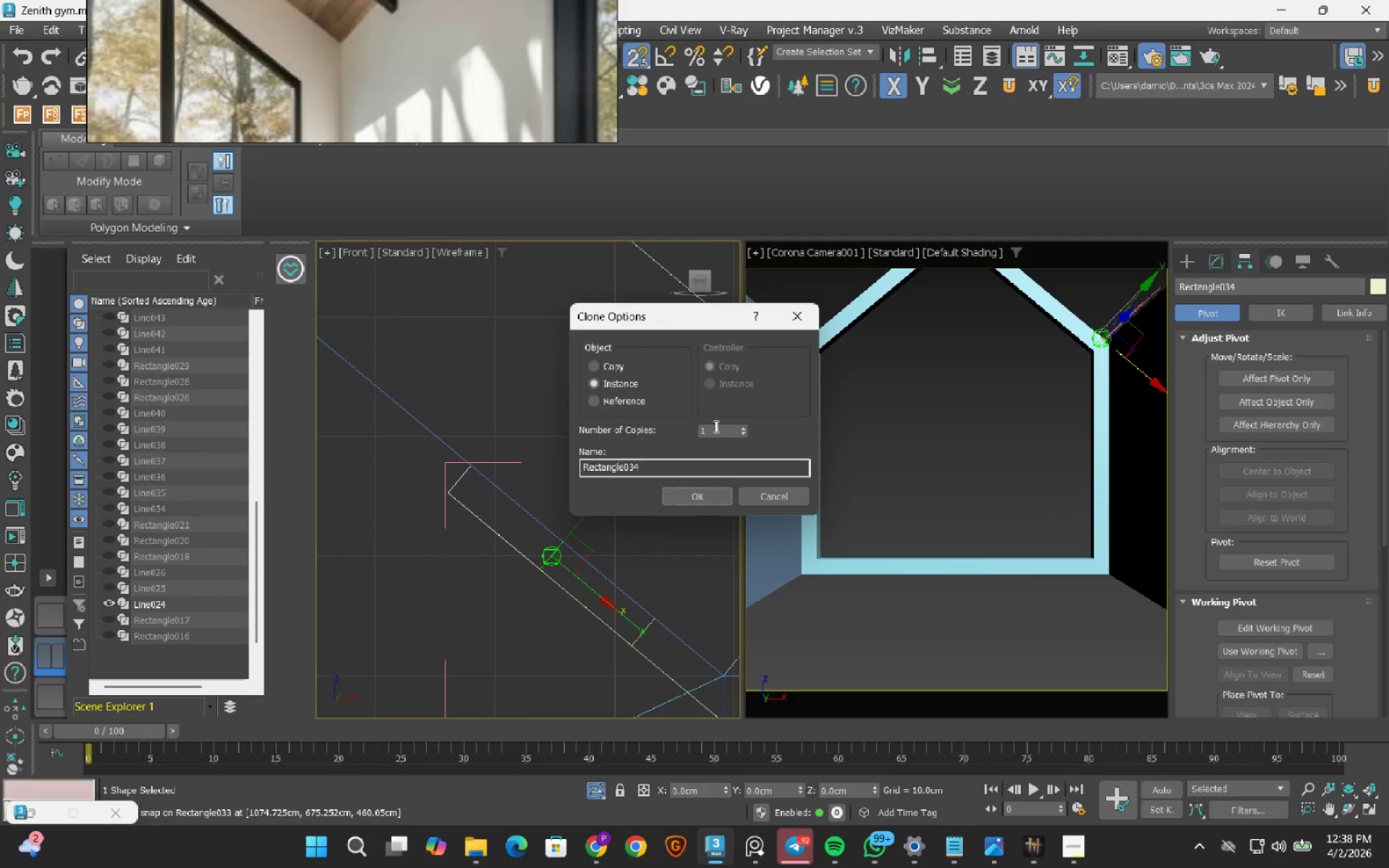 
double_click([715, 430])
 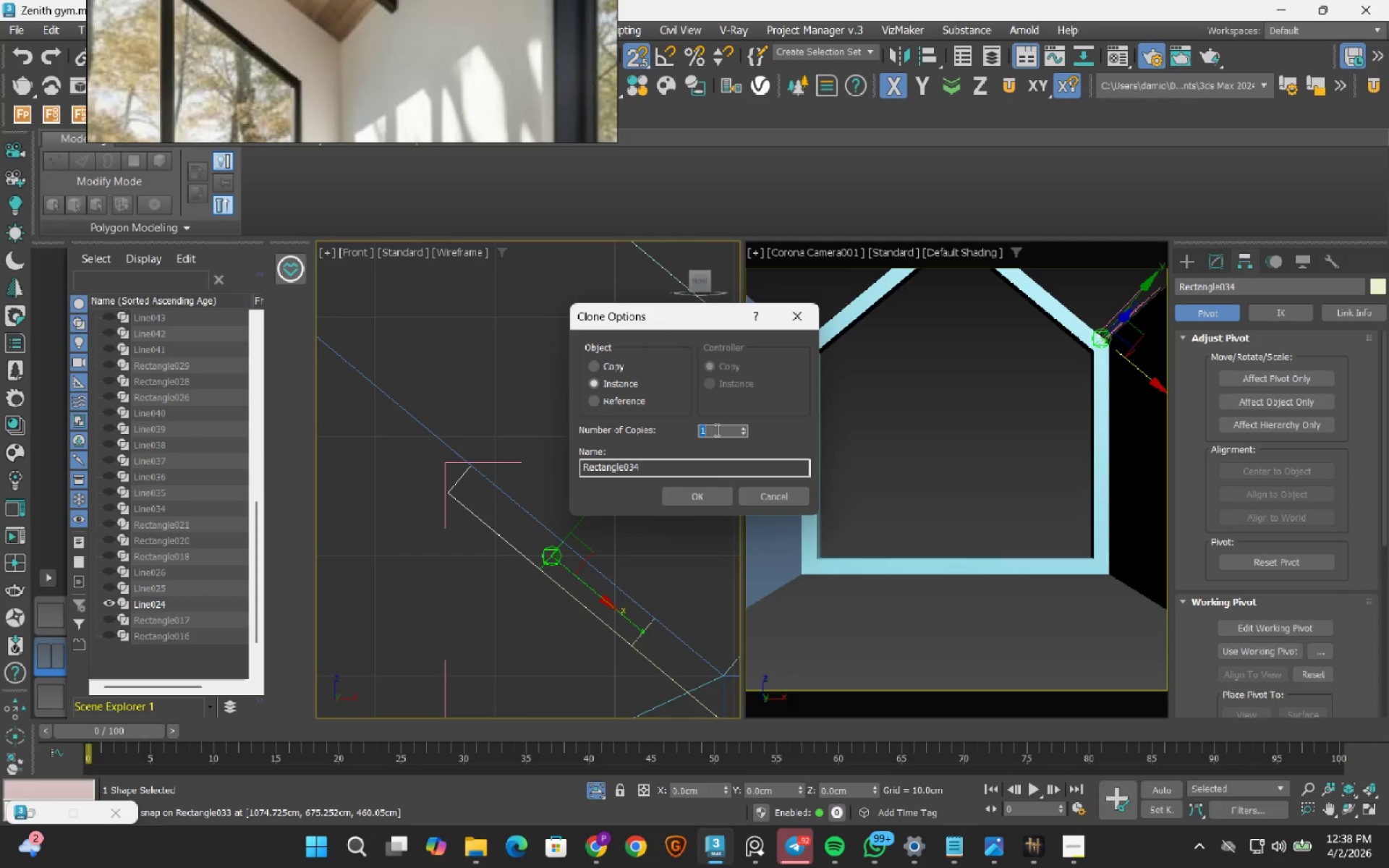 
key(Numpad5)
 